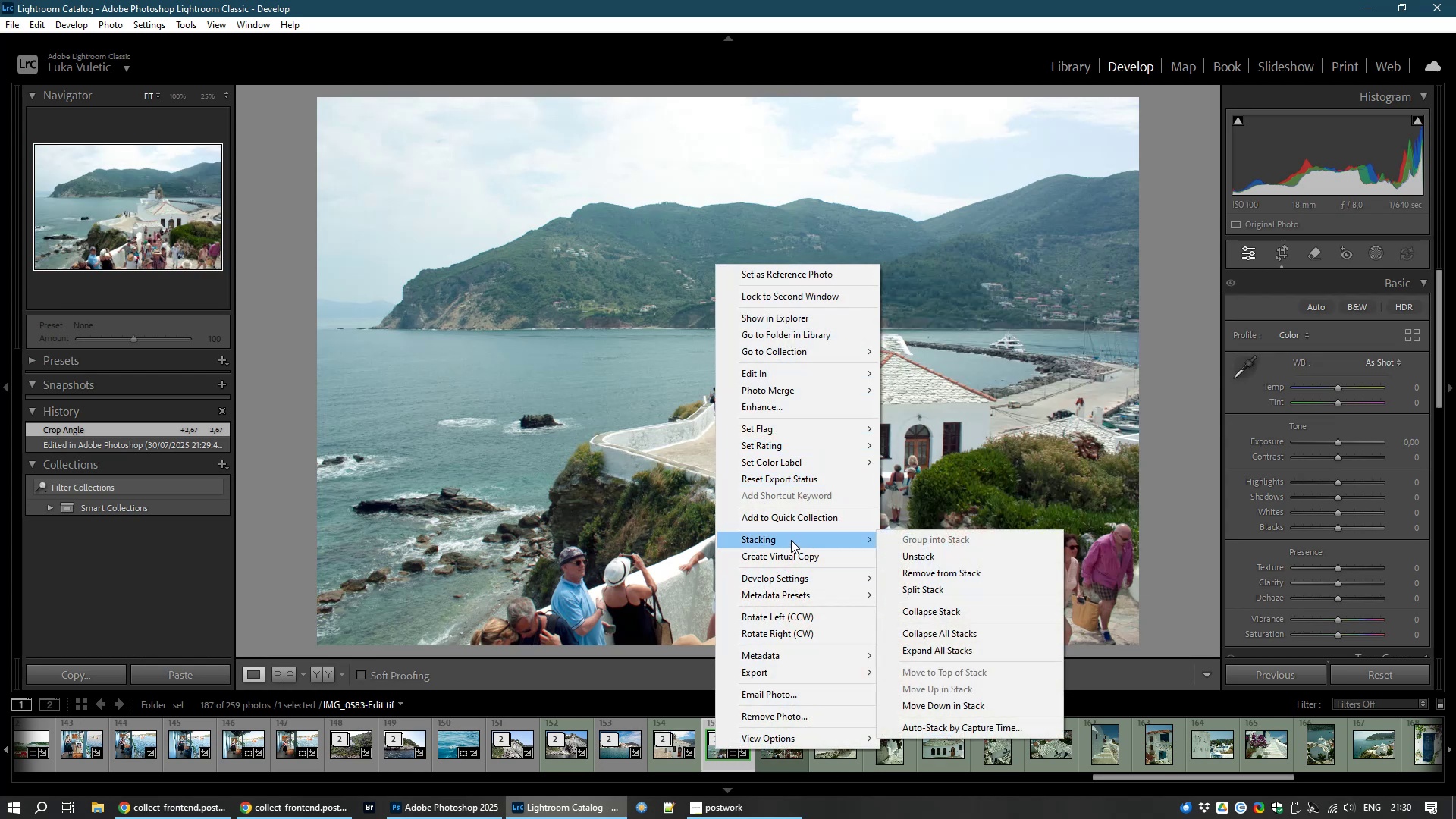 
wait(5.13)
 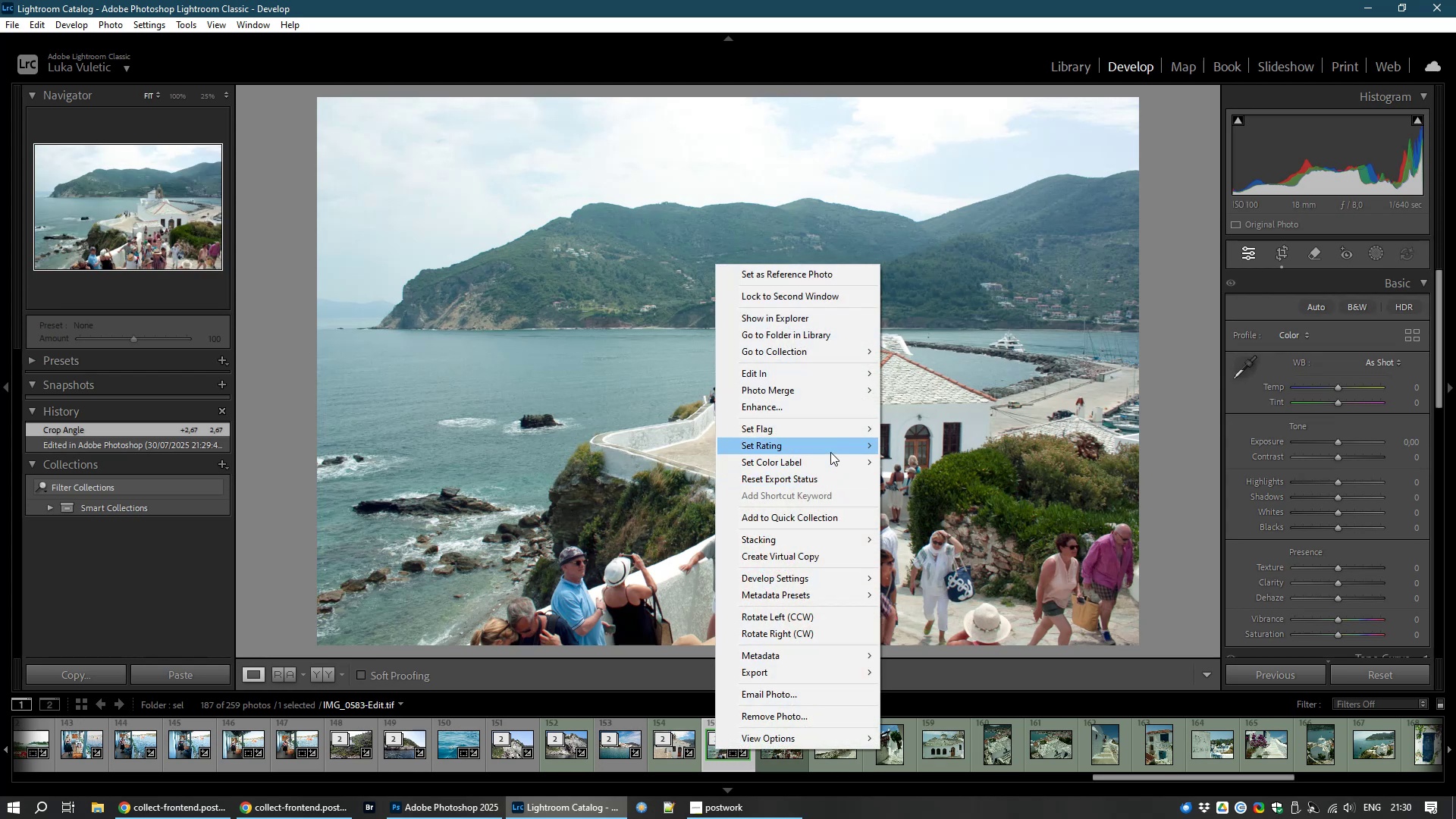 
left_click([932, 611])
 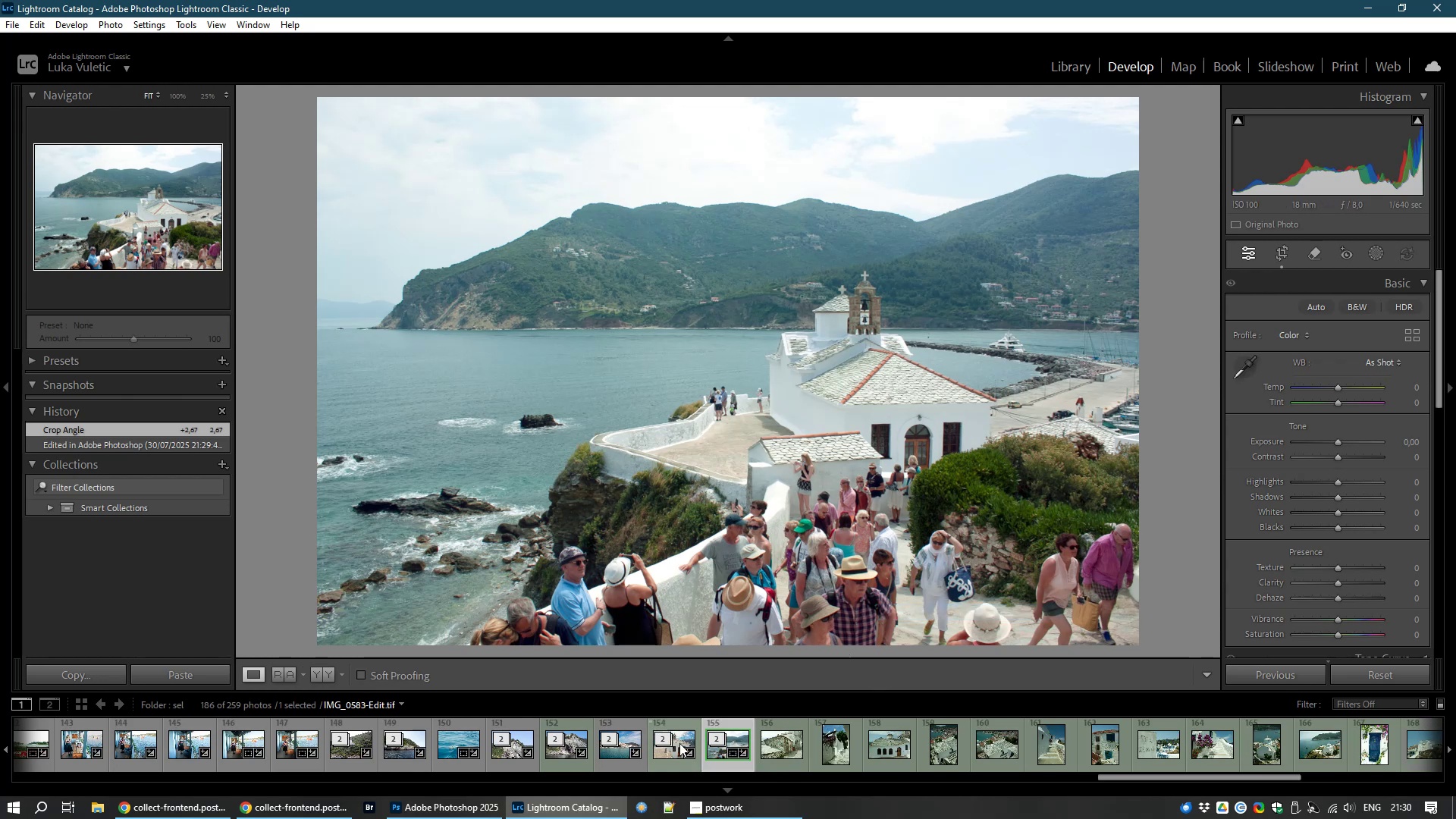 
left_click([570, 760])
 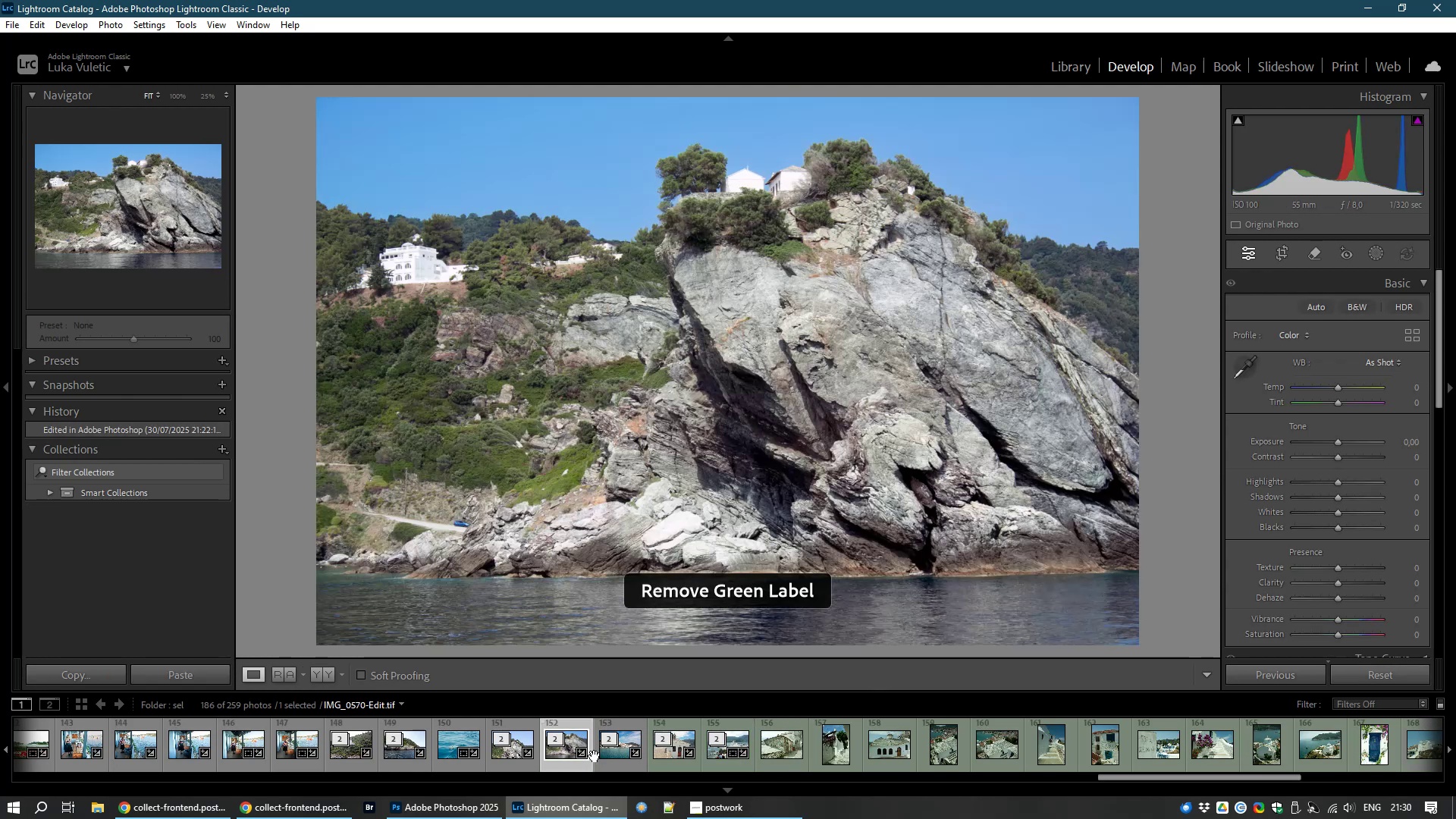 
left_click([603, 757])
 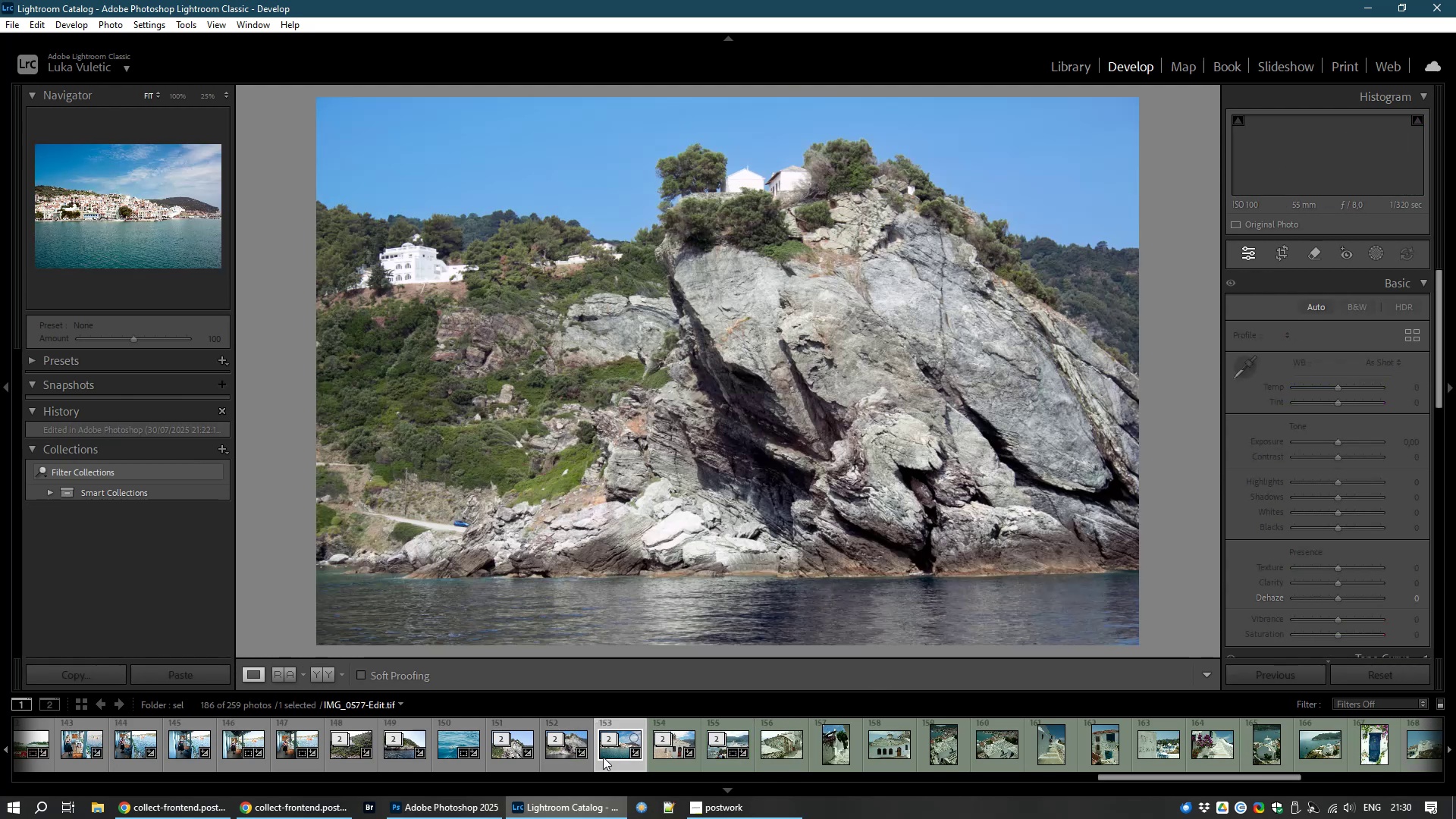 
type(88)
 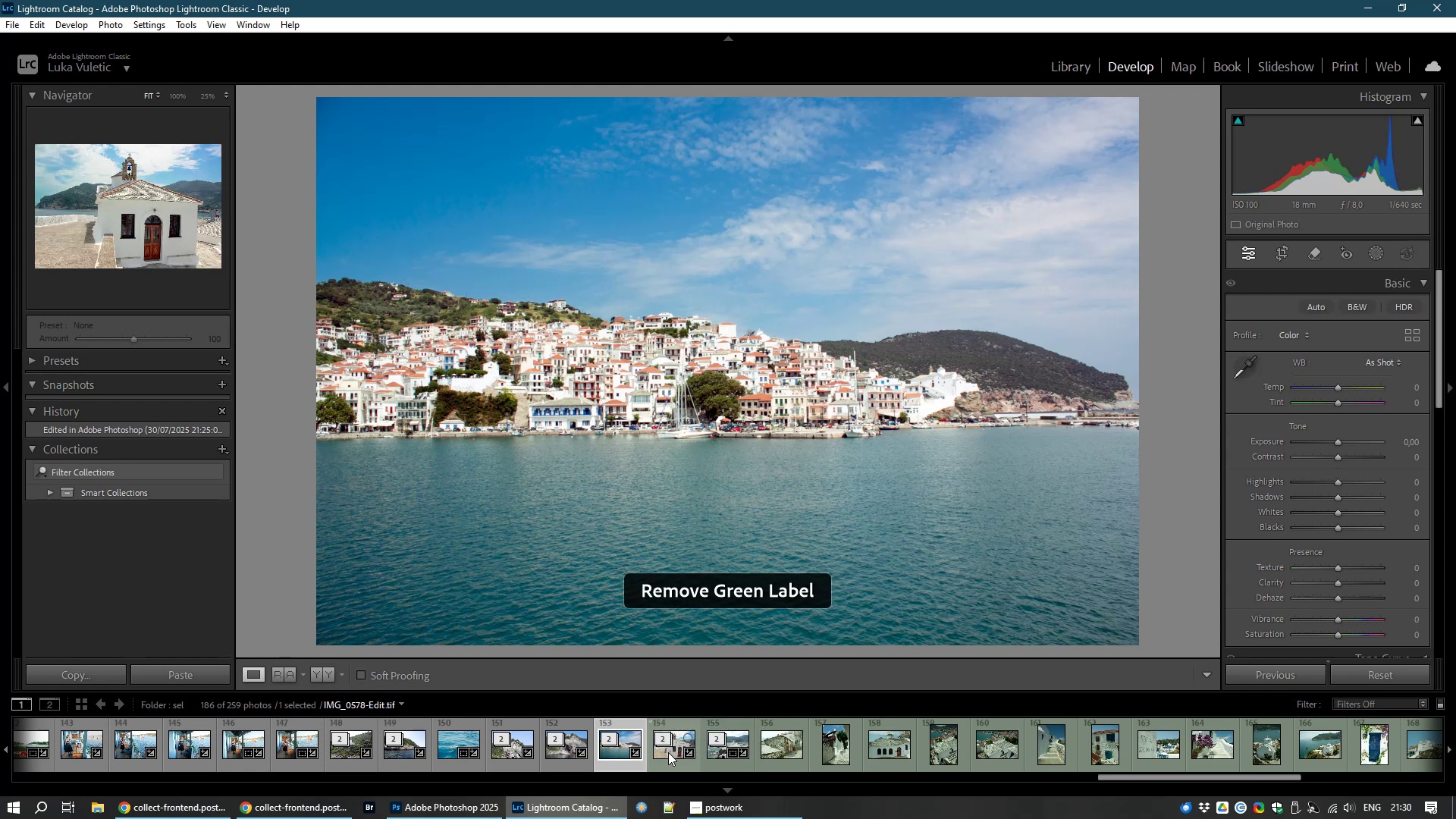 
left_click([668, 752])
 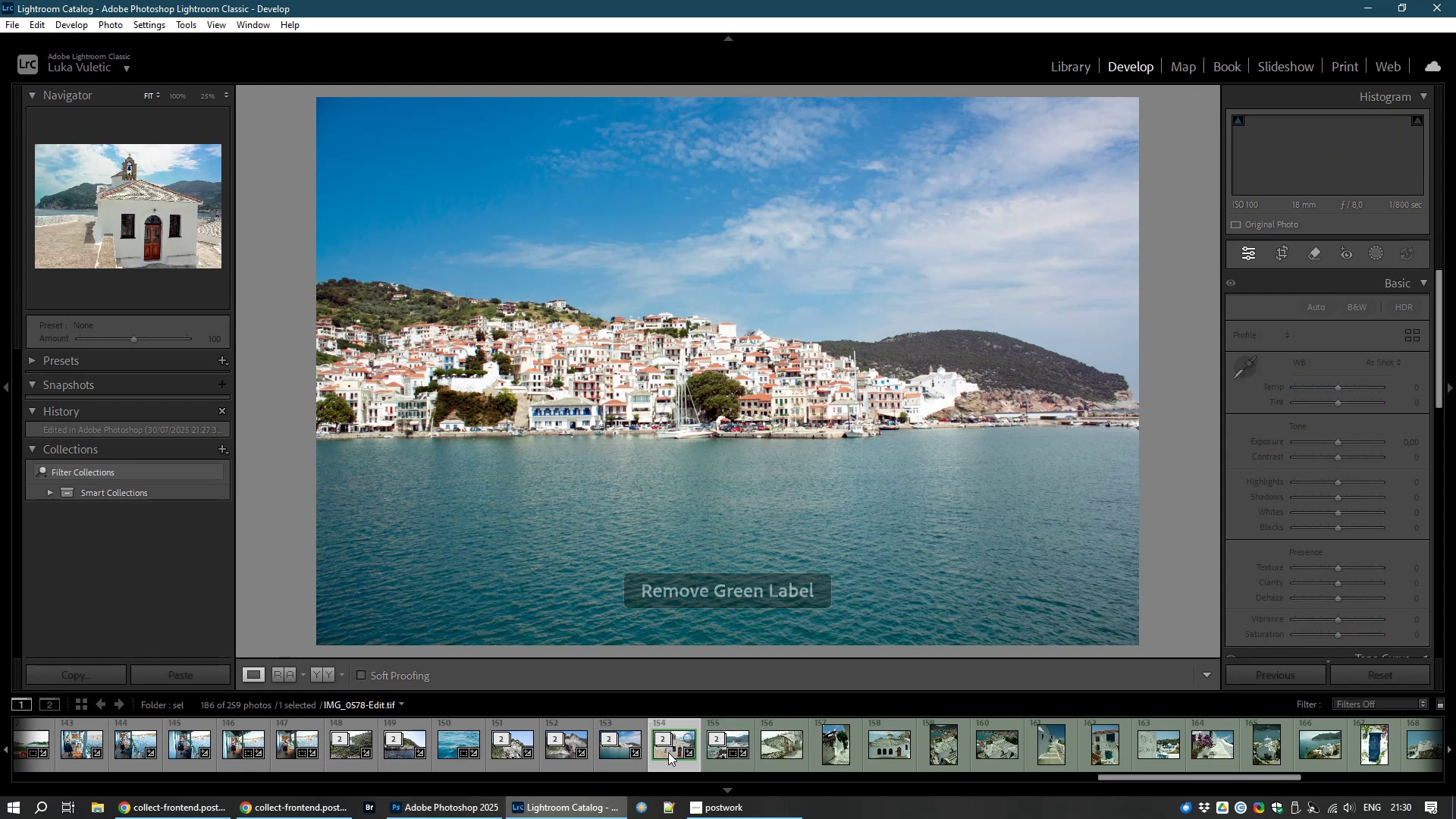 
key(8)
 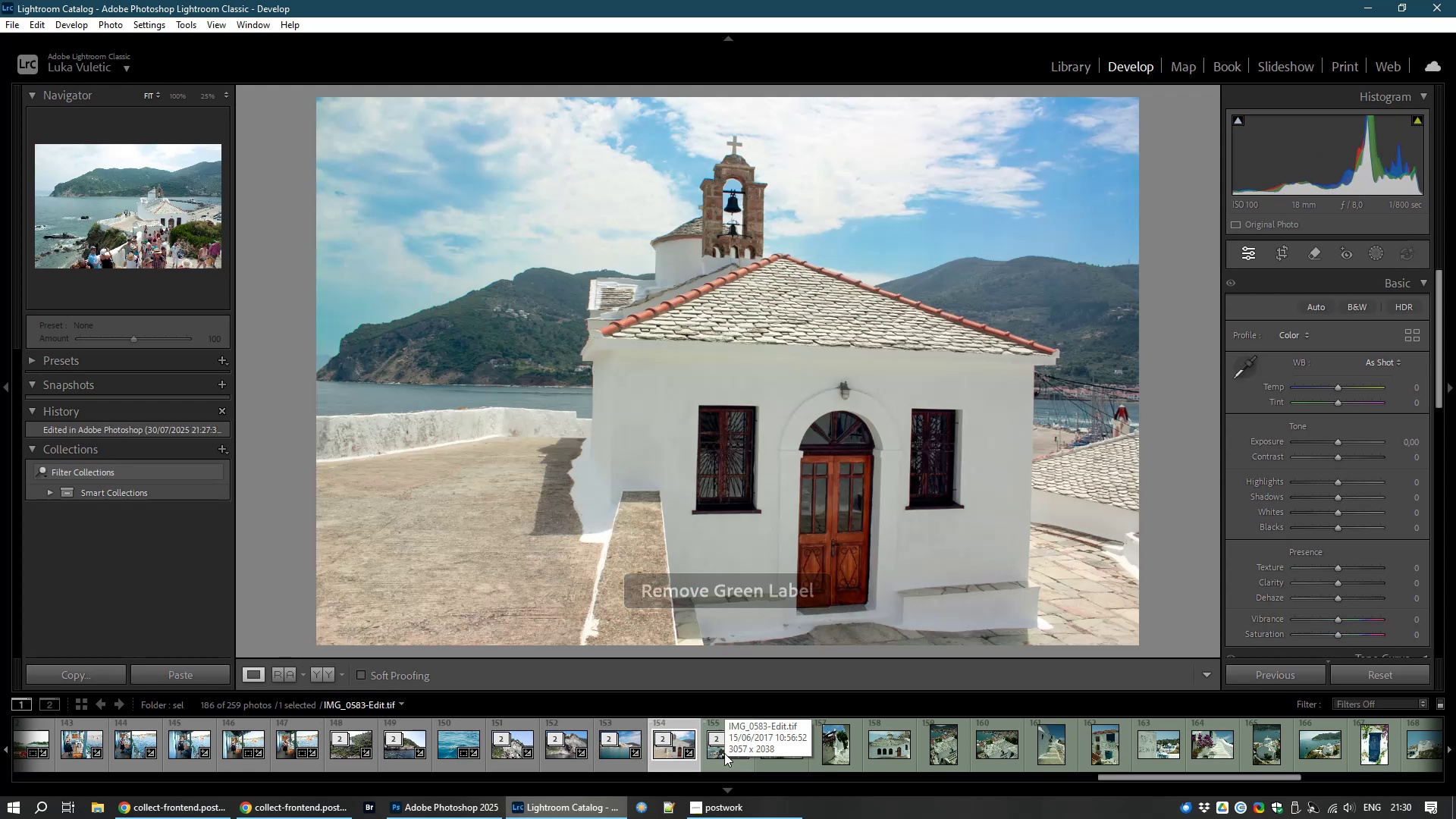 
left_click([724, 751])
 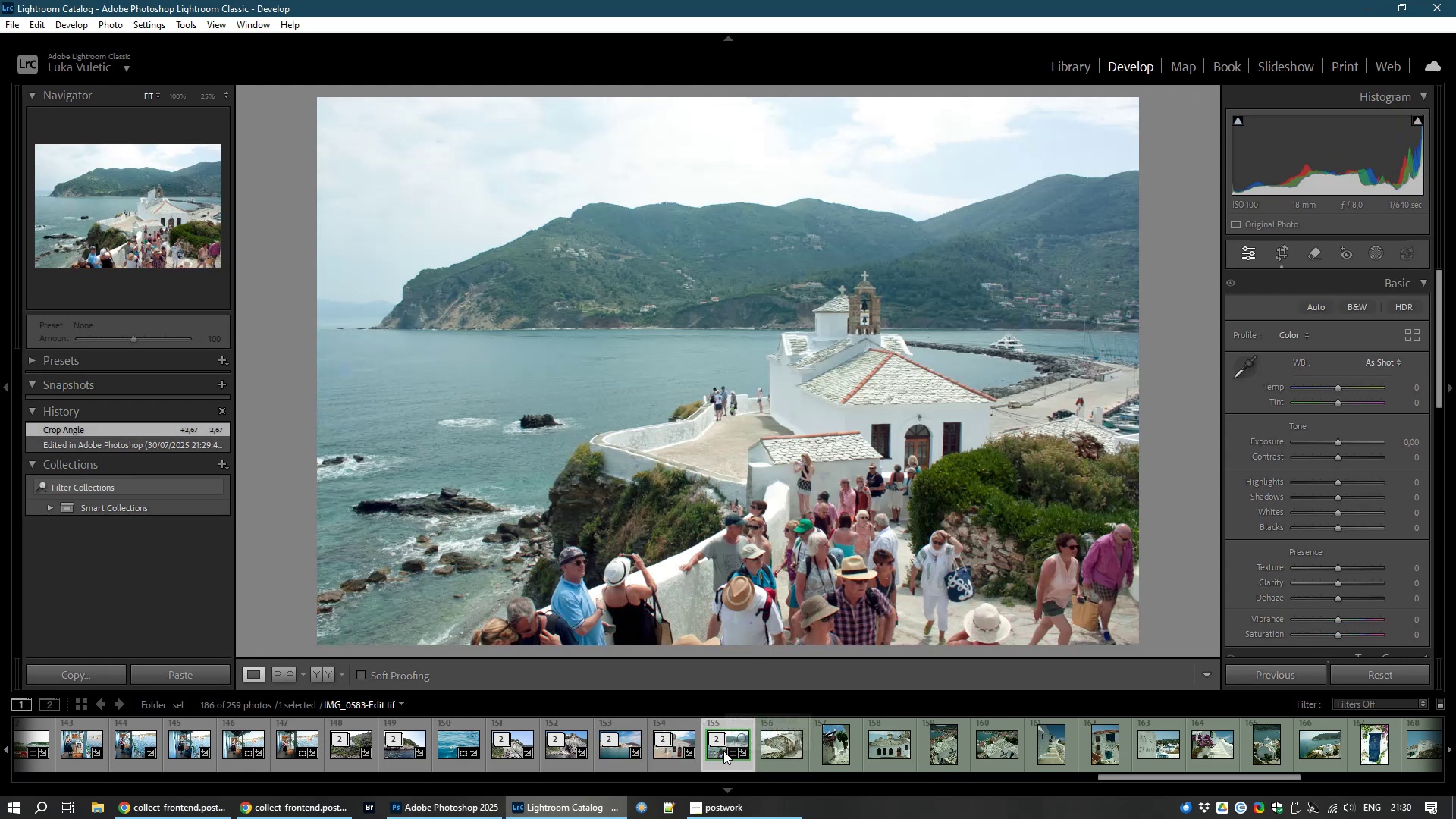 
key(8)
 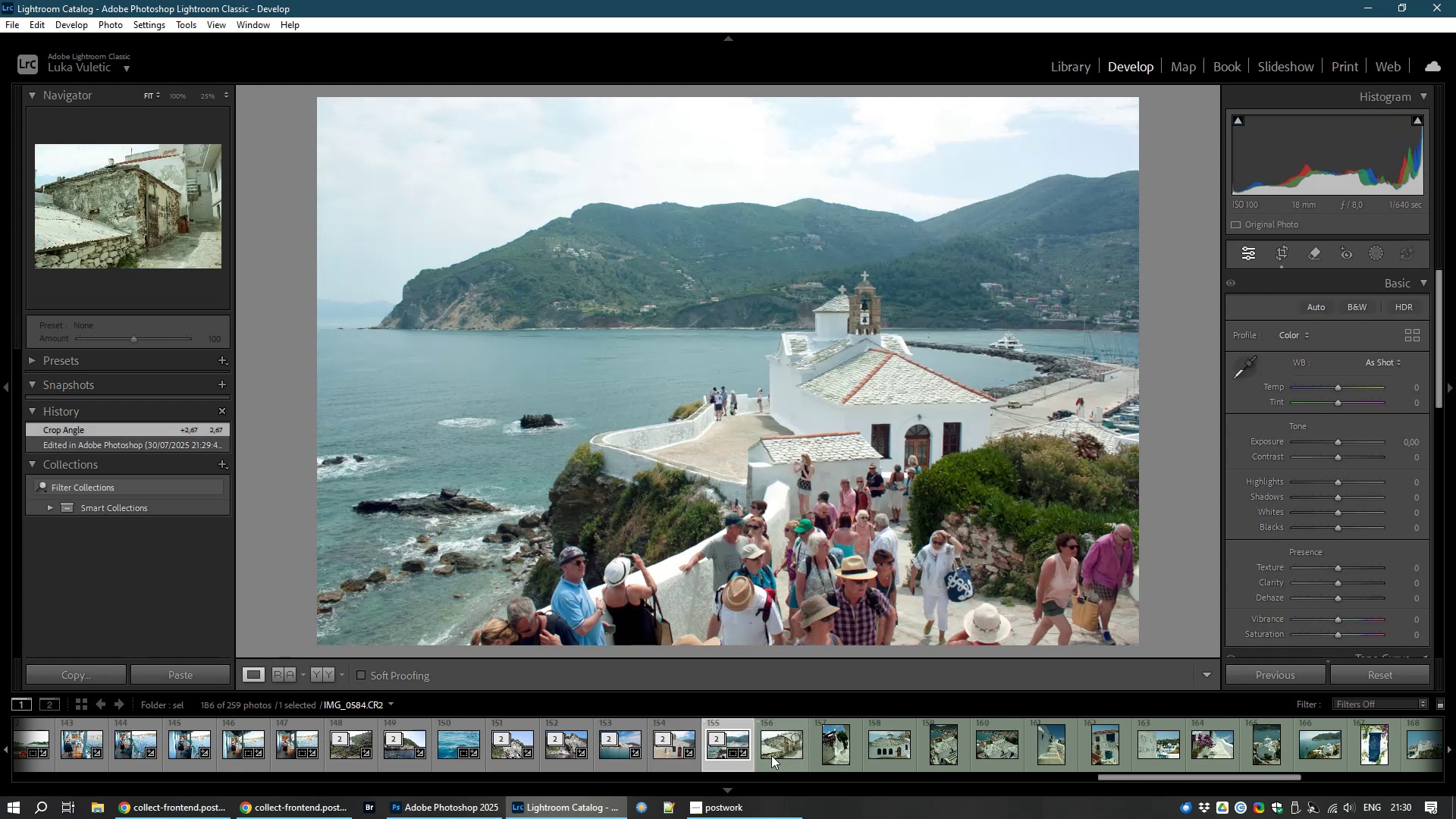 
left_click([767, 746])
 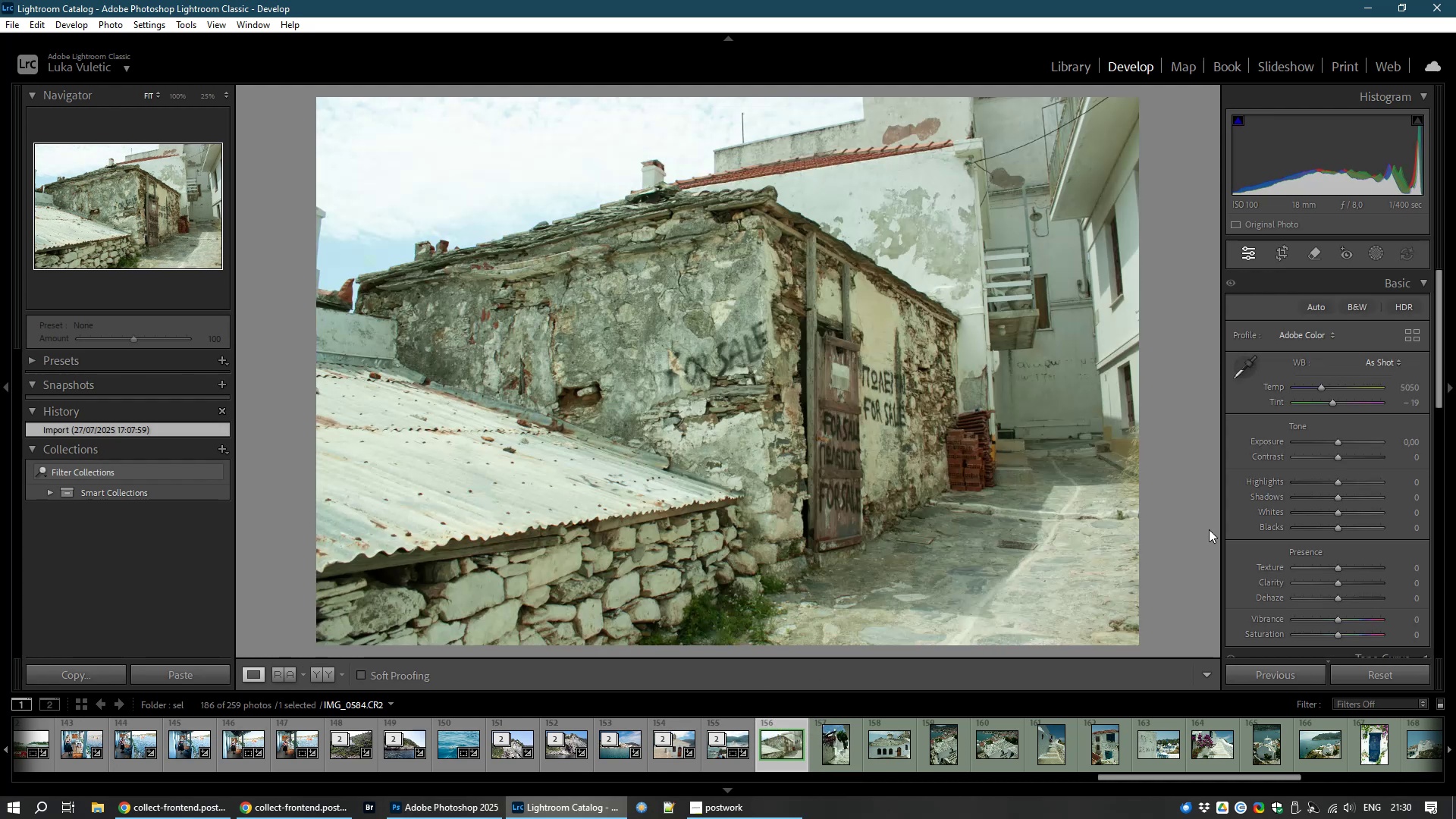 
wait(9.92)
 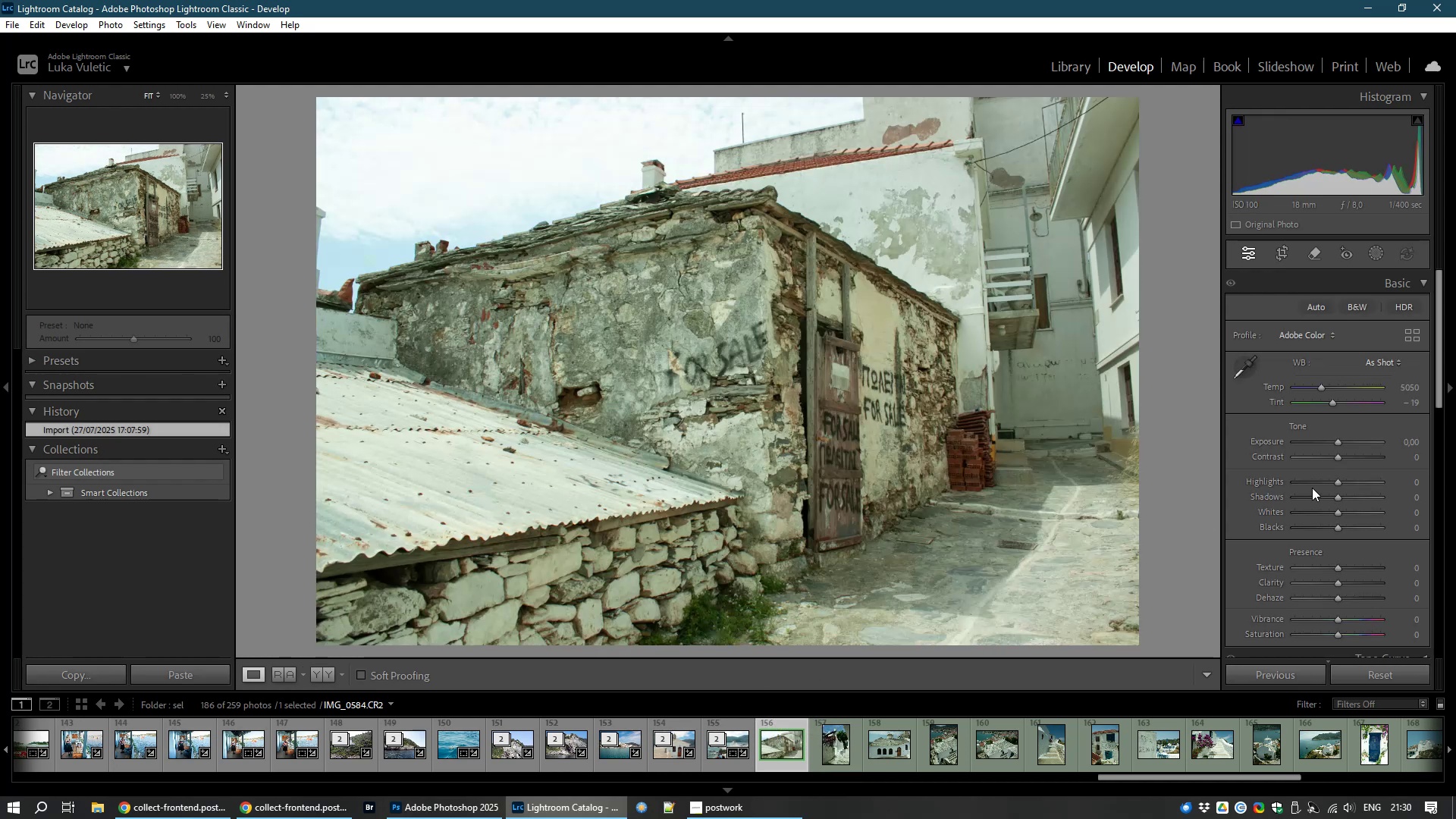 
key(Control+E)
 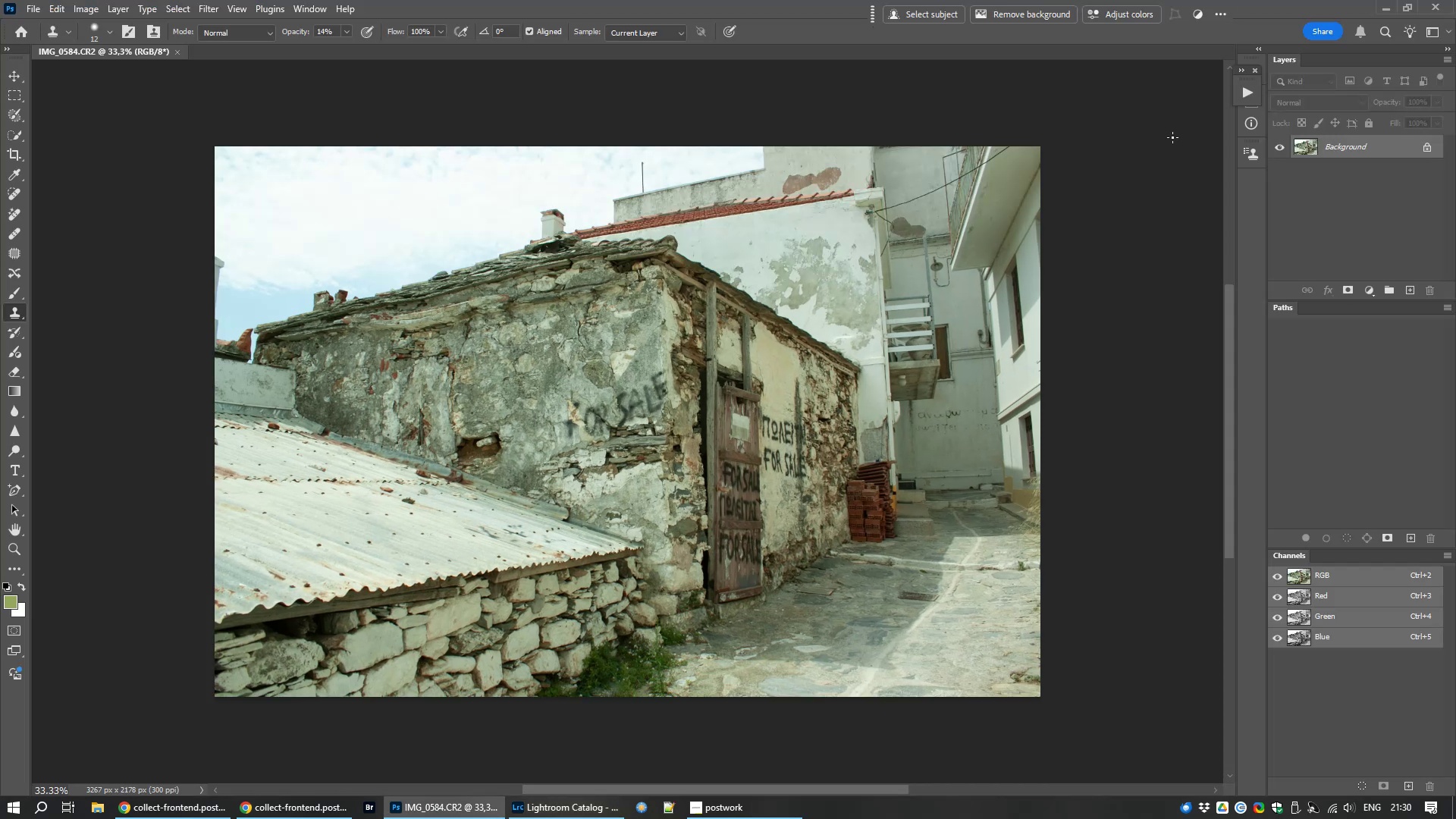 
key(Control+L)
 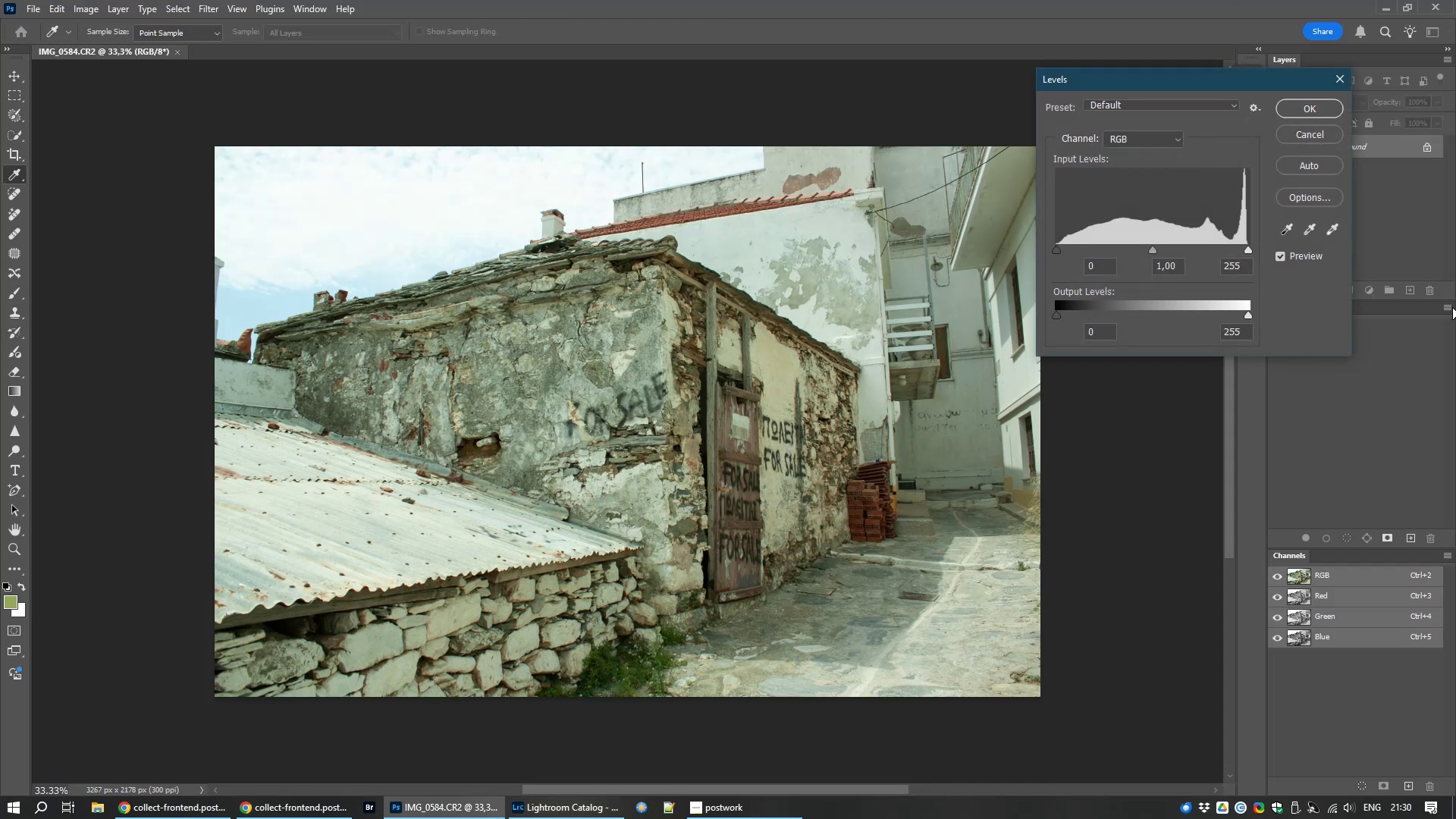 
mouse_move([1281, 214])
 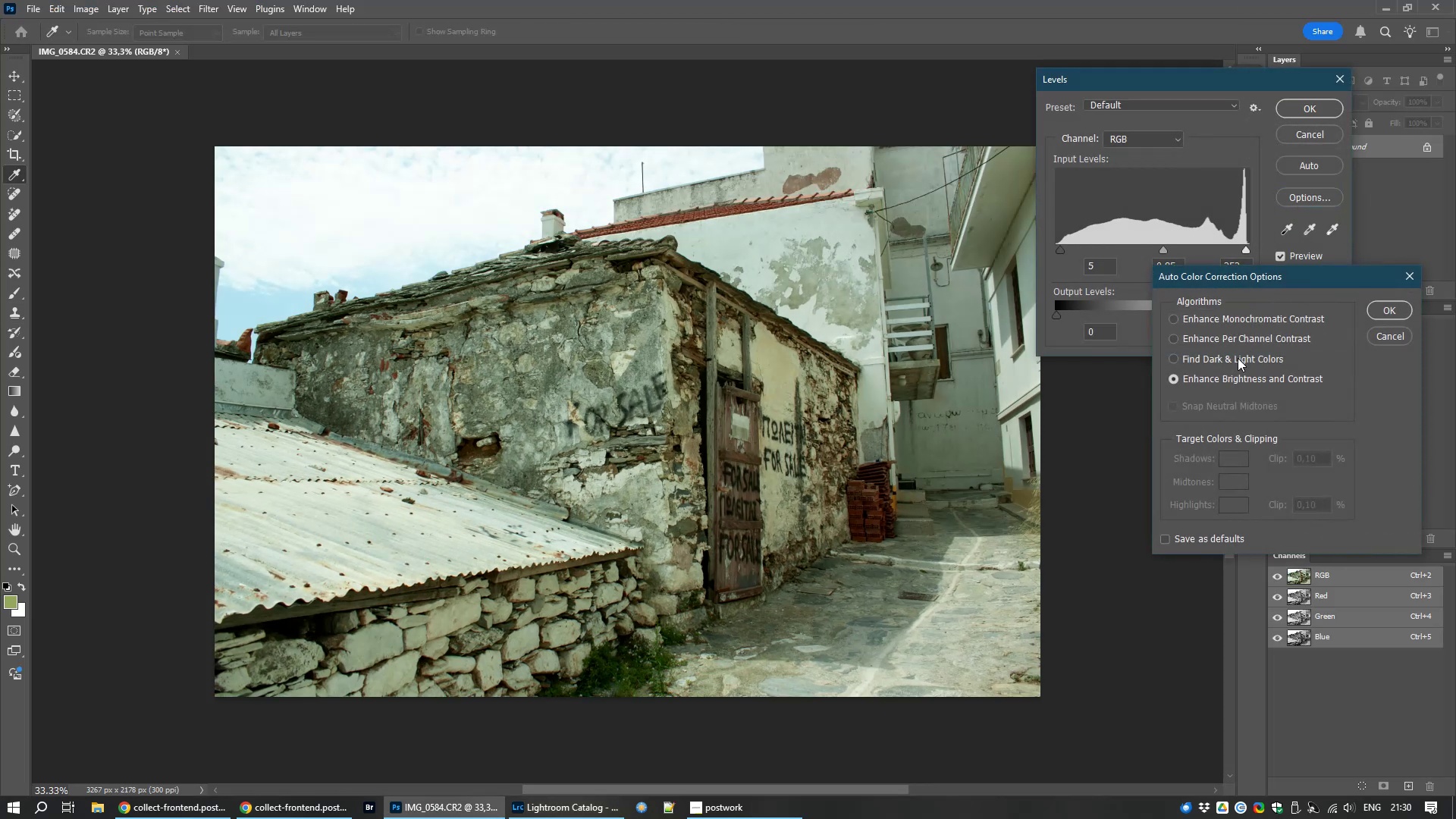 
left_click([1238, 358])
 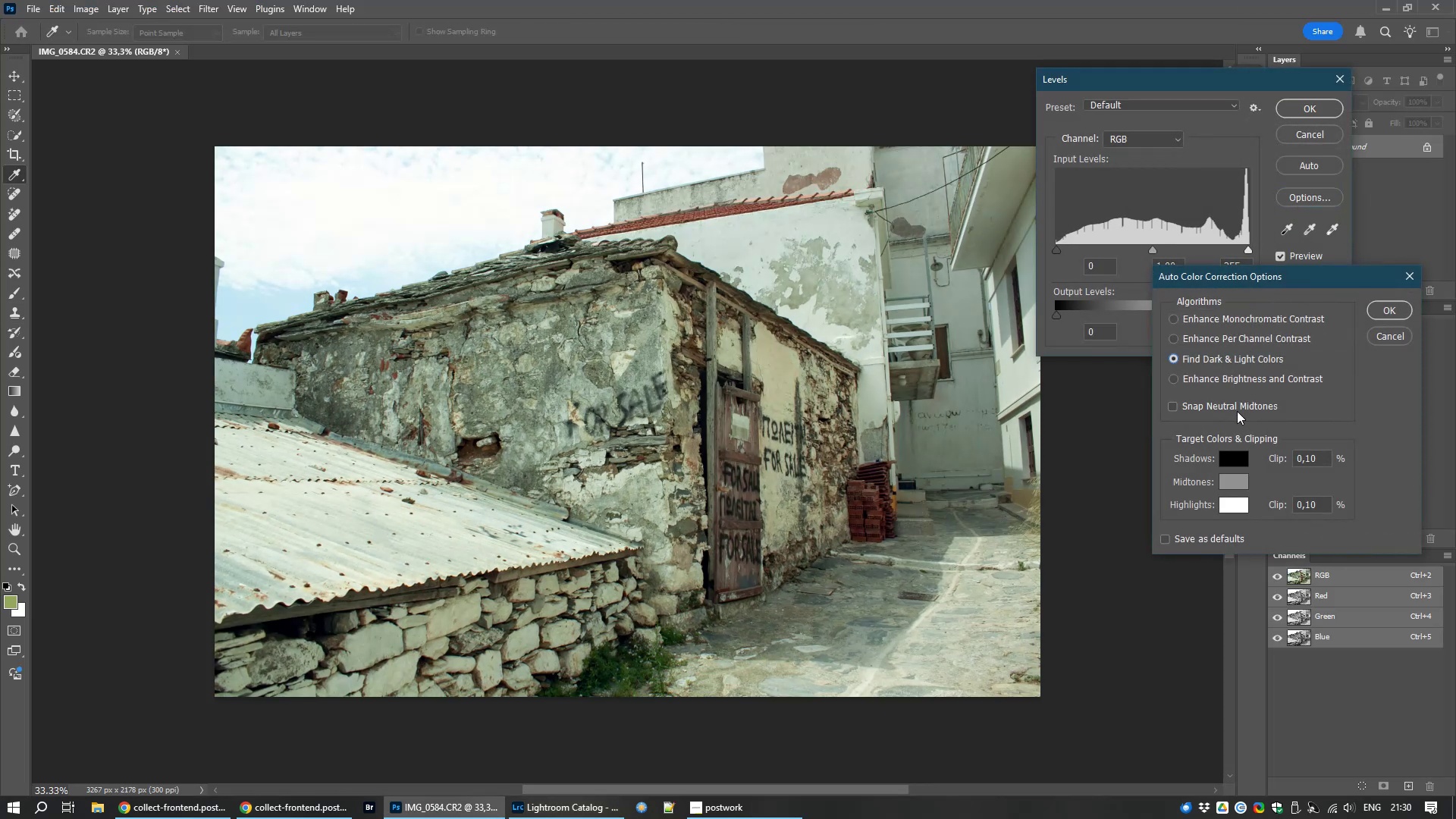 
left_click([1235, 407])
 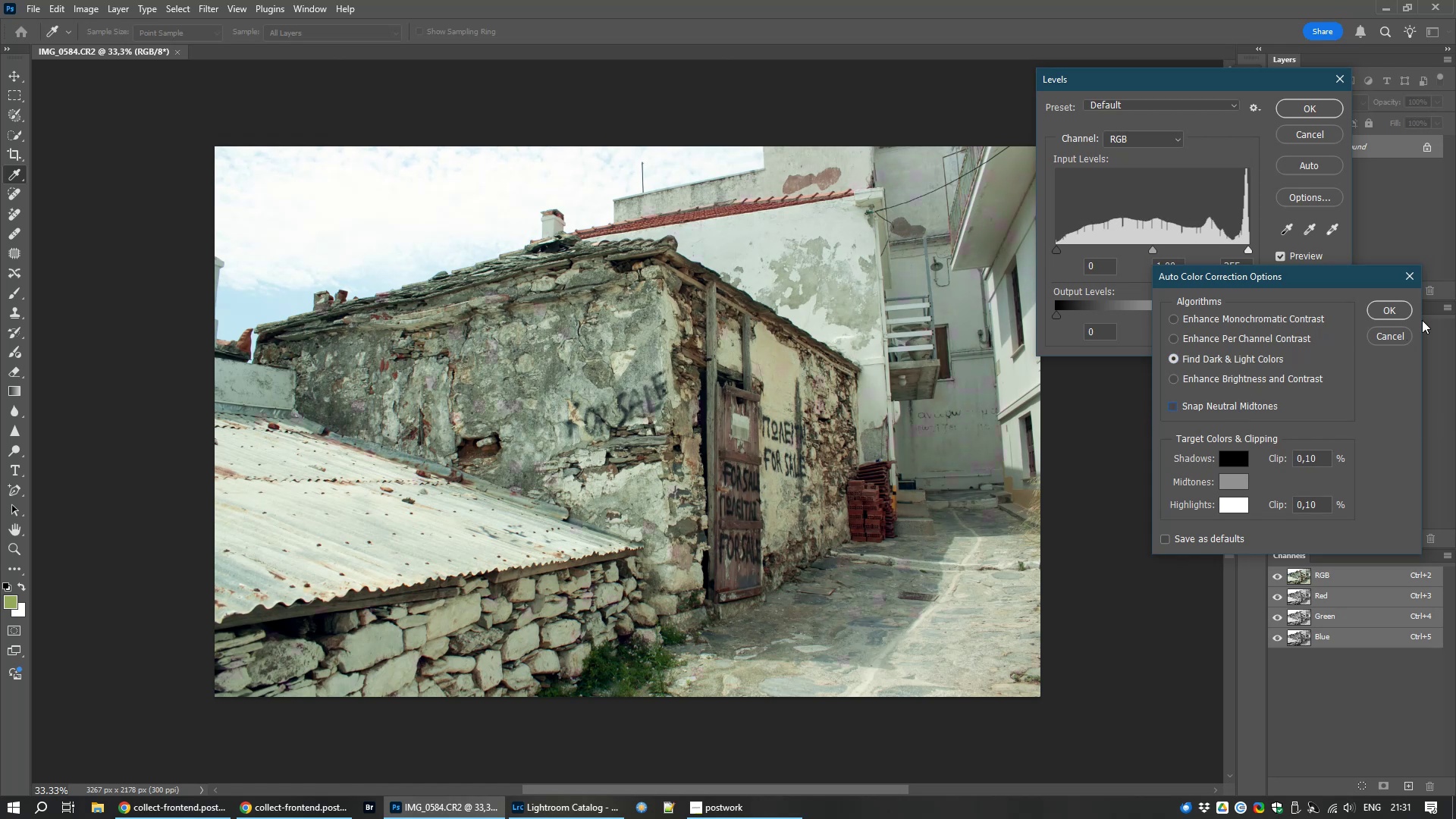 
left_click([1379, 304])
 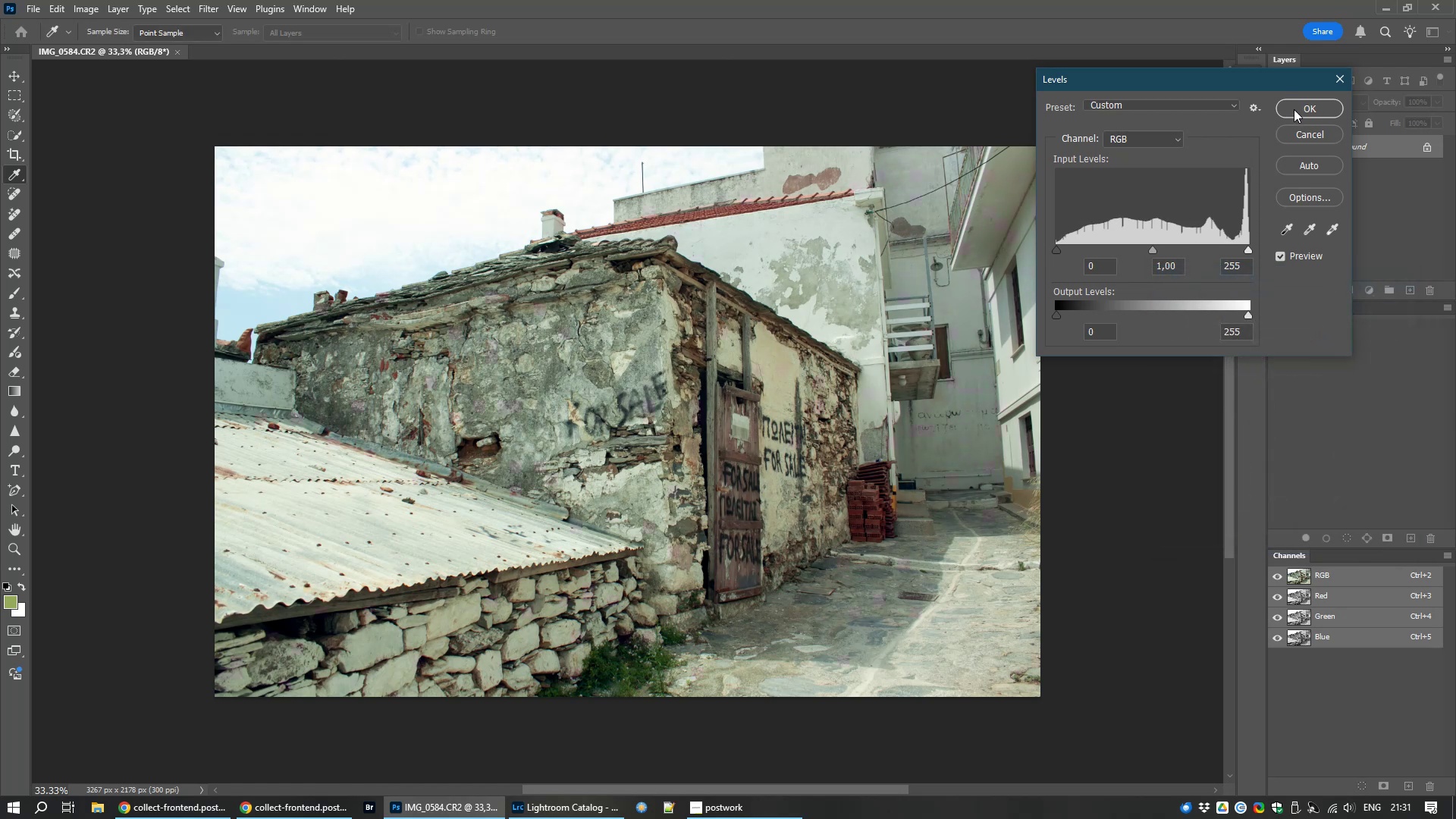 
left_click([1294, 109])
 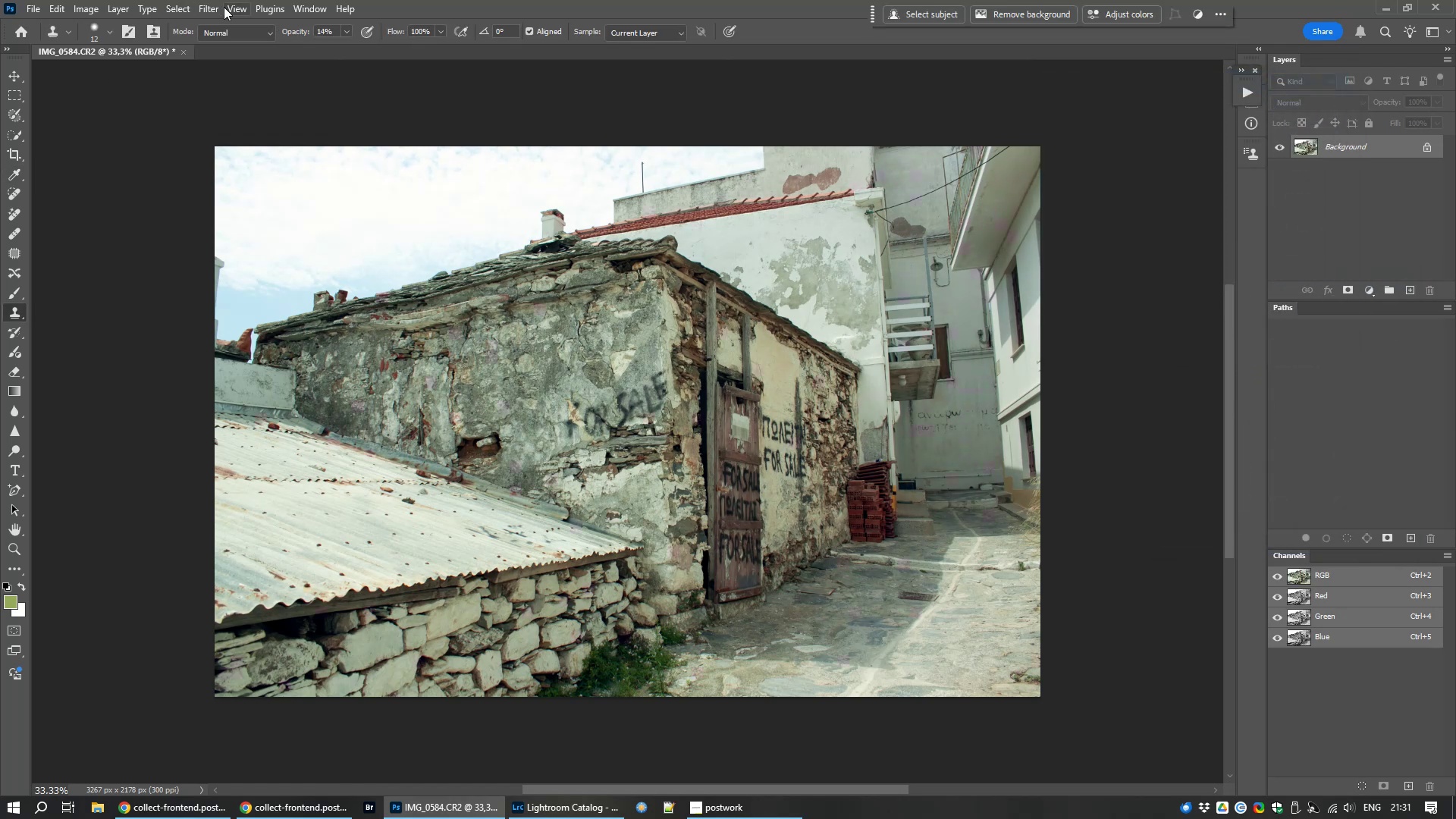 
left_click([214, 11])
 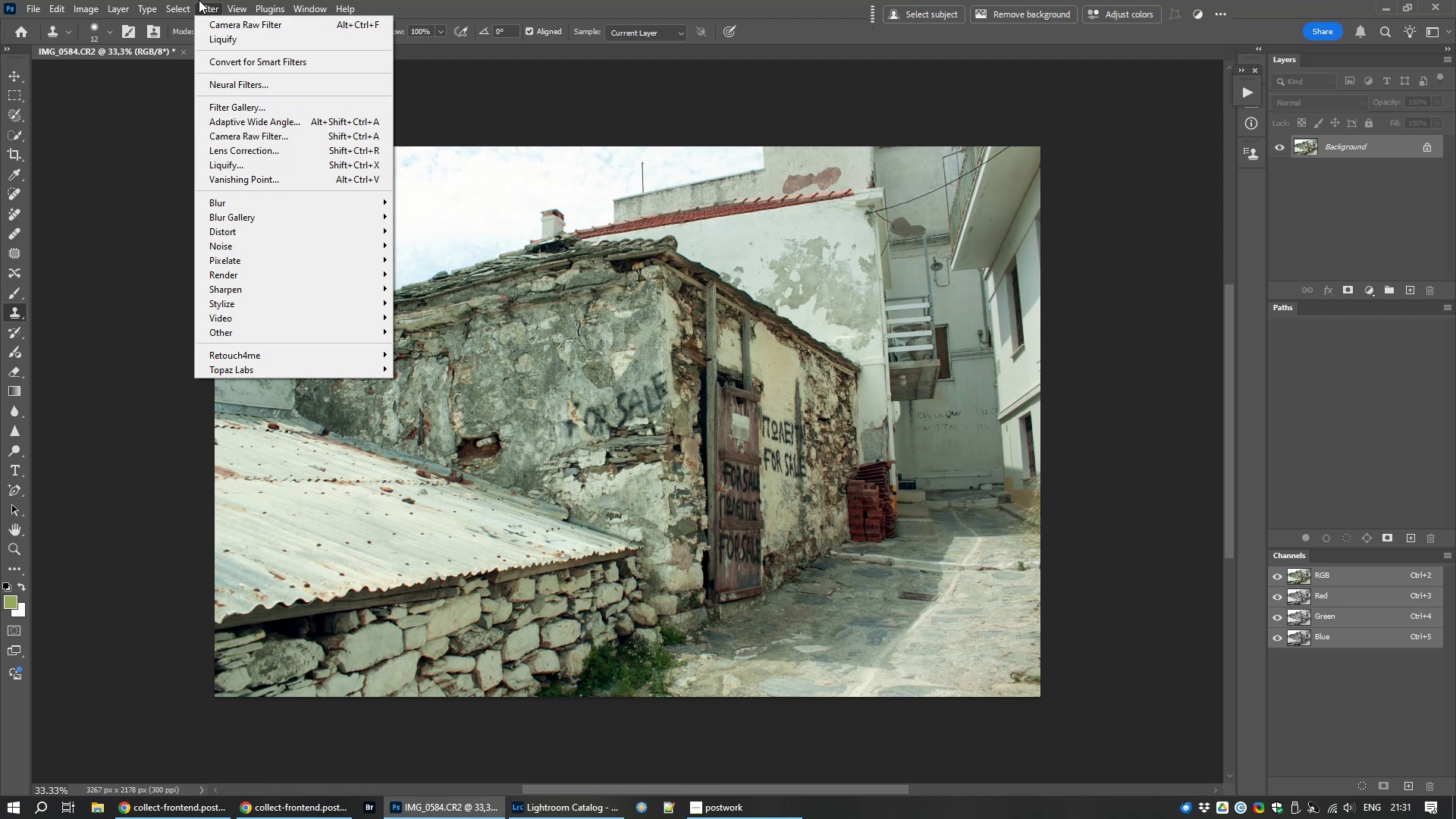 
left_click([199, 0])
 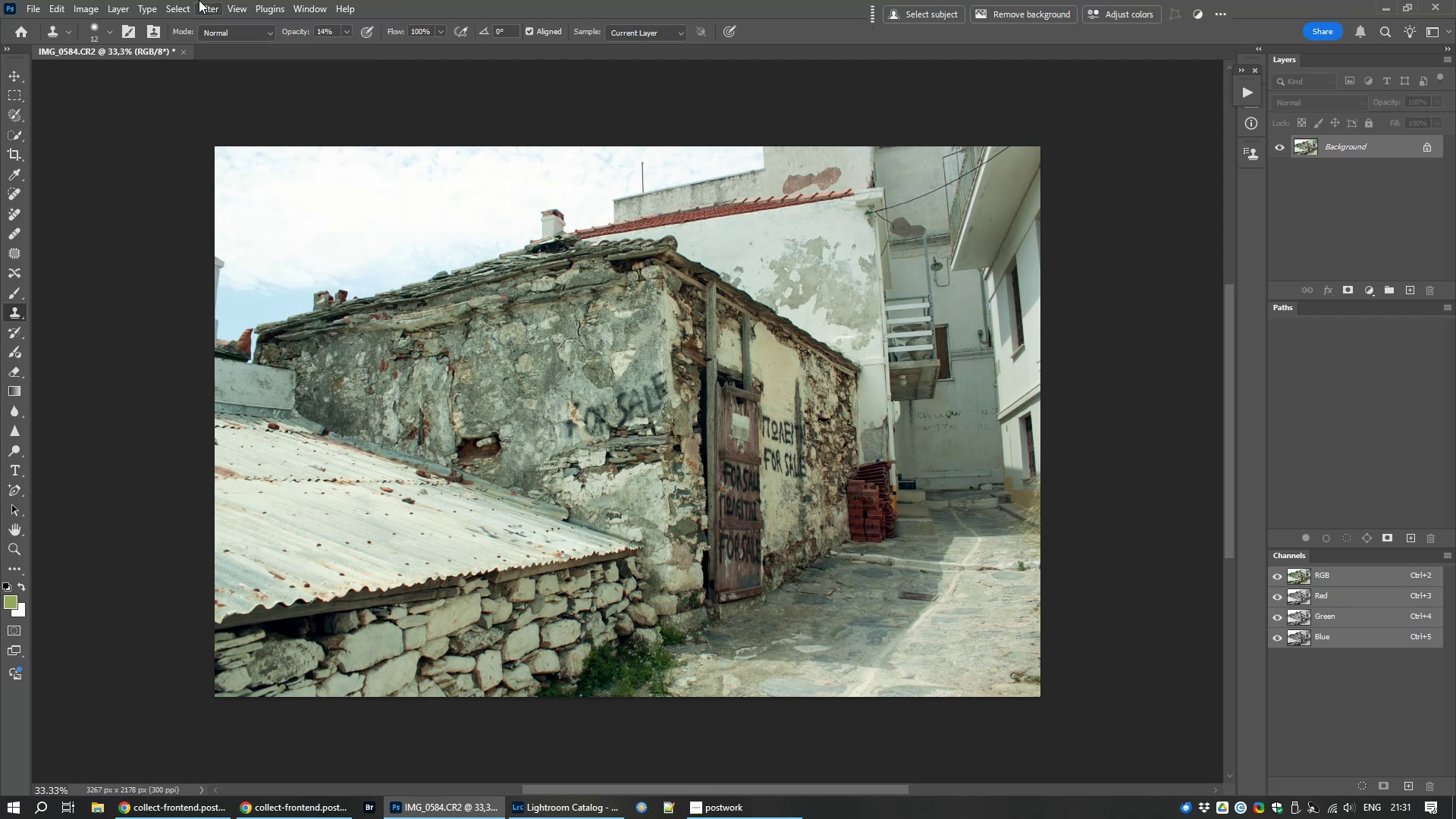 
key(Control+Shift+A)
 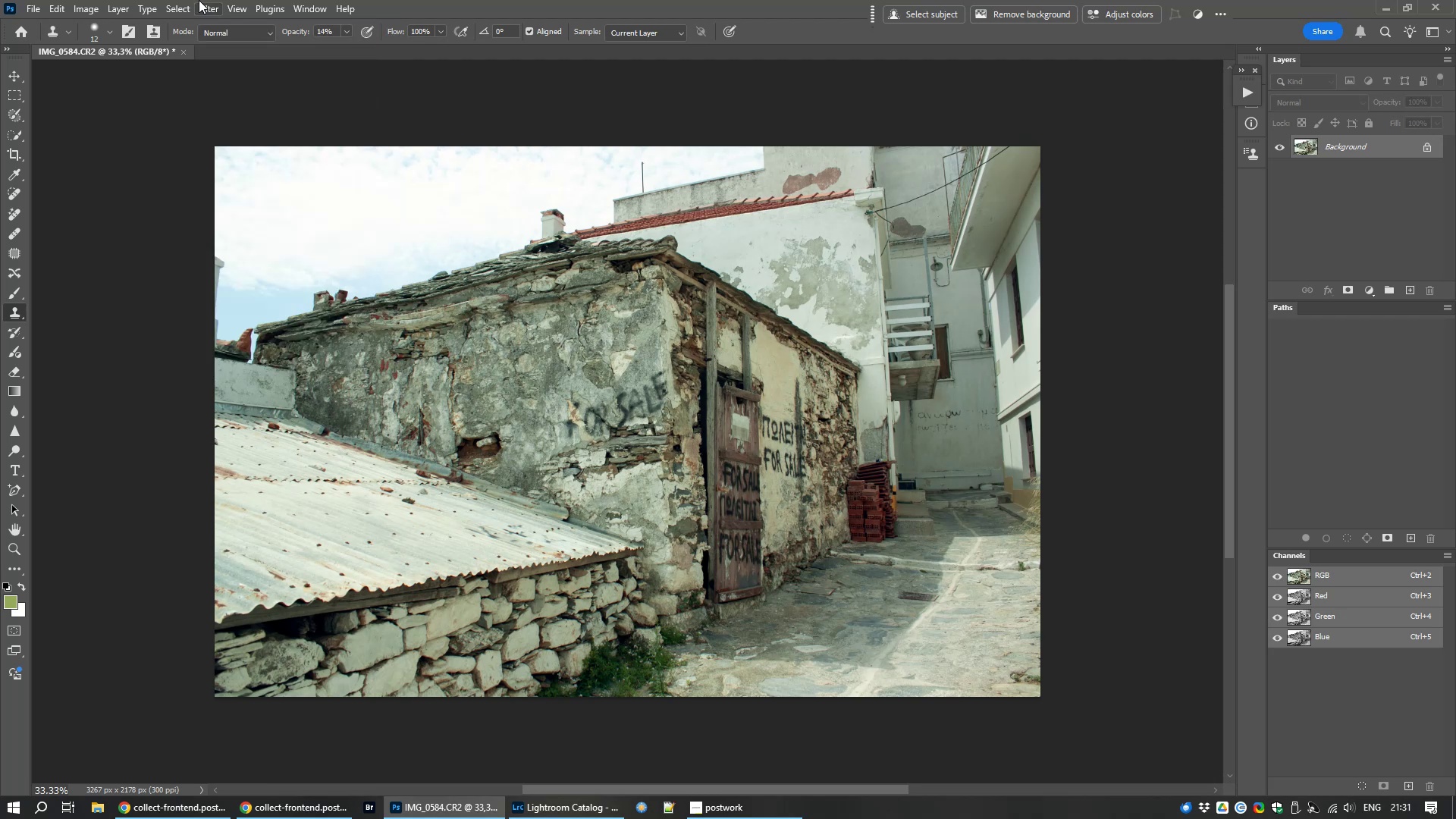 
key(Control+ControlLeft)
 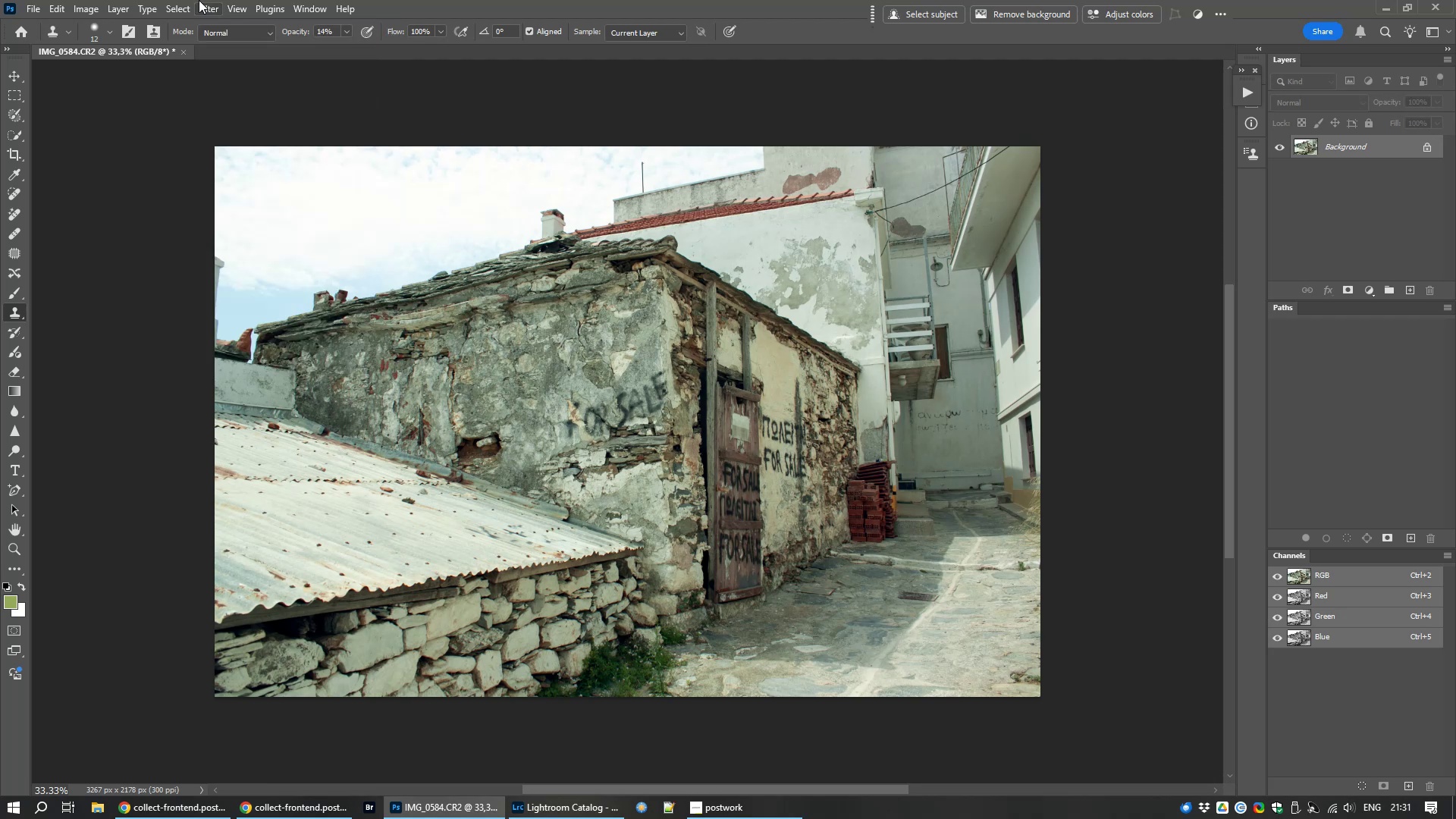 
key(Control+C)
 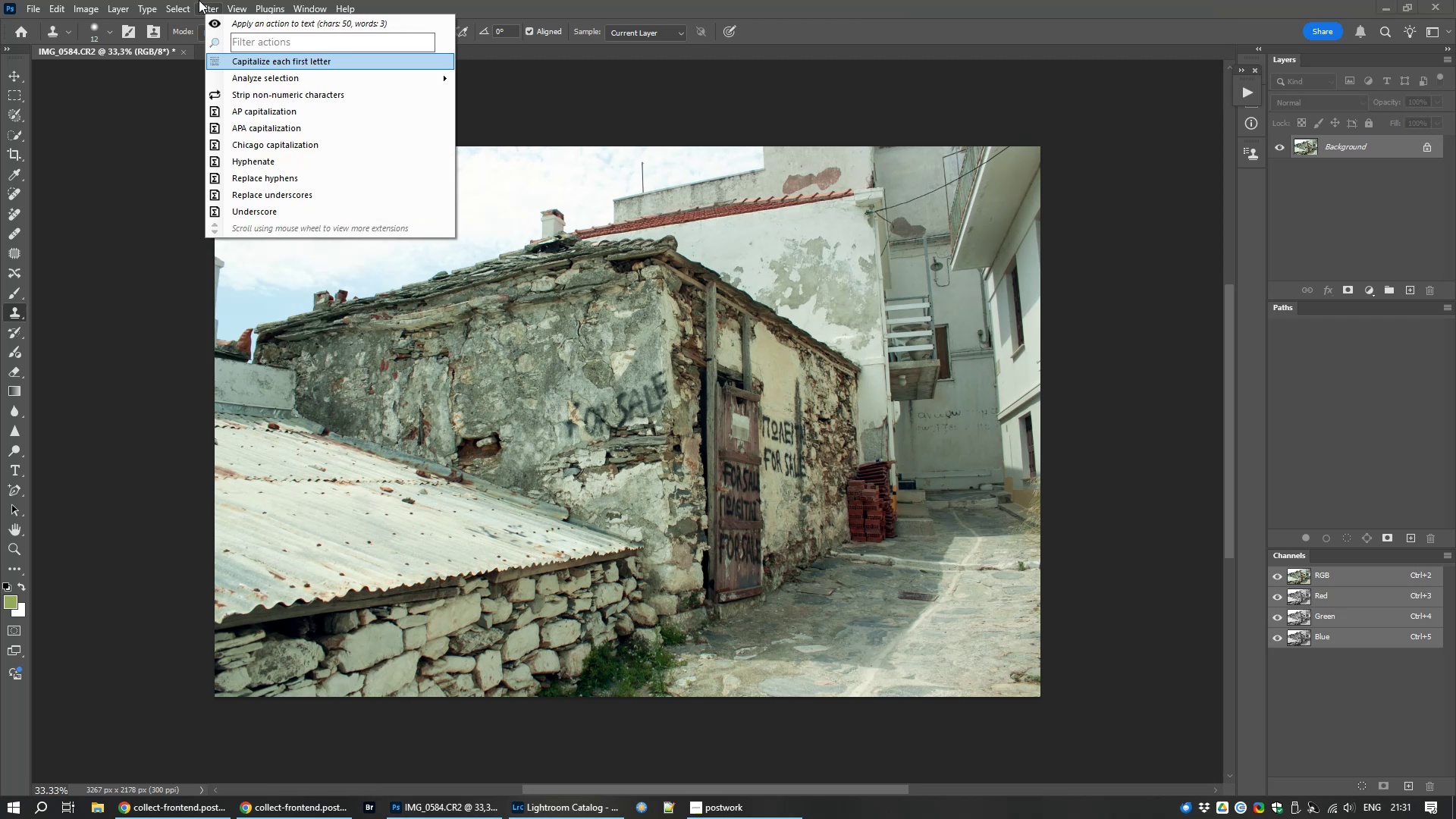 
key(Escape)
 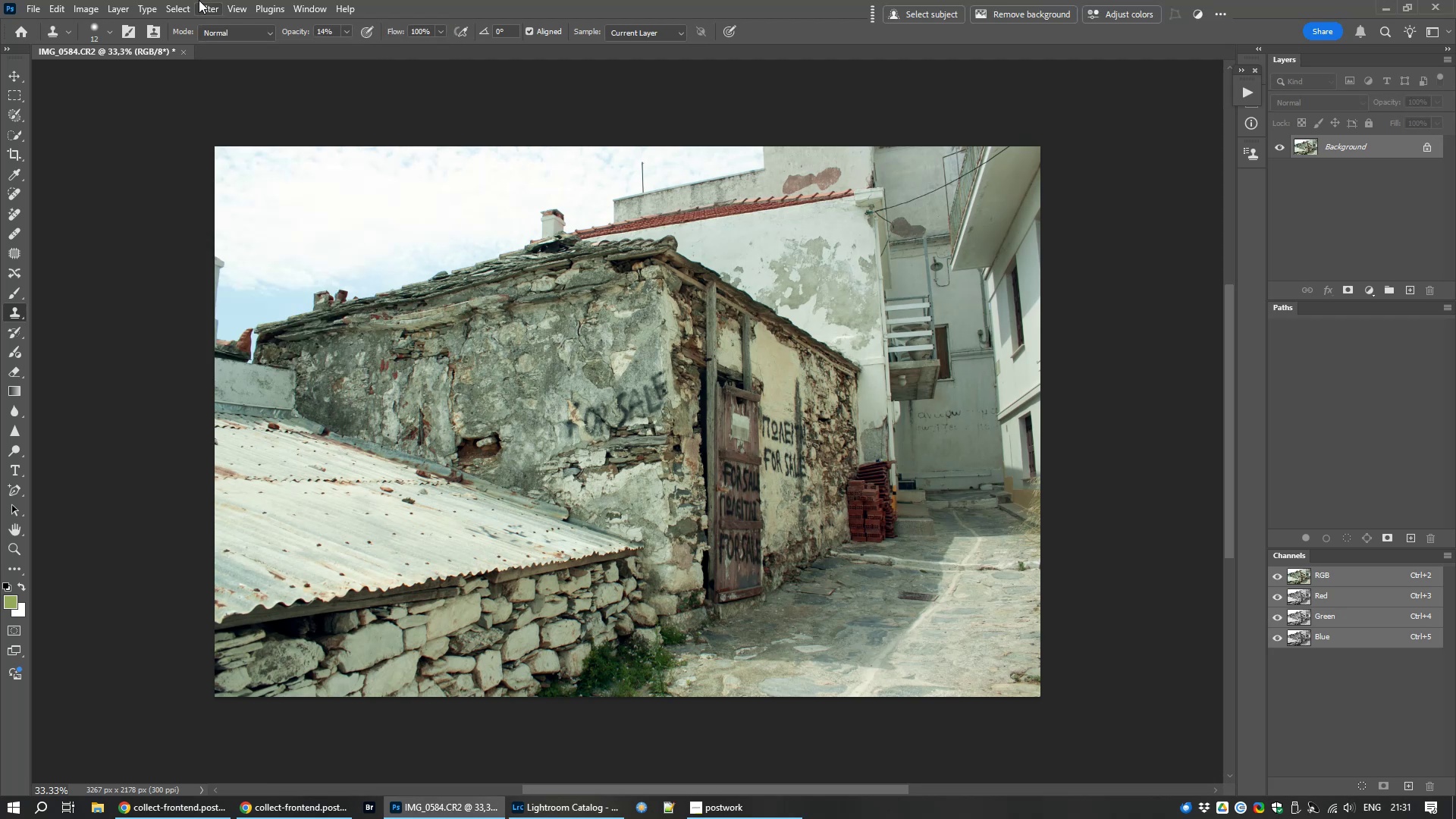 
left_click([199, 0])
 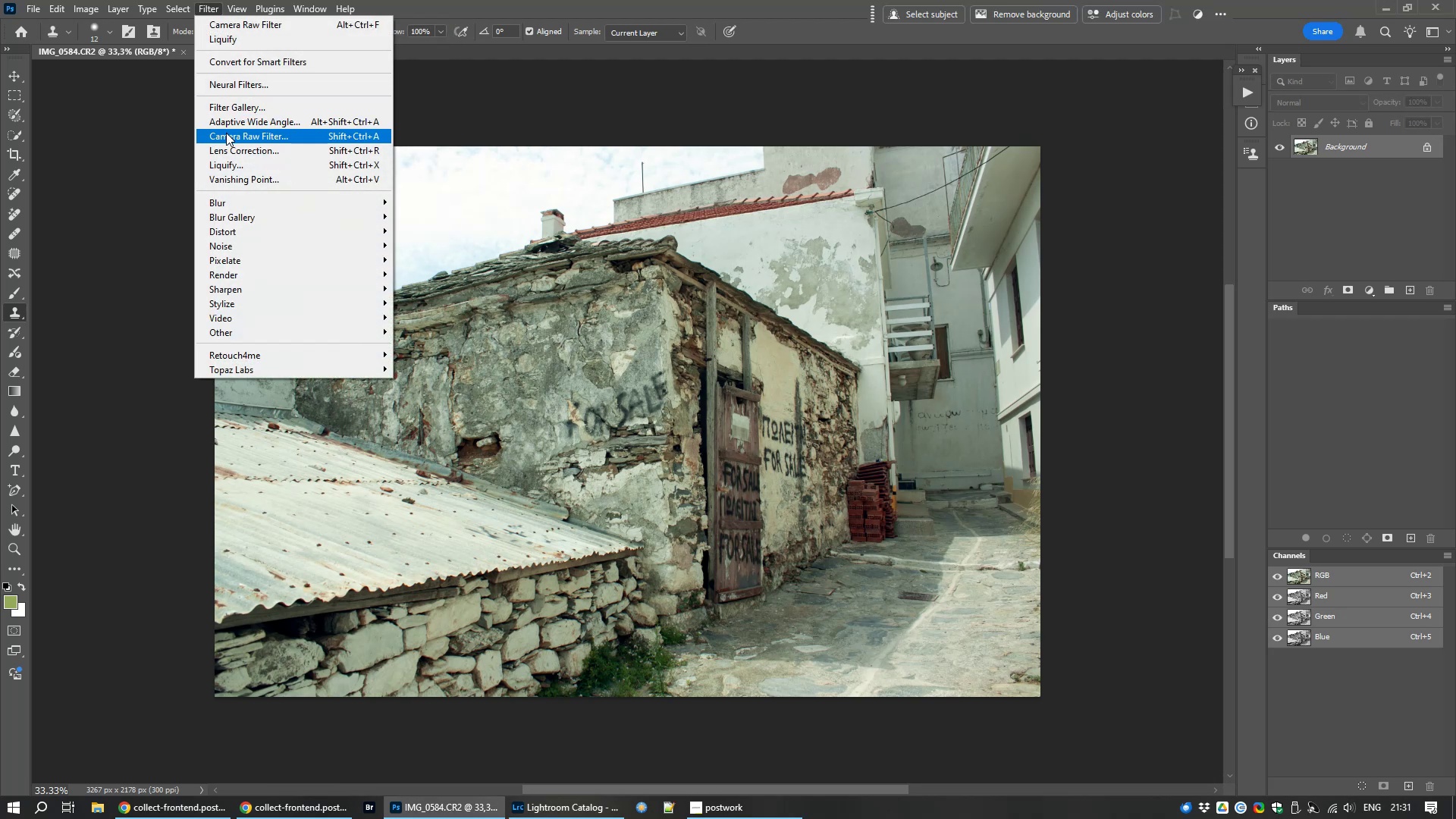 
left_click([226, 133])
 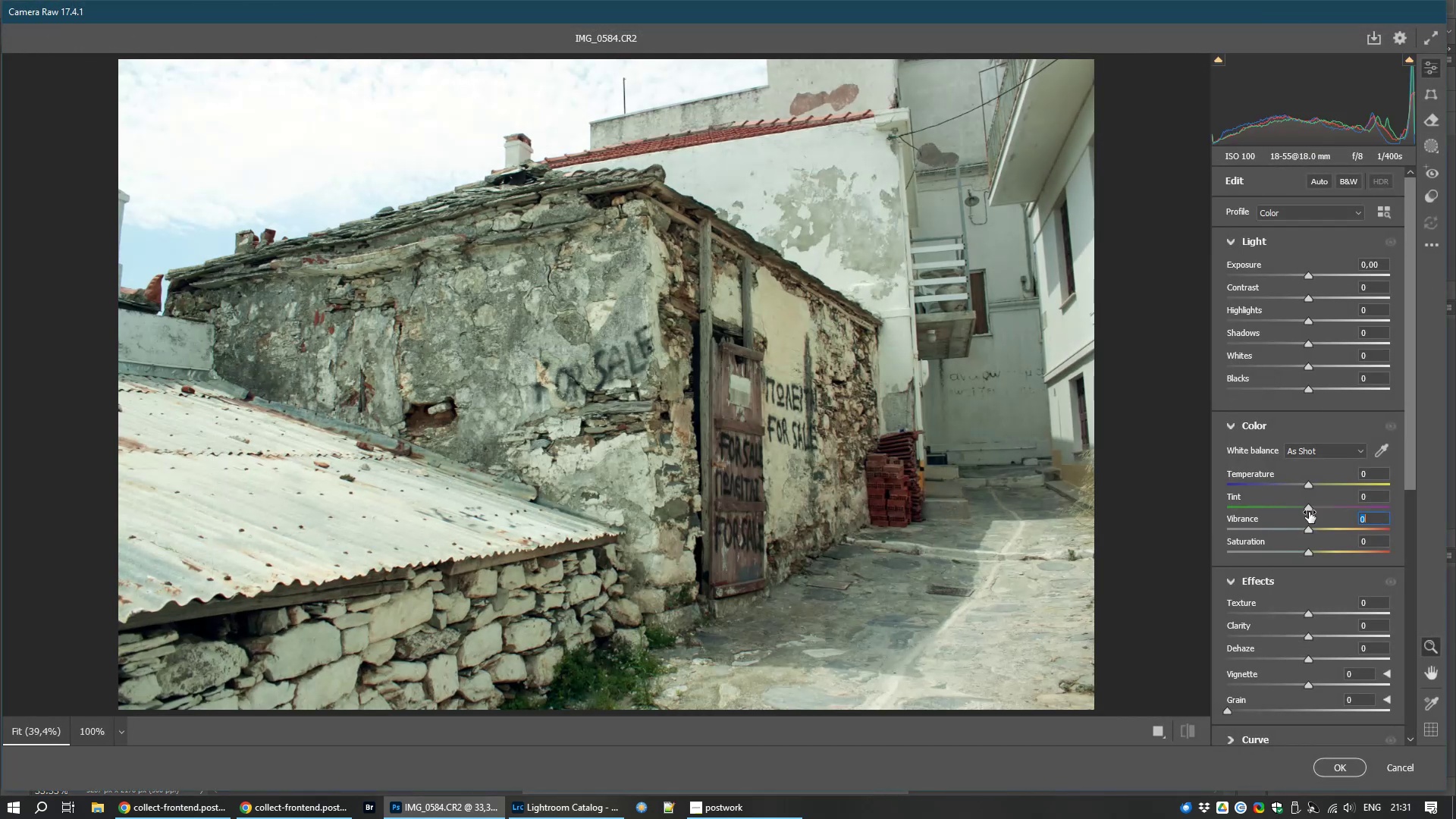 
wait(6.89)
 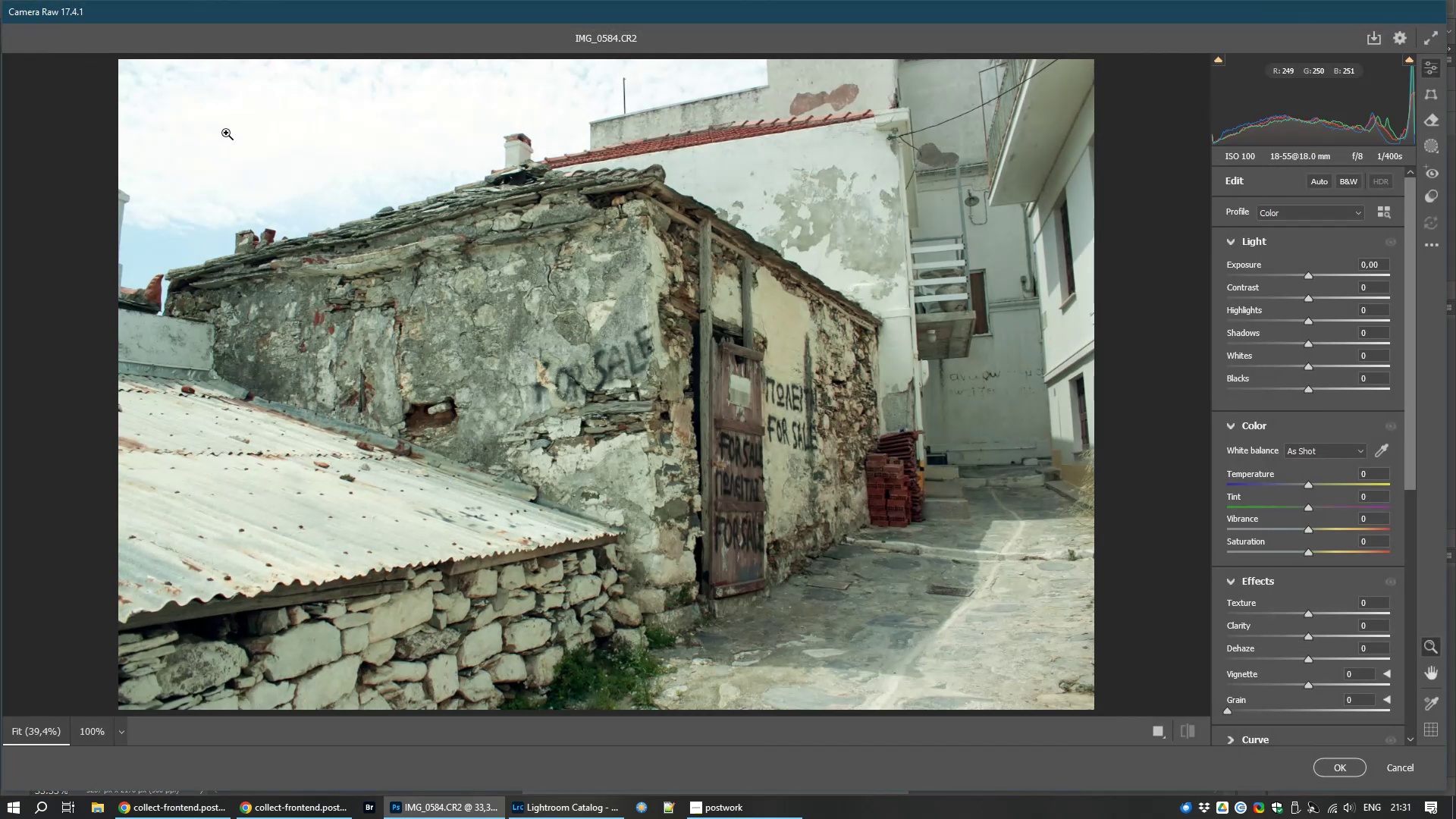 
right_click([1316, 513])
 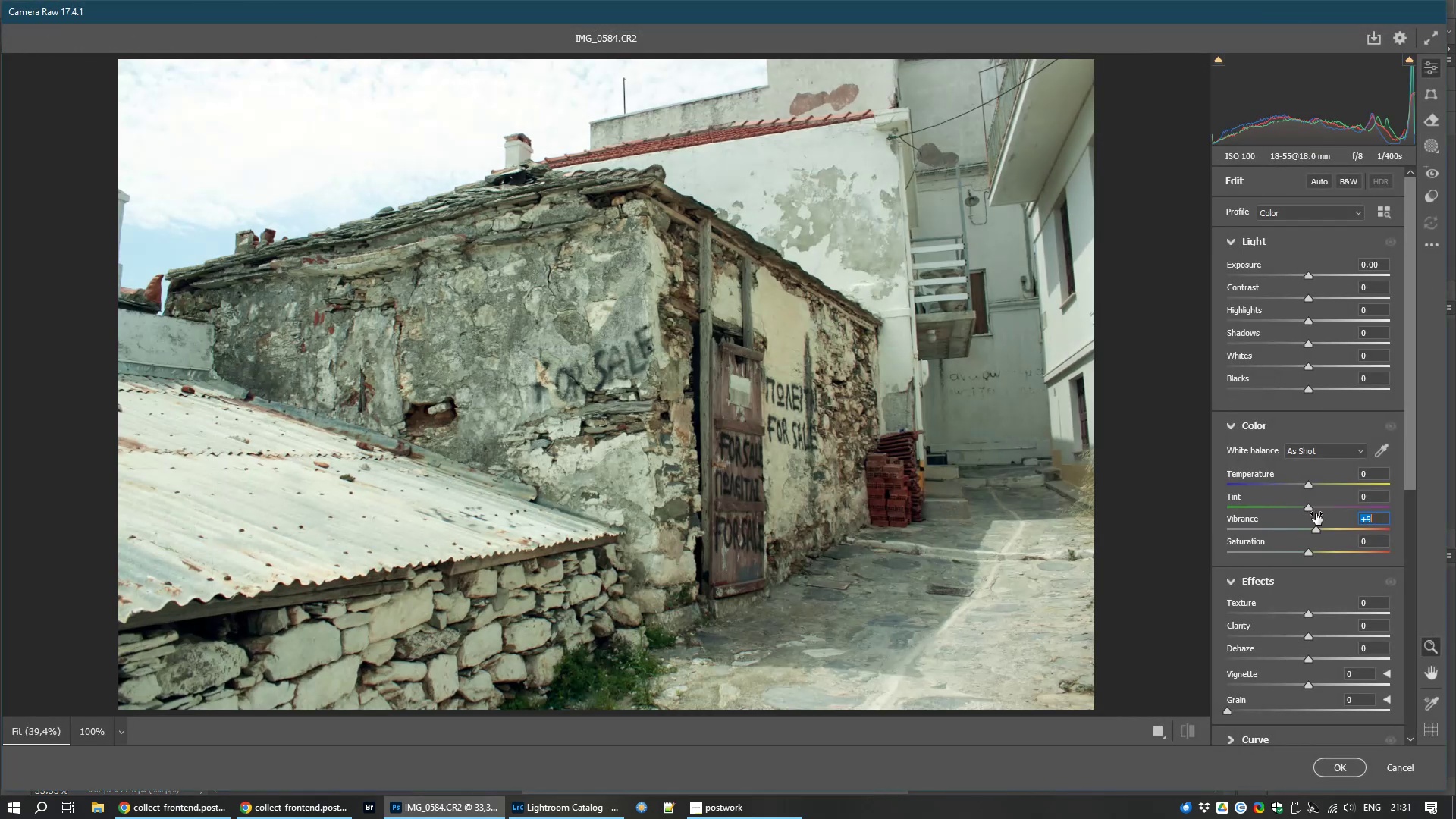 
left_click([1316, 513])
 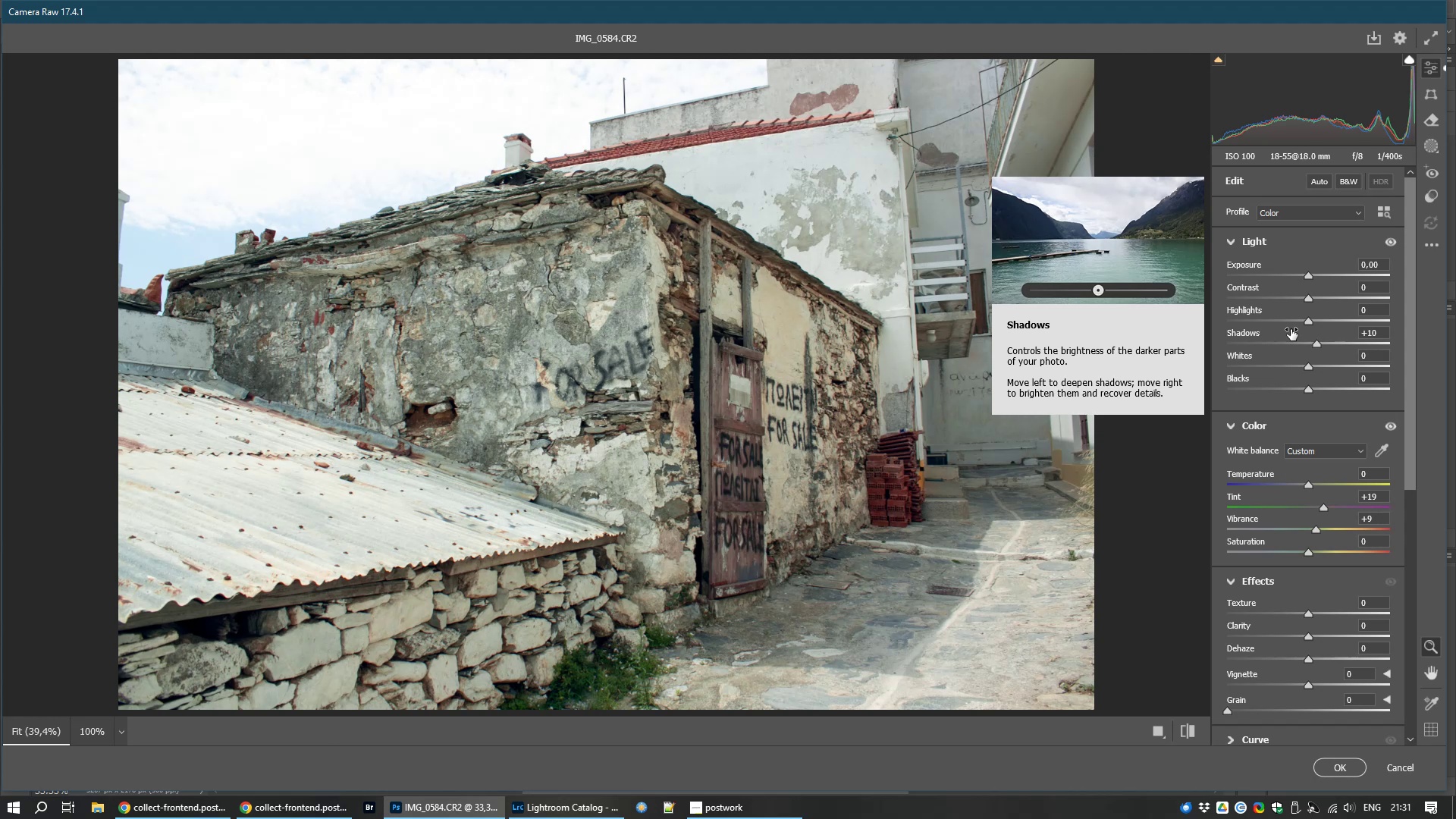 
wait(39.04)
 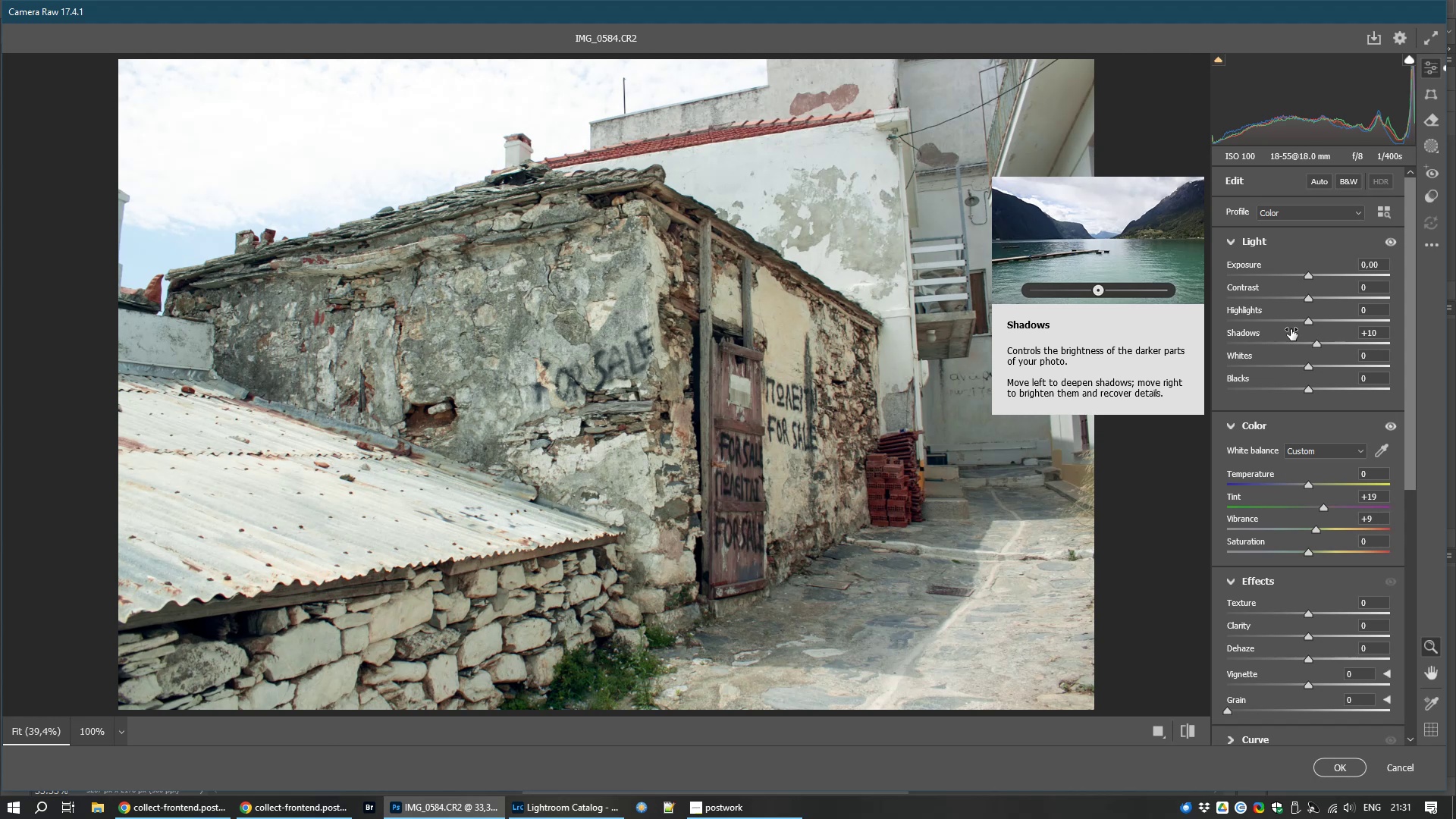 
left_click([1326, 769])
 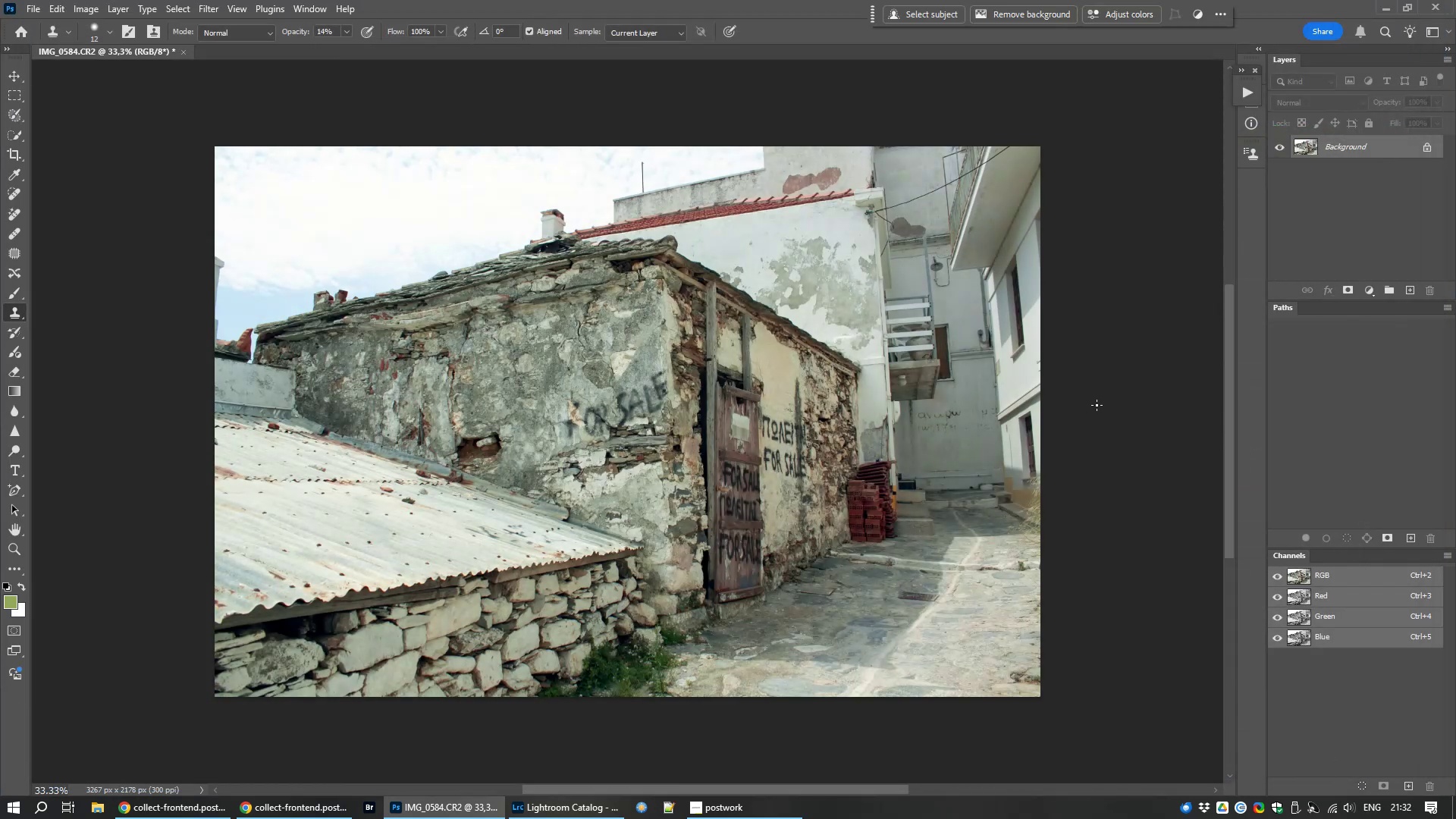 
key(Control+S)
 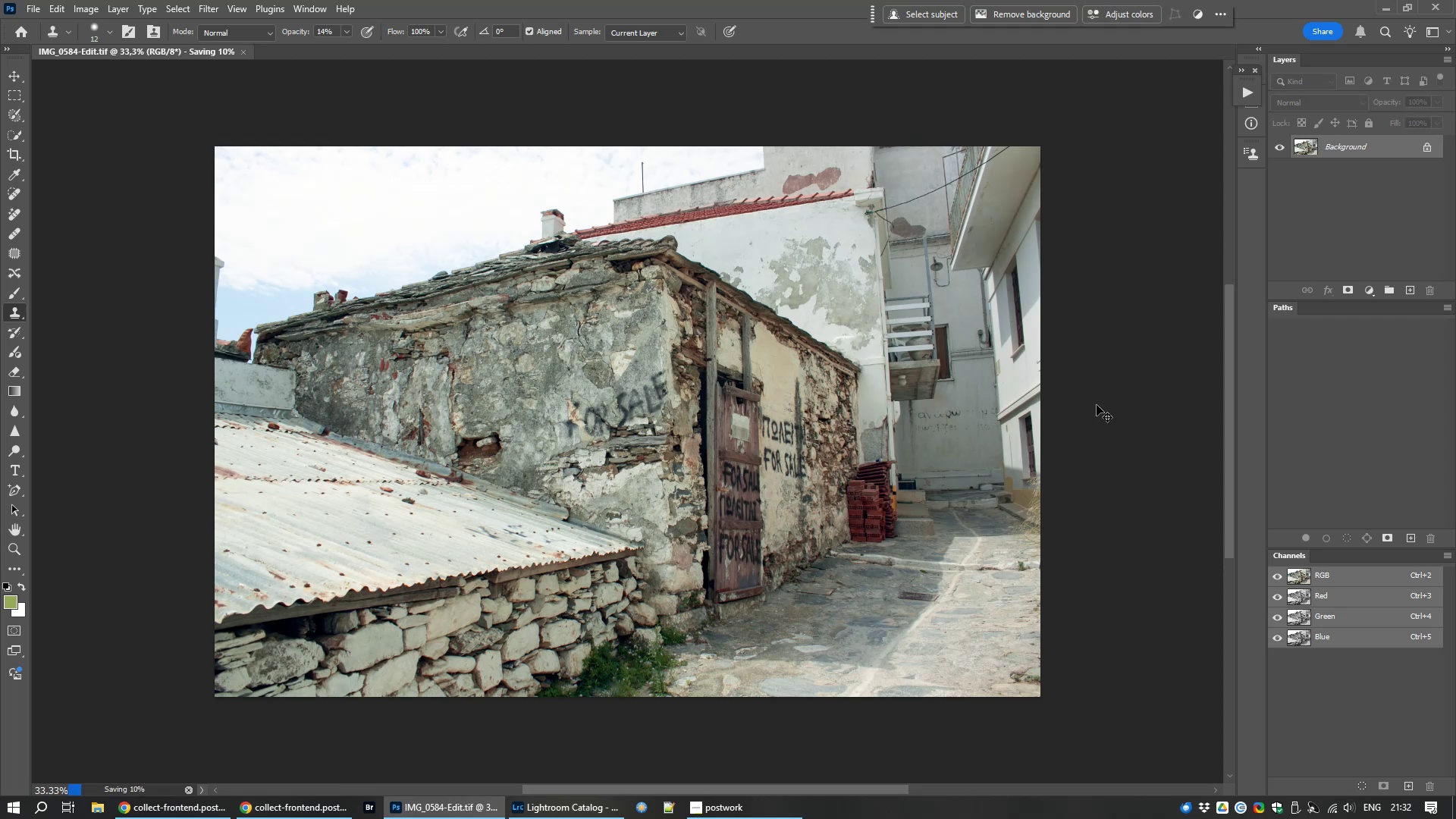 
key(Control+W)
 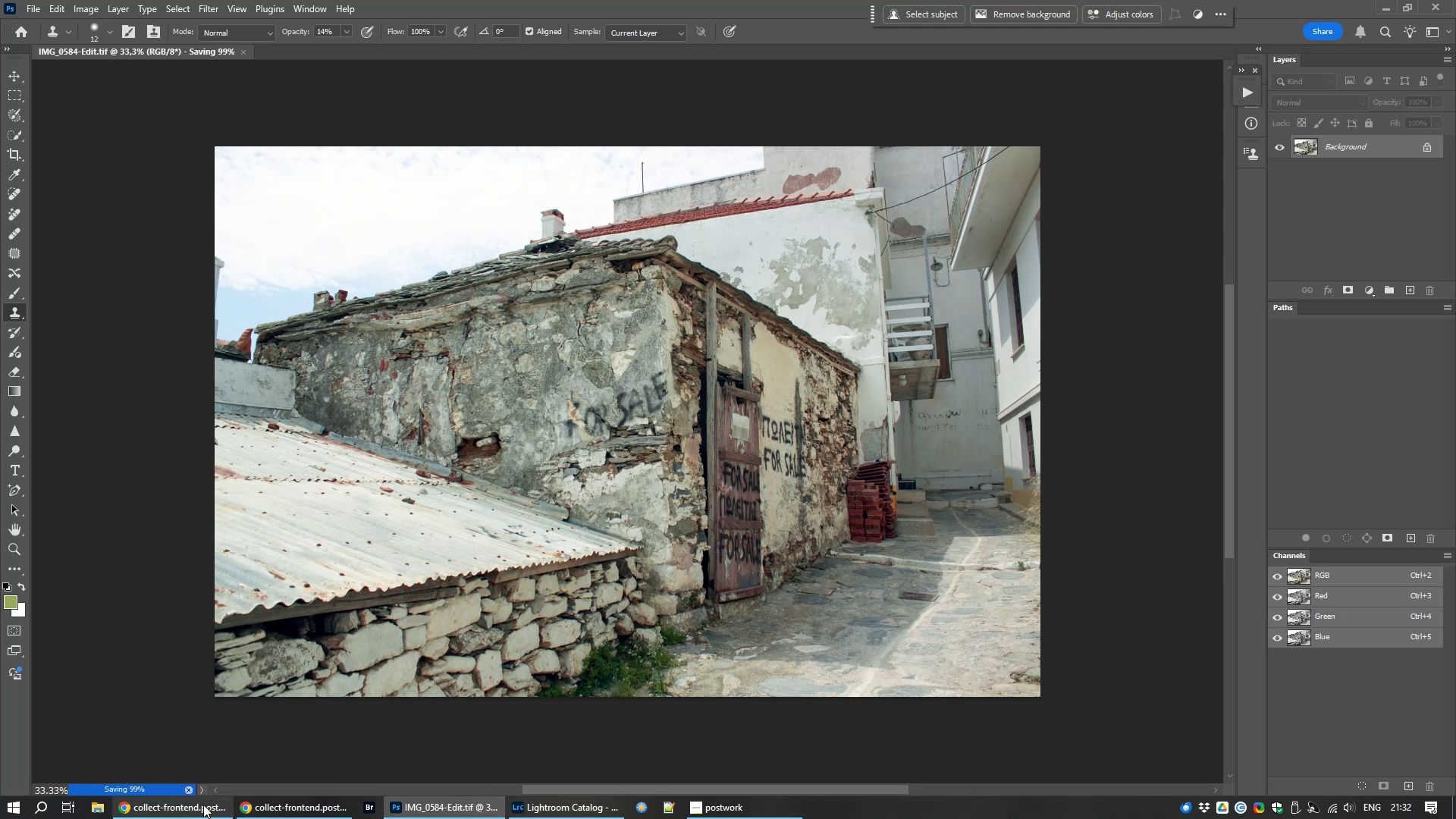 
left_click([194, 817])
 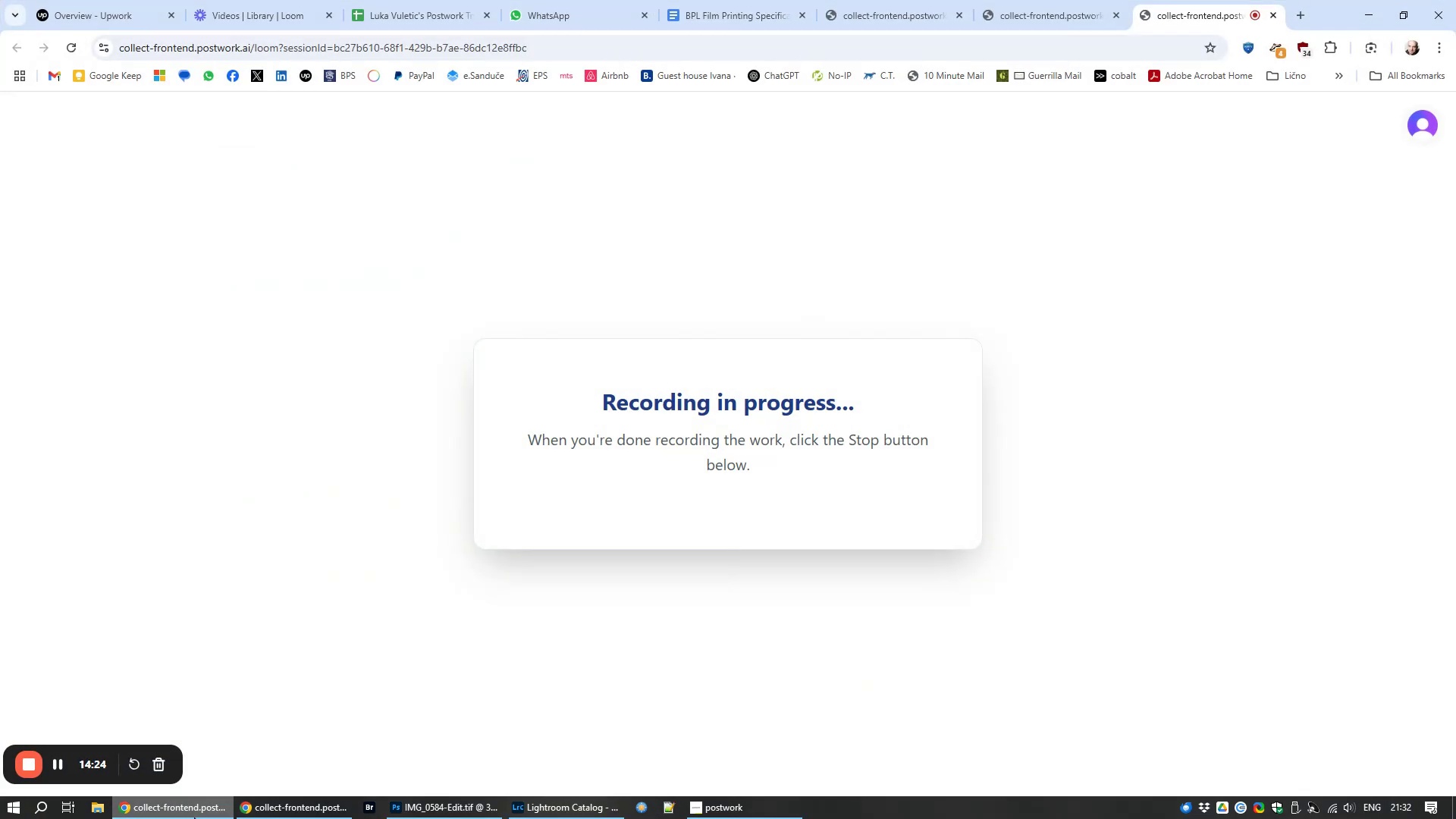 
right_click([194, 817])
 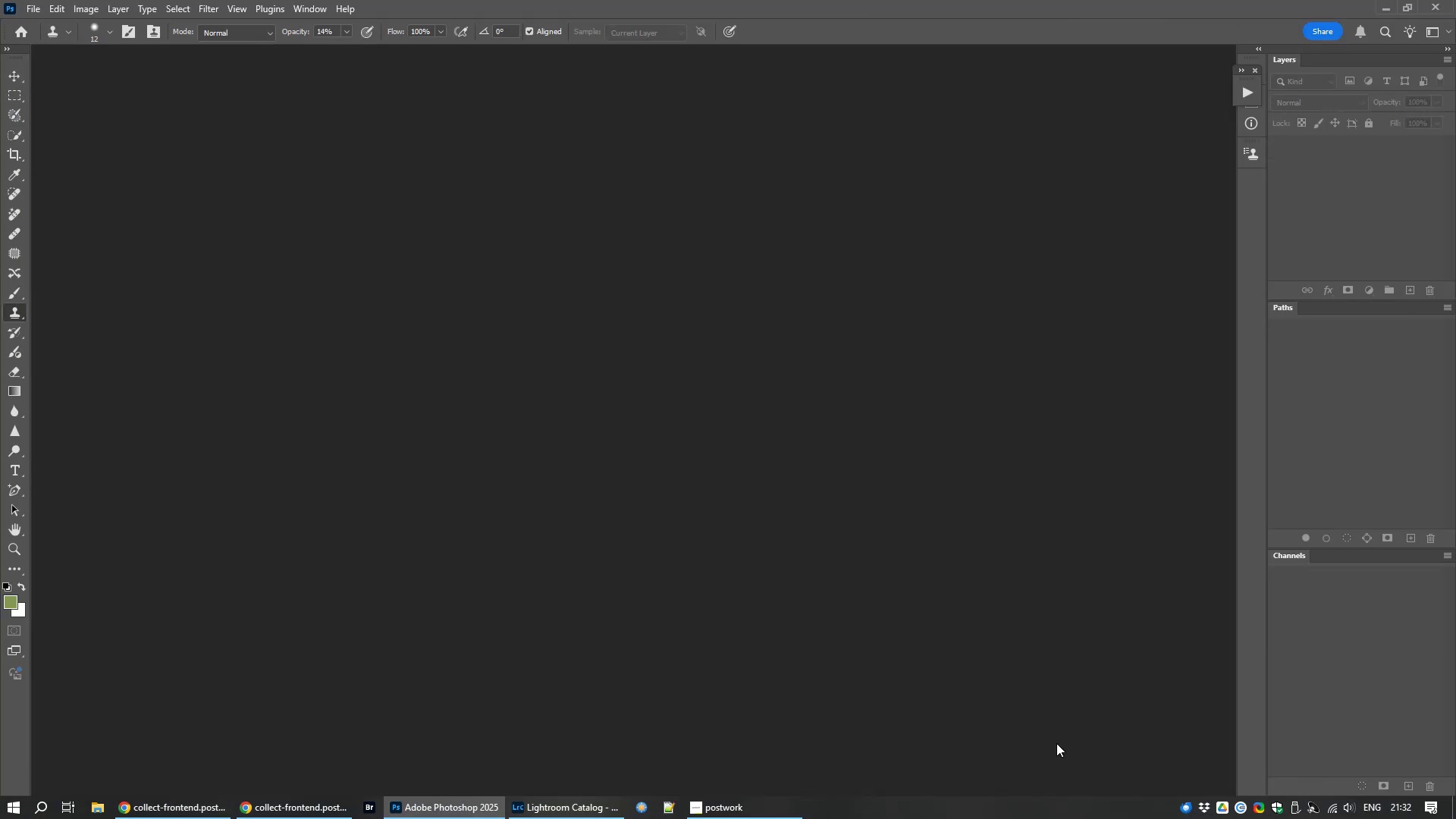 
left_click([194, 817])
 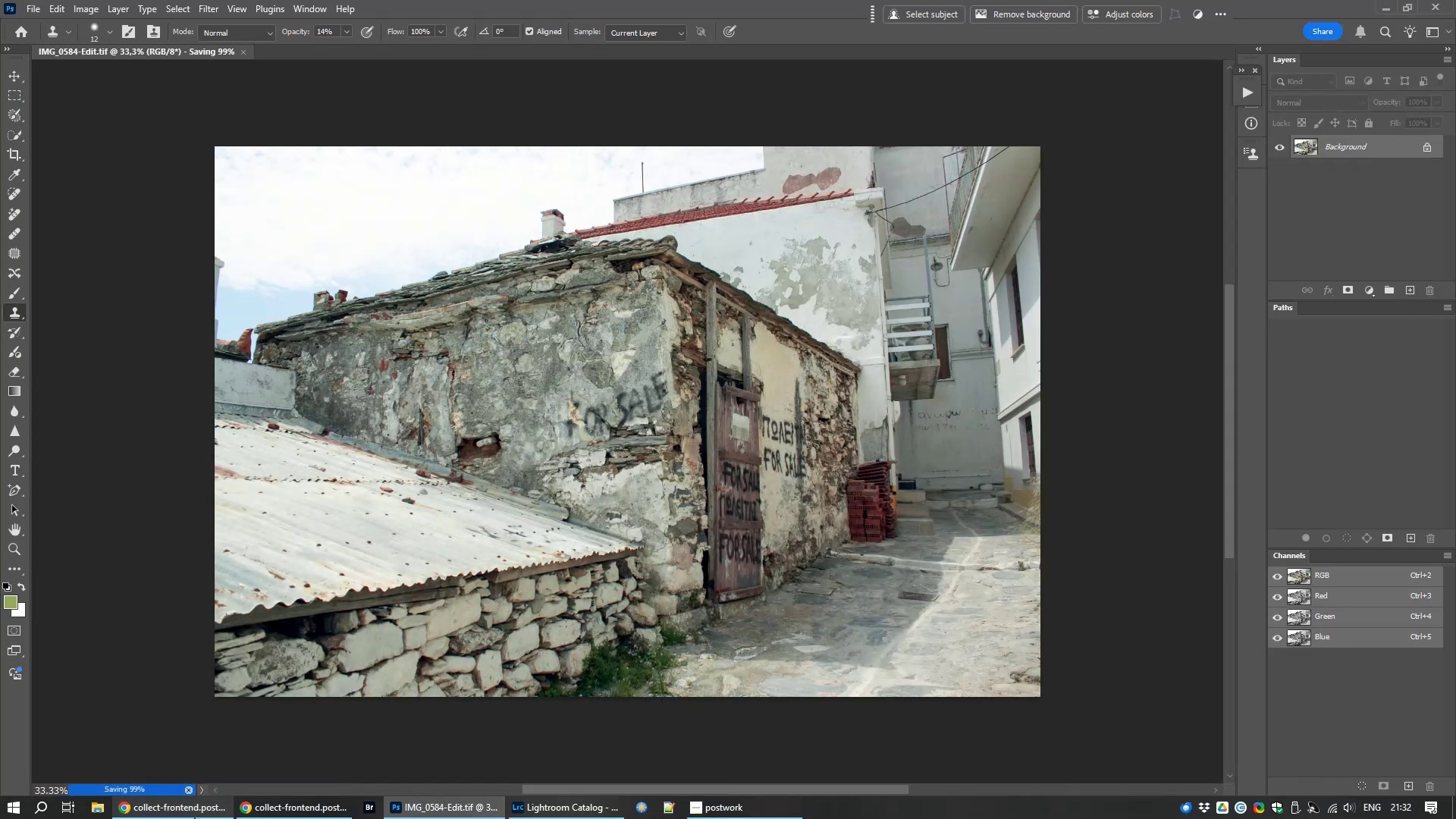 
left_click([568, 806])
 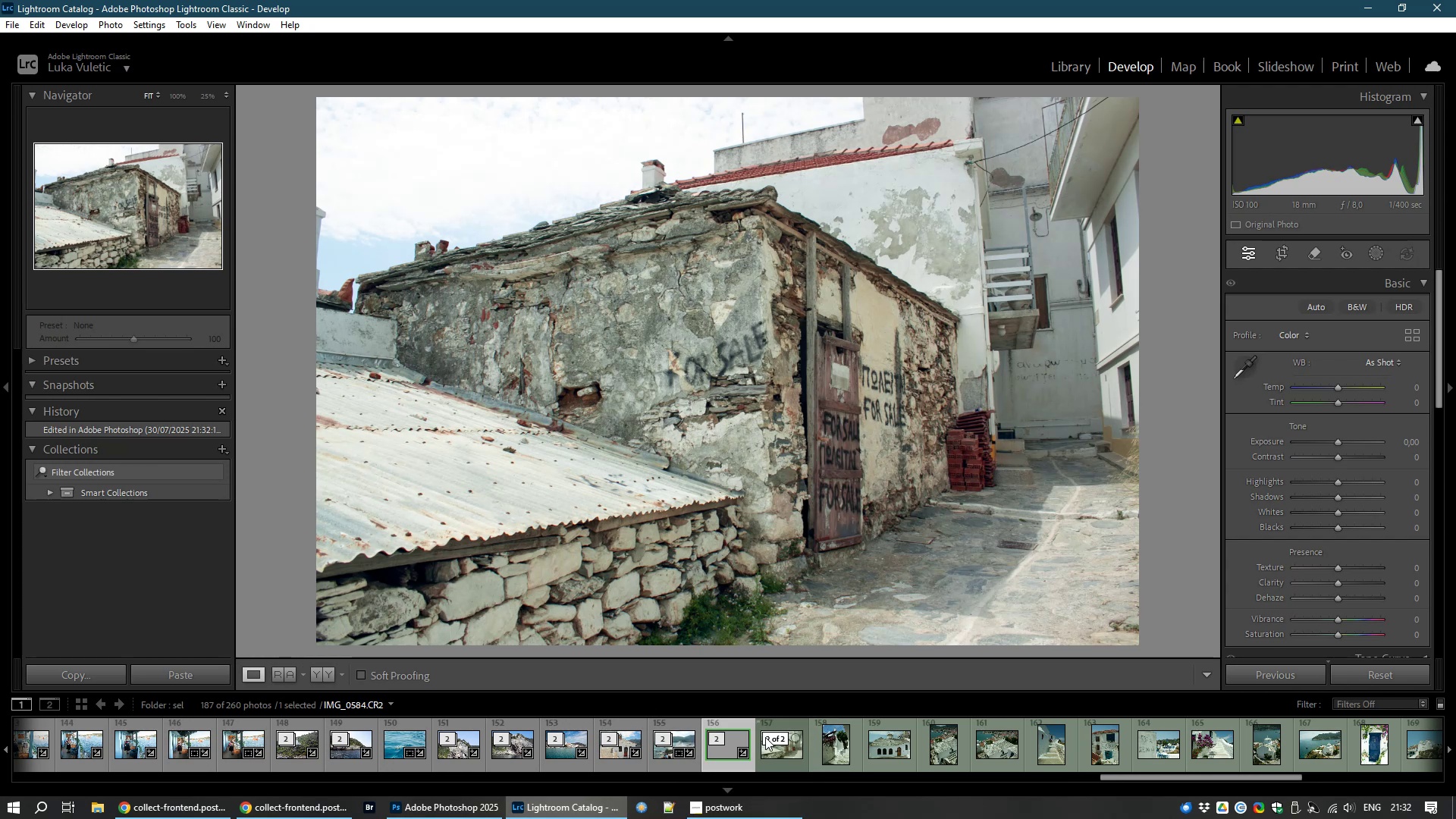 
left_click([768, 755])
 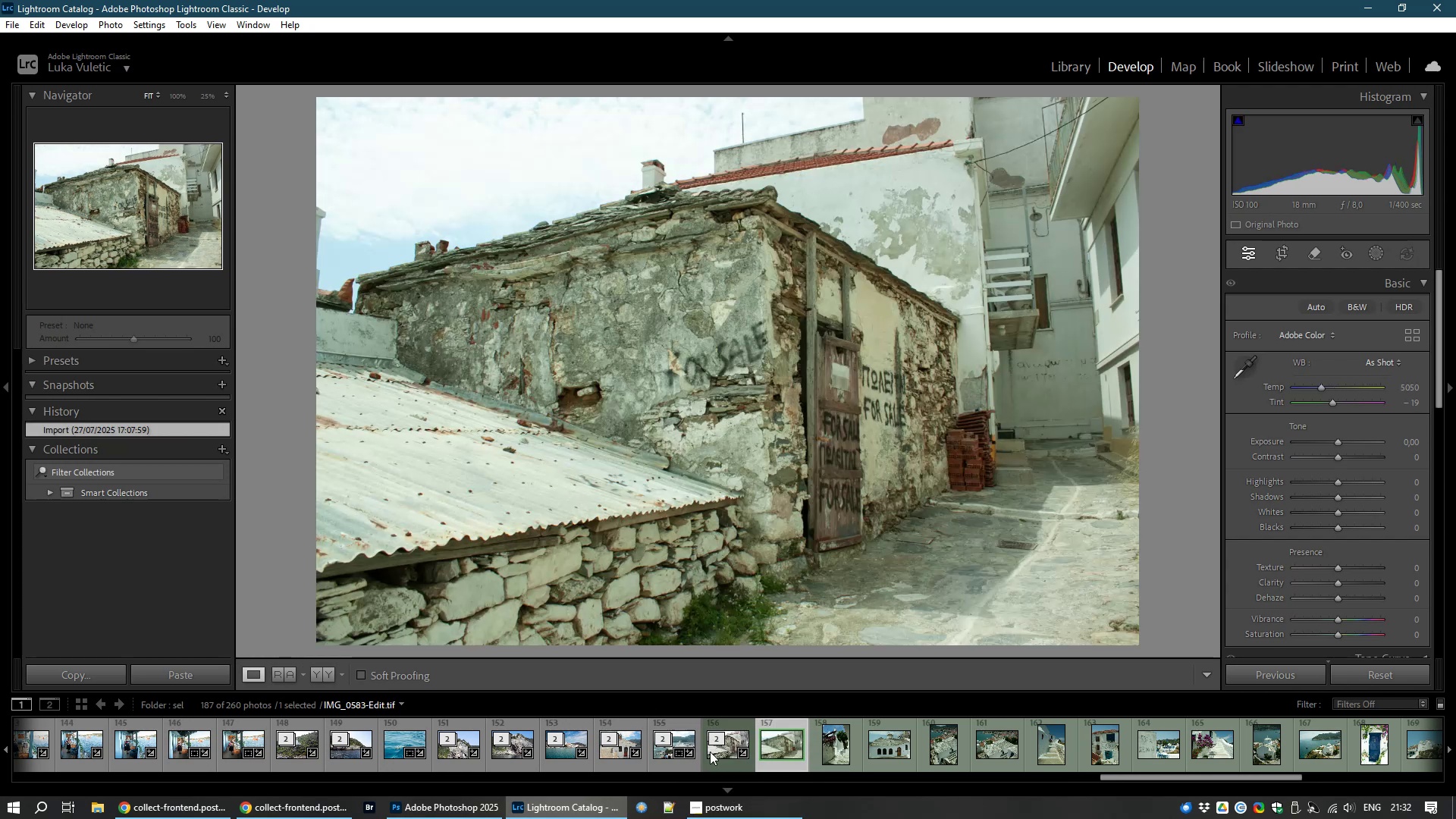 
left_click([723, 752])
 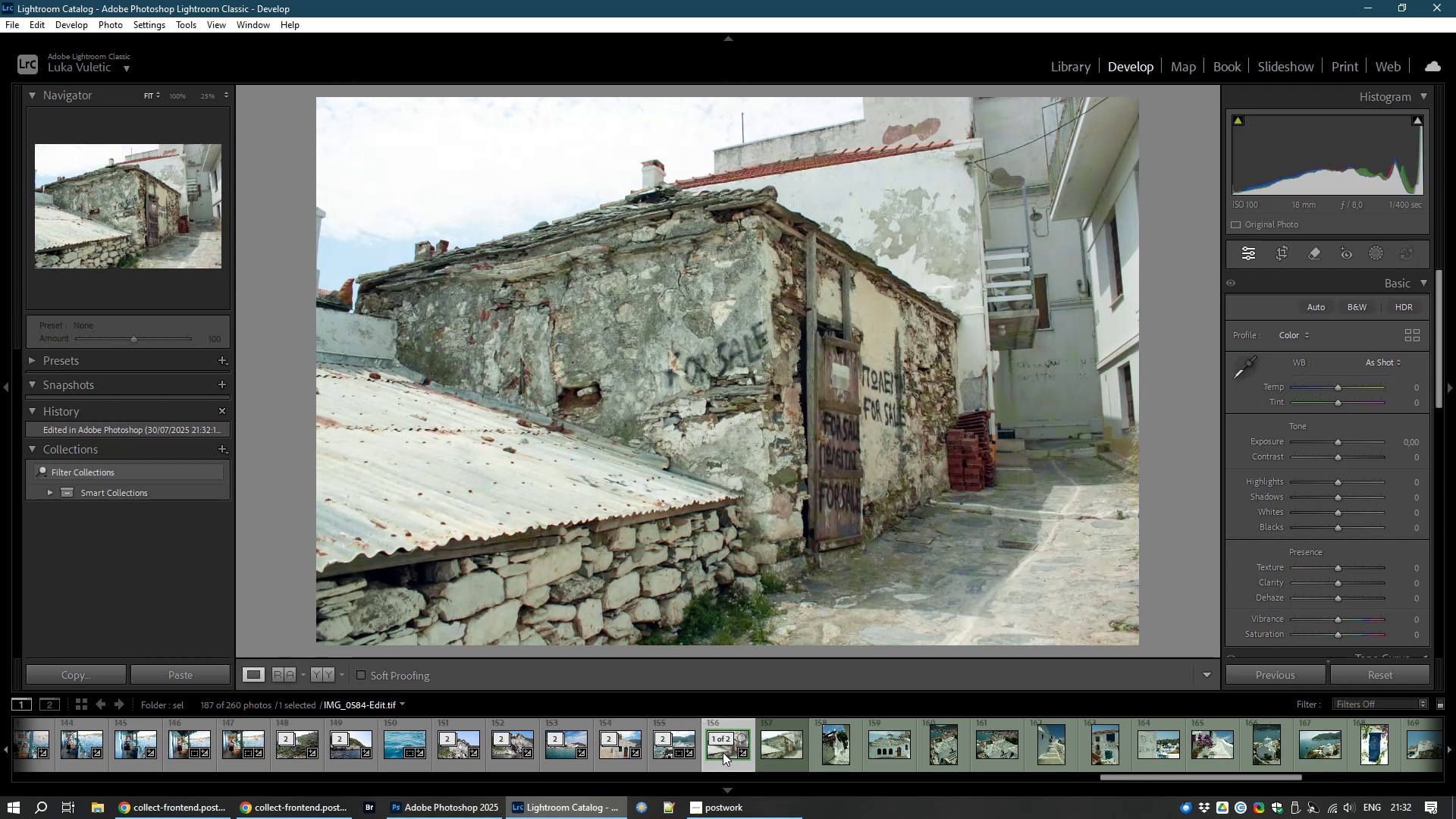 
right_click([723, 752])
 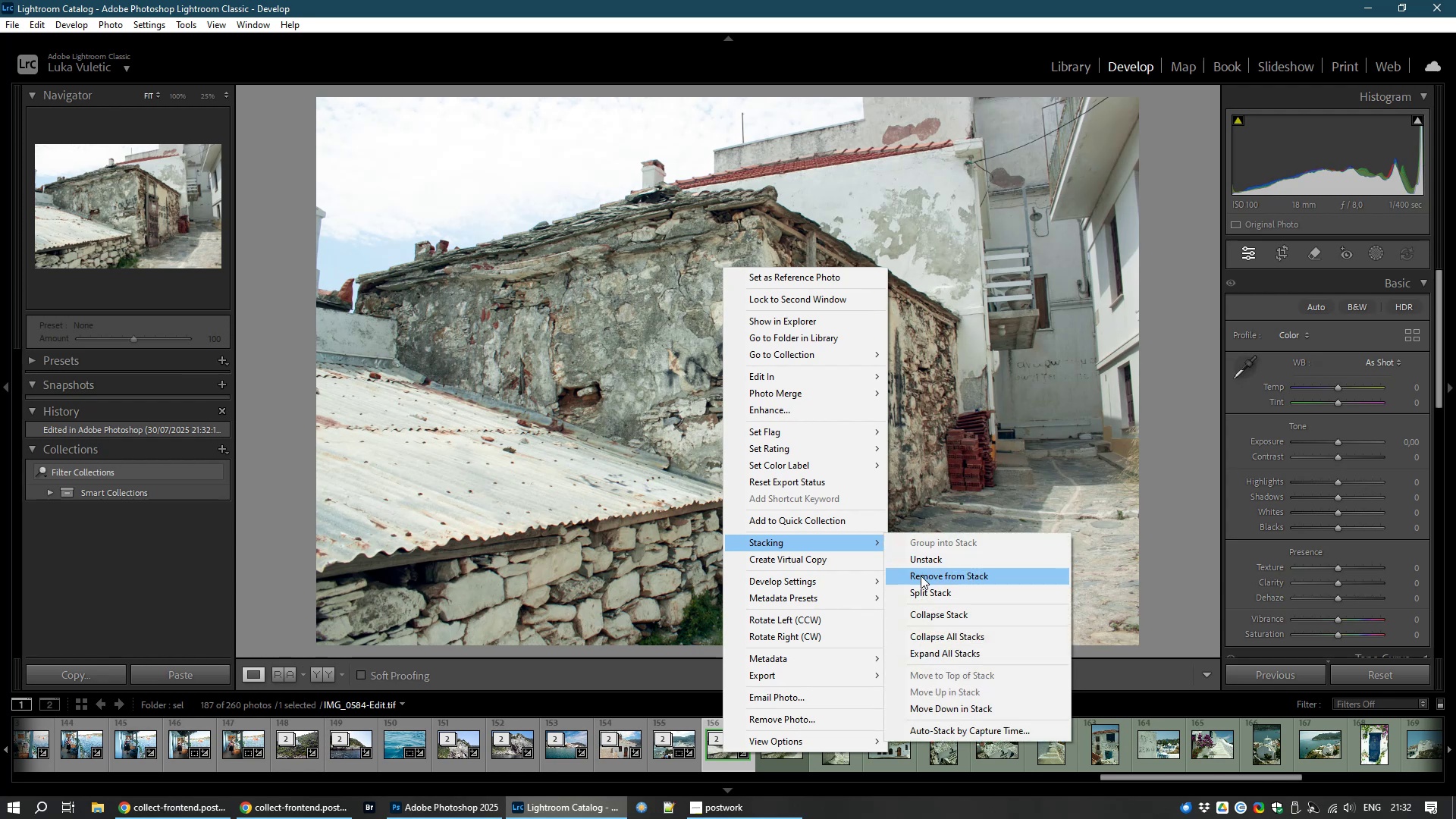 
wait(5.07)
 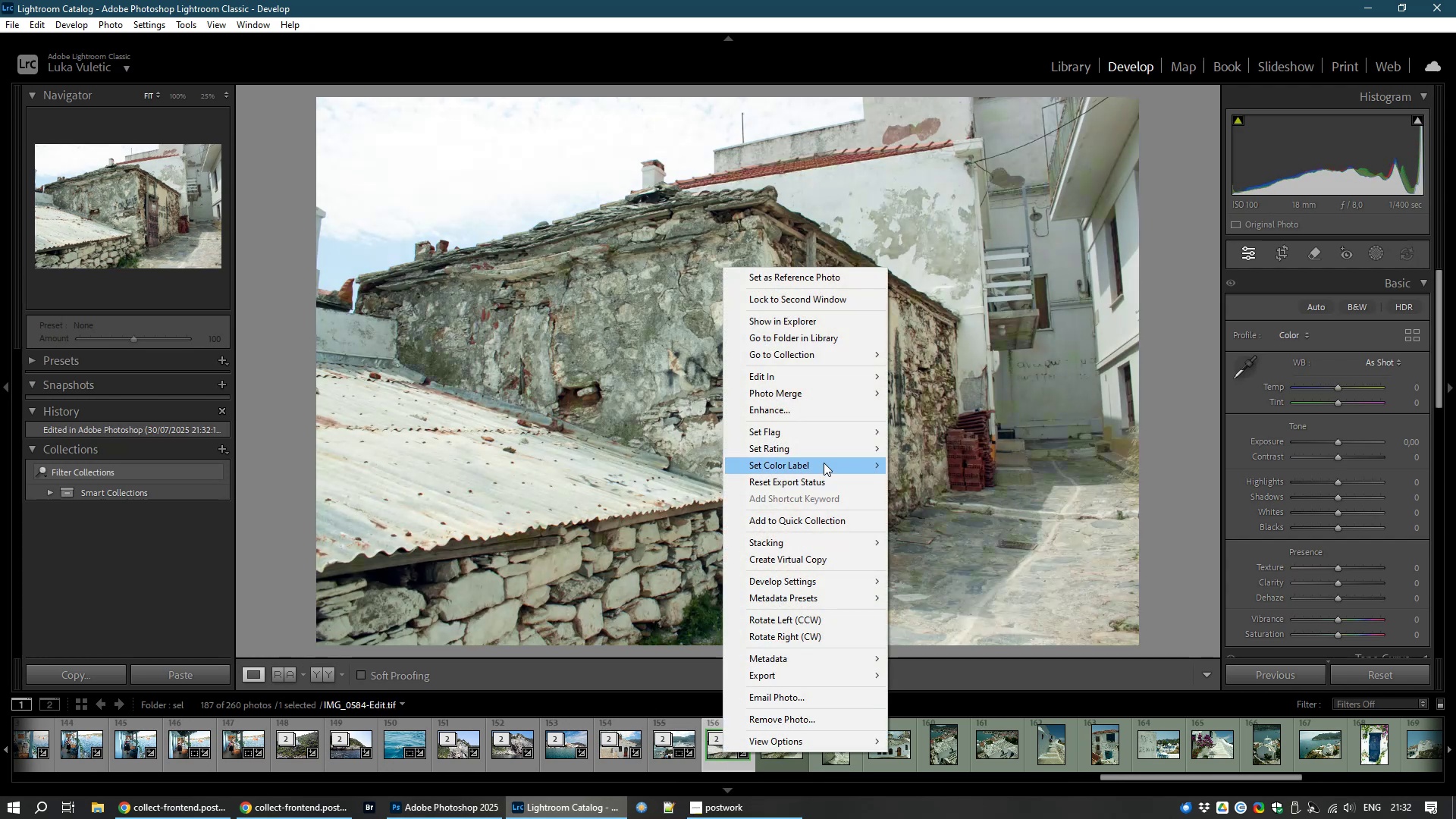 
left_click([924, 616])
 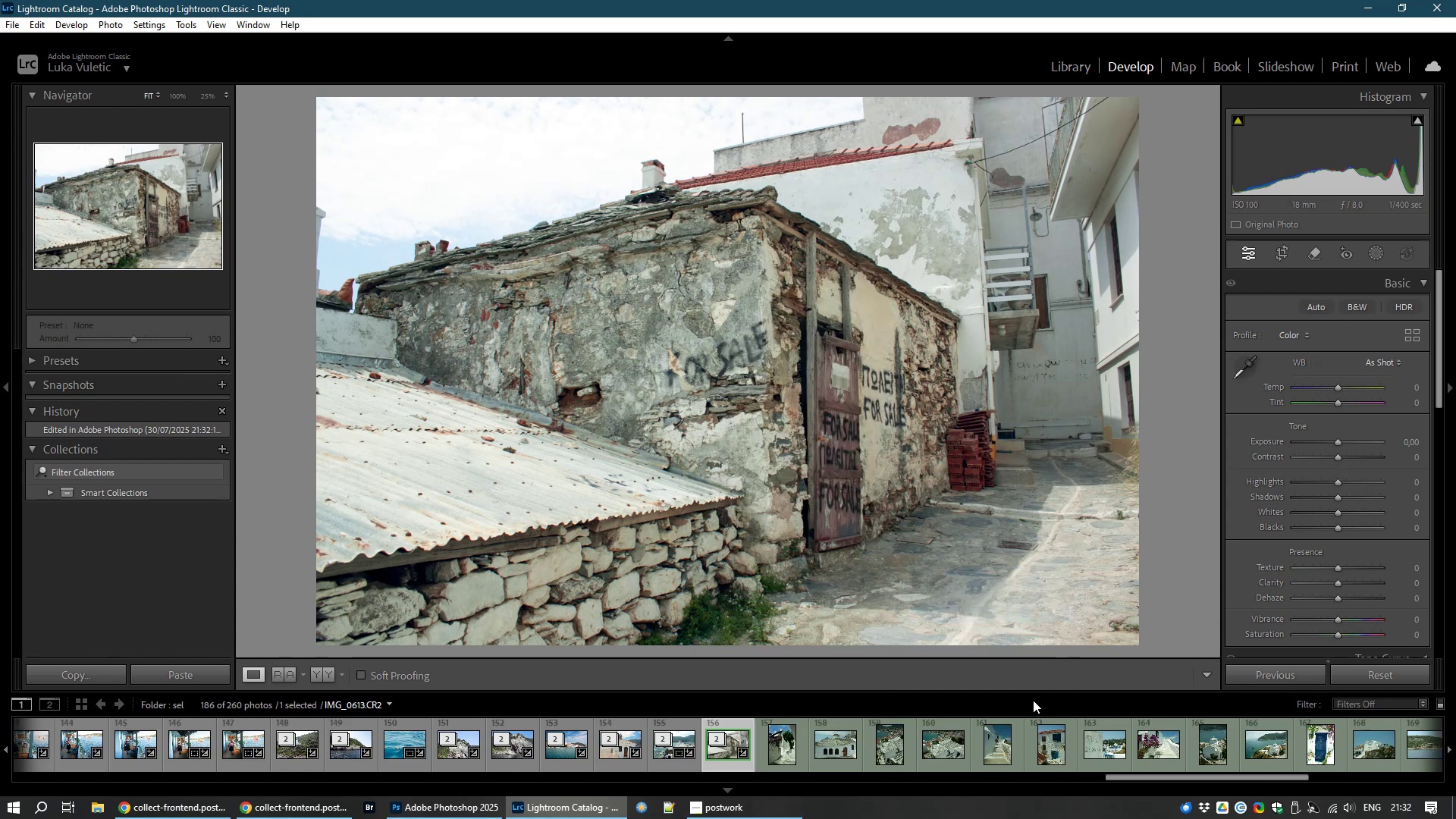 
key(8)
 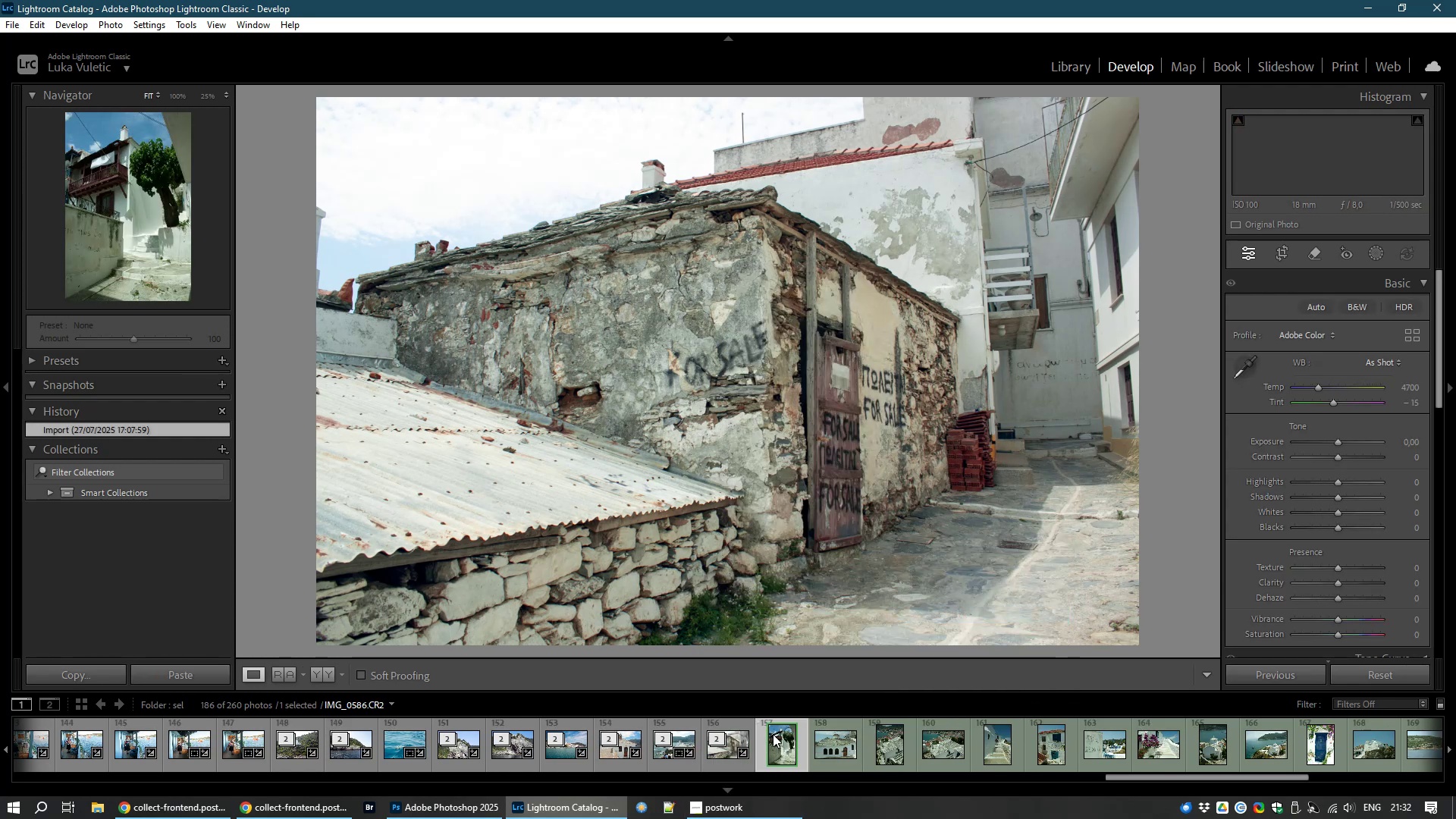 
wait(8.19)
 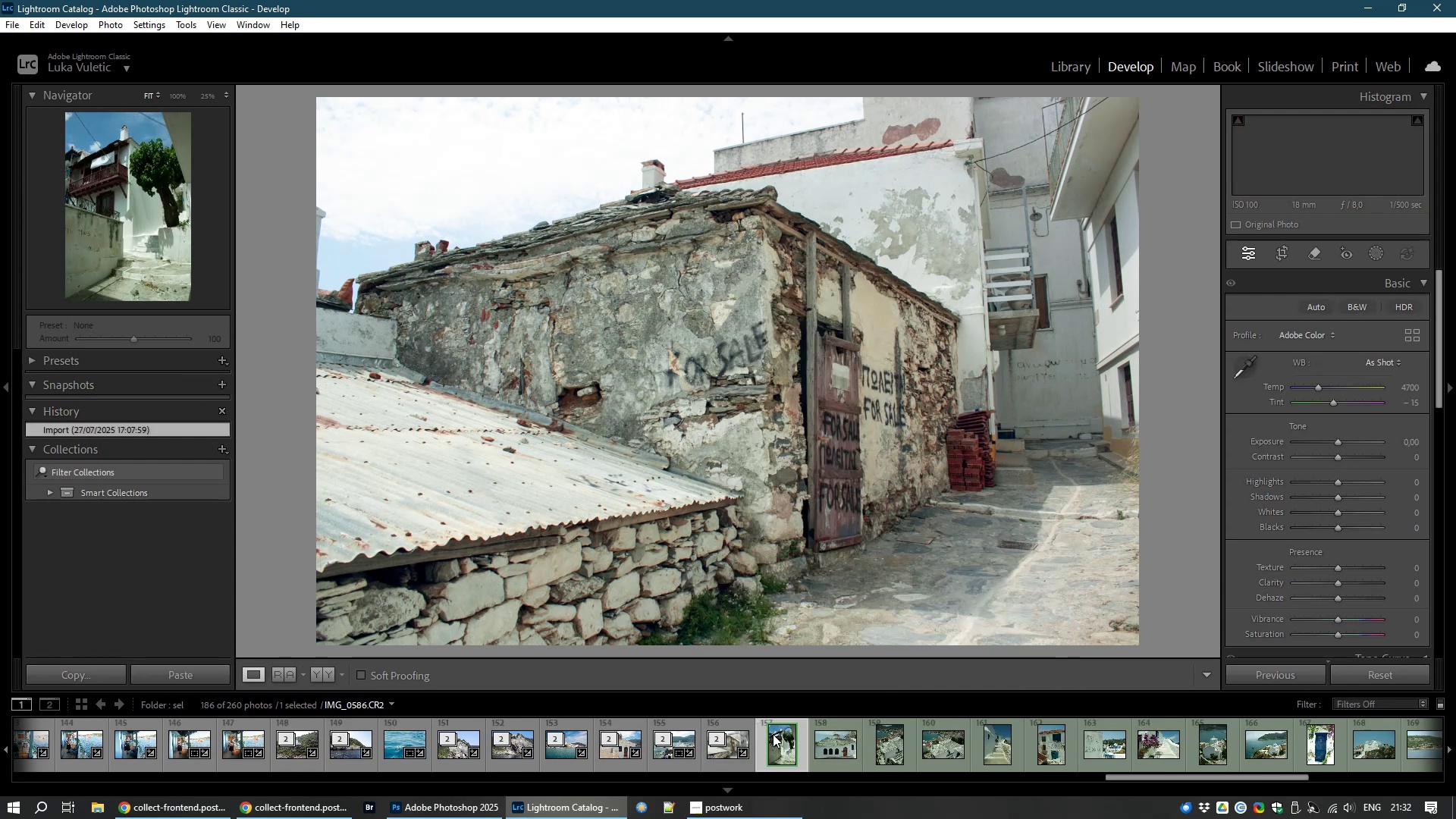 
left_click([1284, 381])
 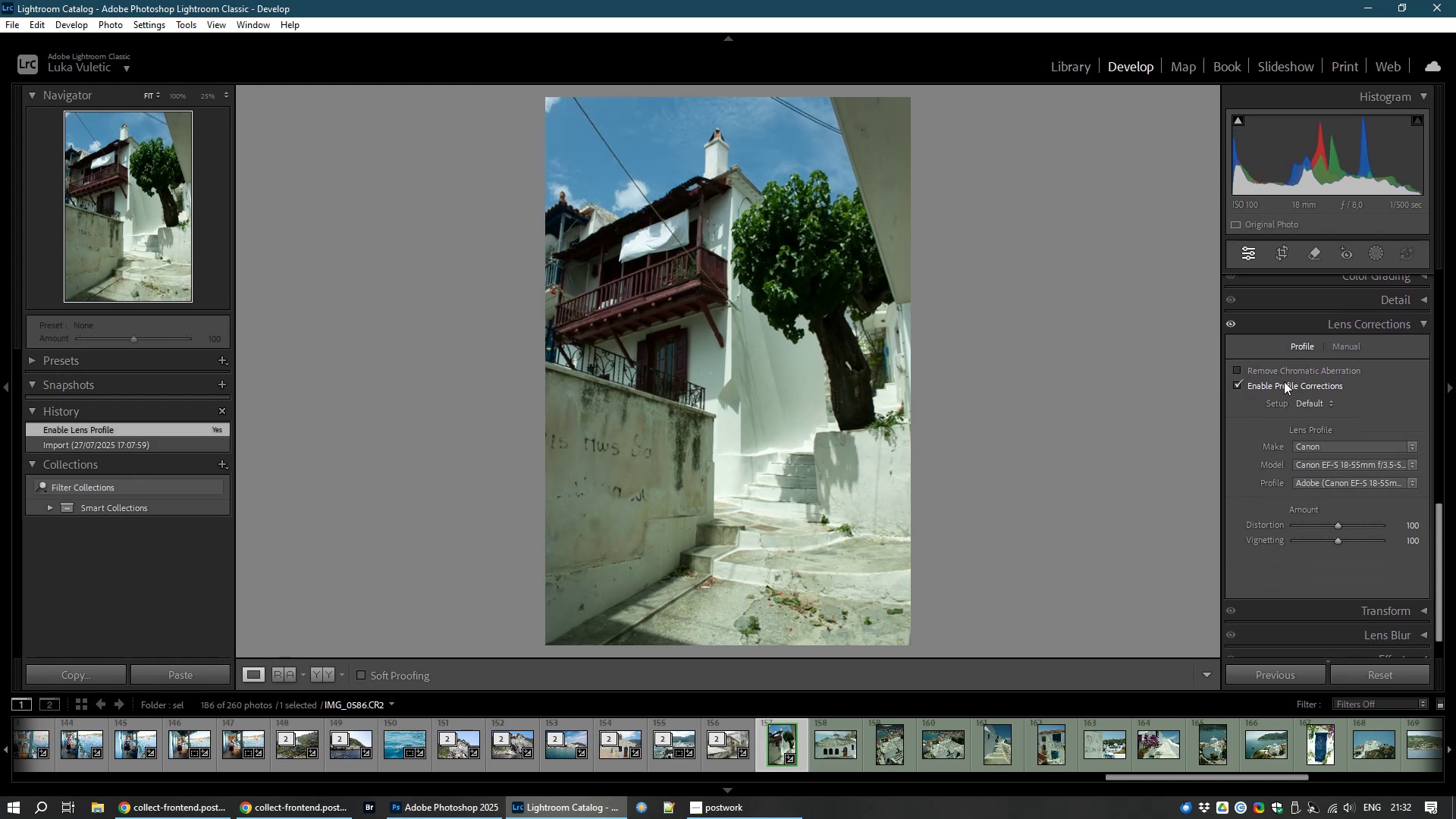 
right_click([1284, 381])
 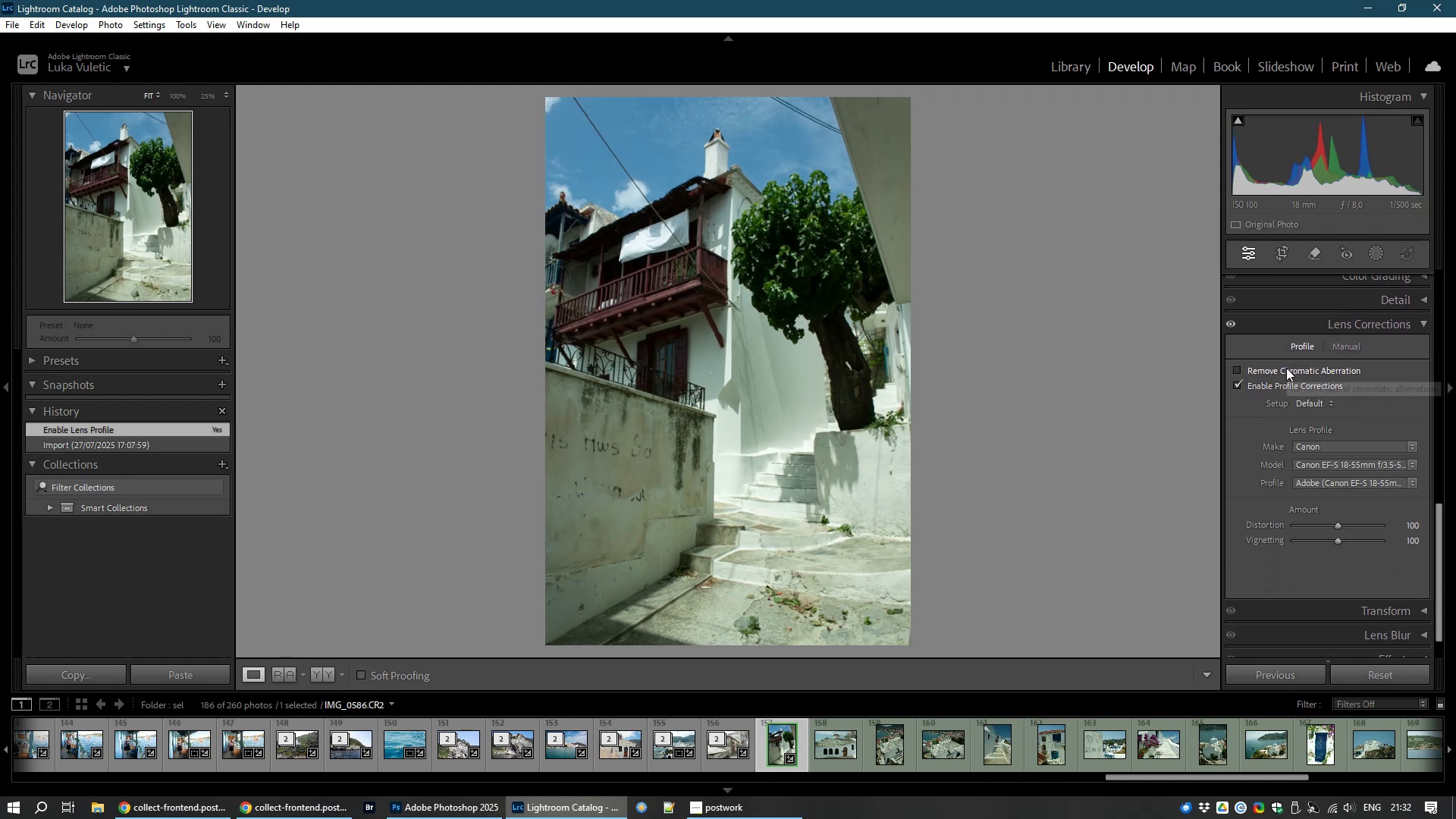 
left_click([1286, 368])
 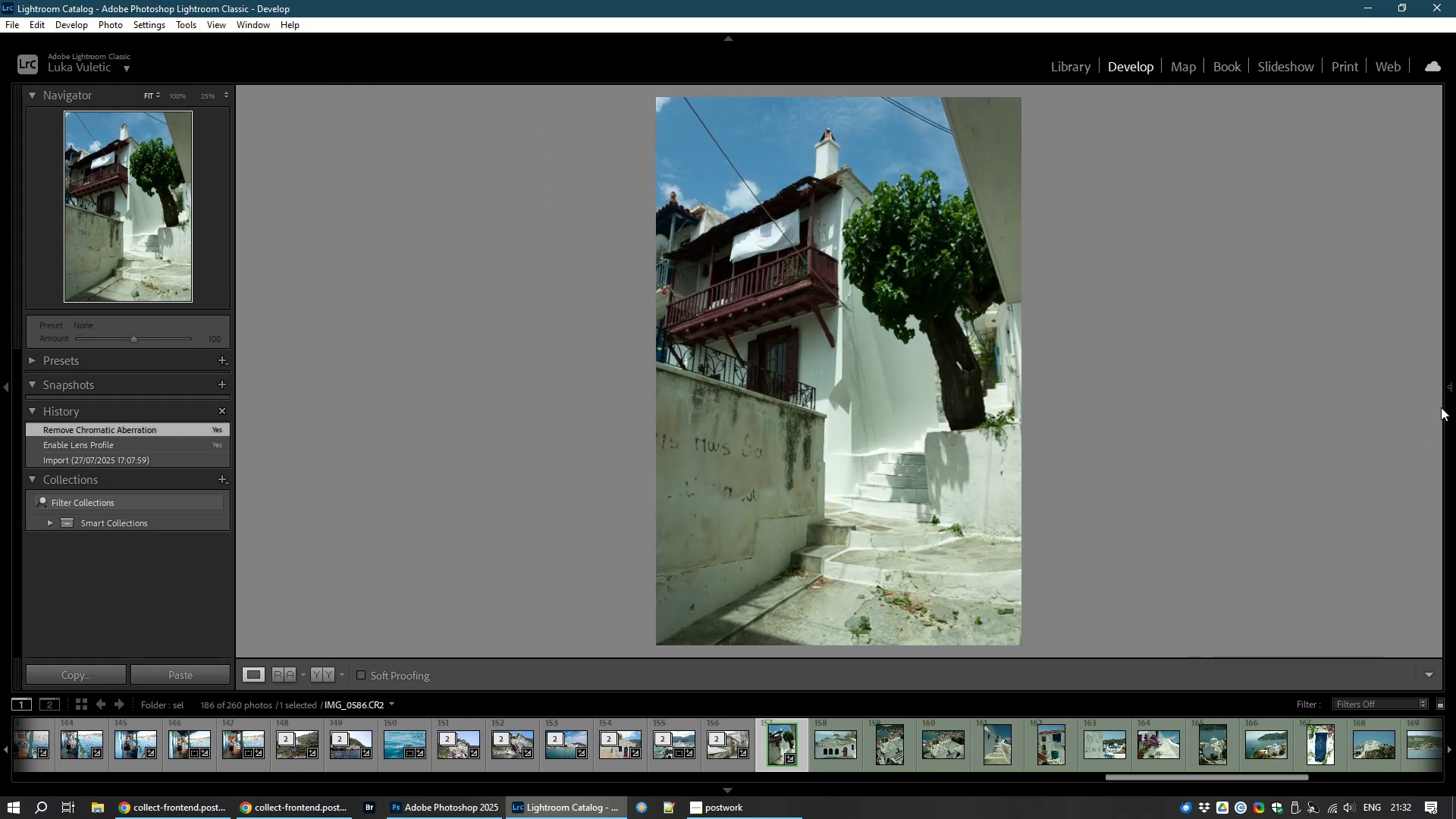 
wait(6.71)
 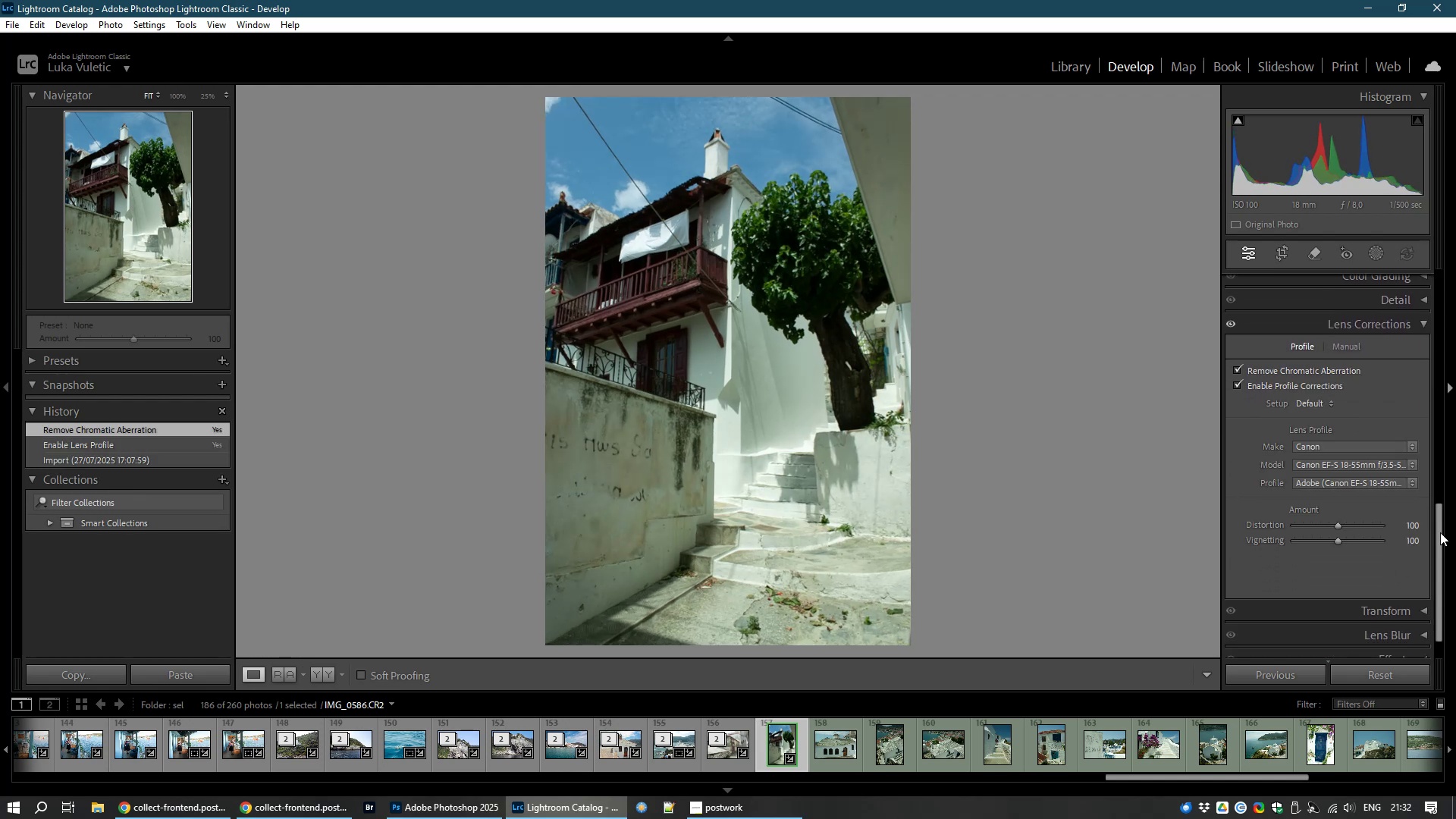 
left_click([1453, 394])
 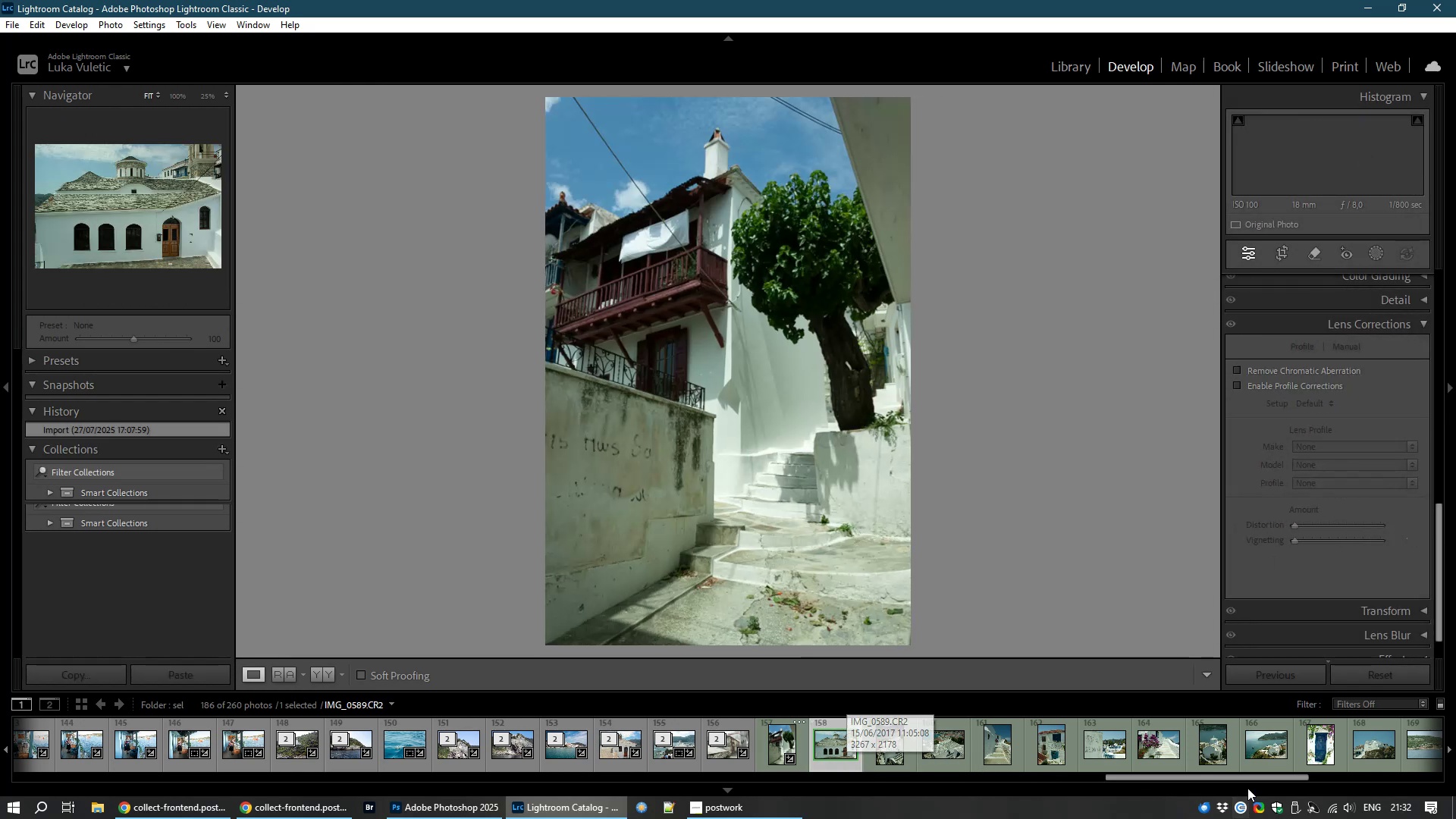 
wait(8.1)
 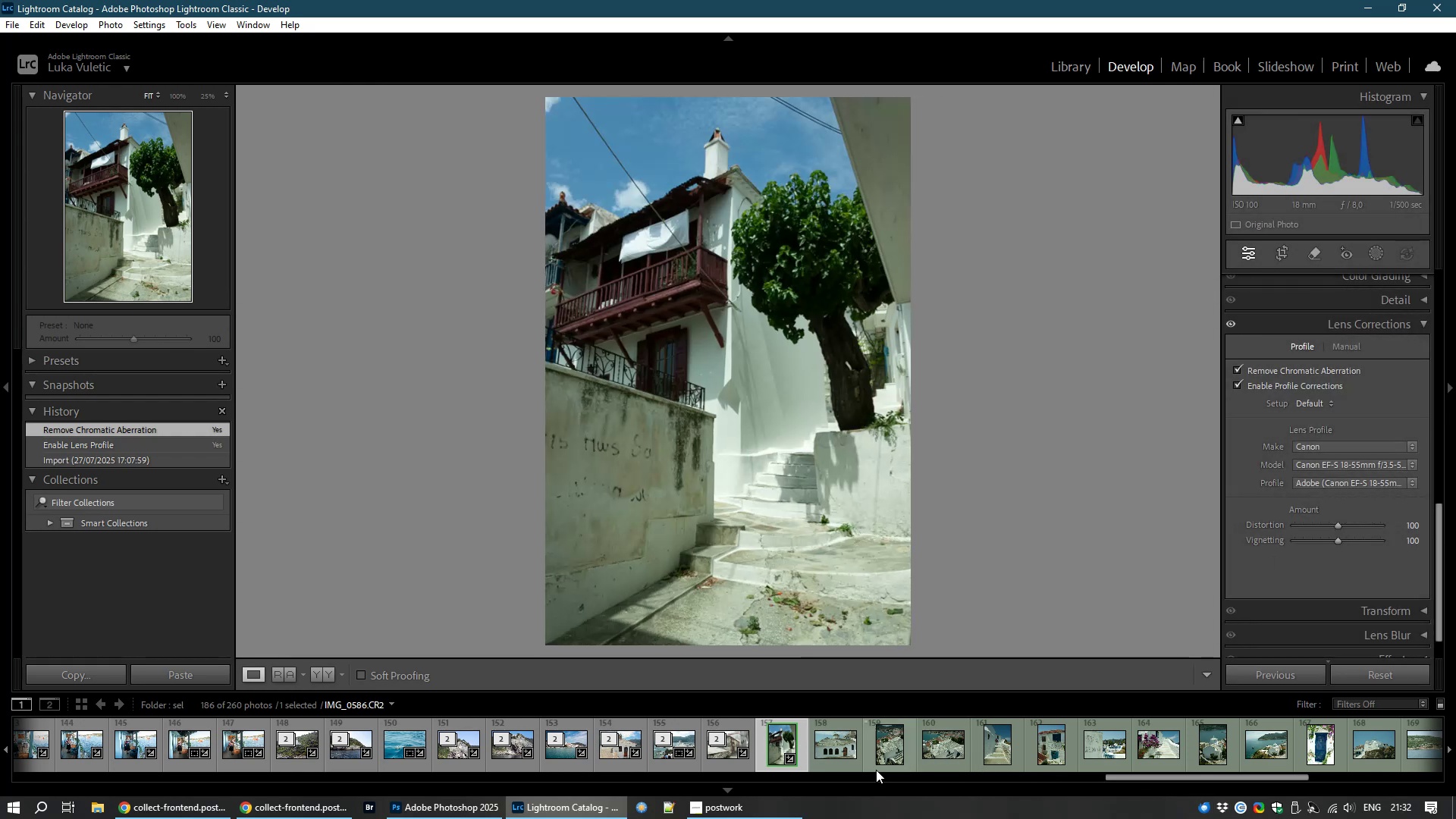 
key(Control+A)
 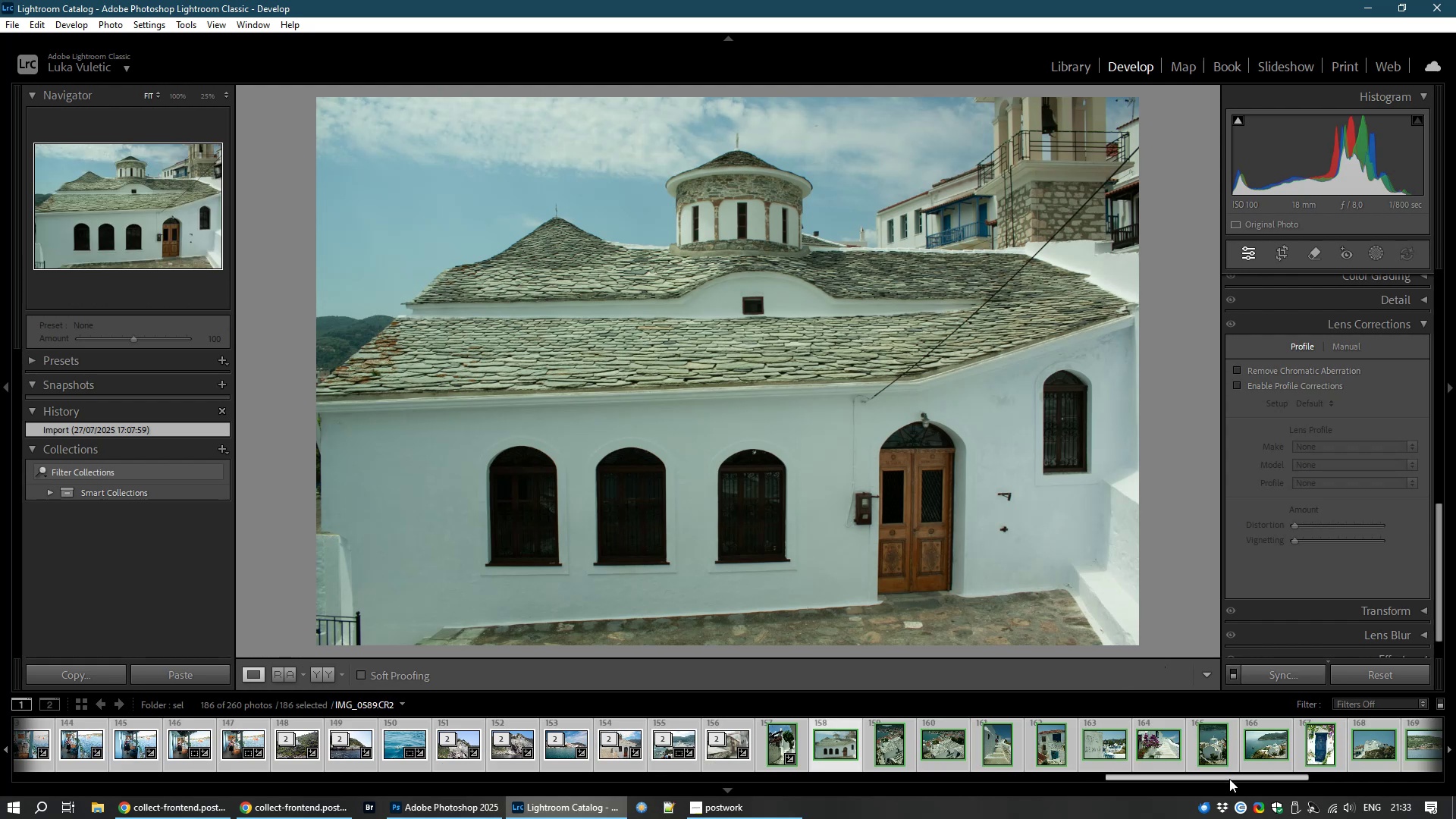 
wait(5.73)
 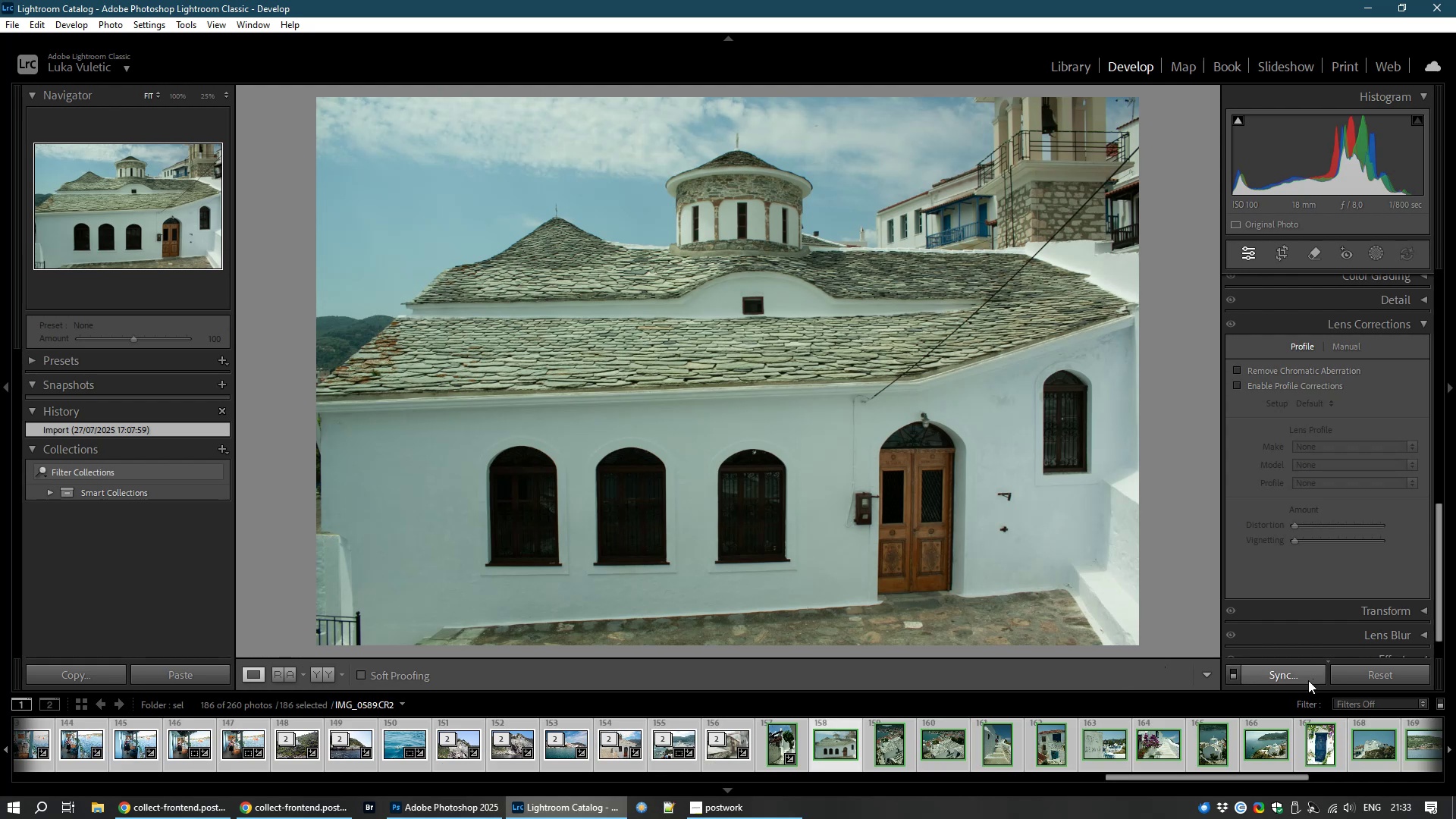 
scroll: coordinate [1305, 571], scroll_direction: down, amount: 6.0
 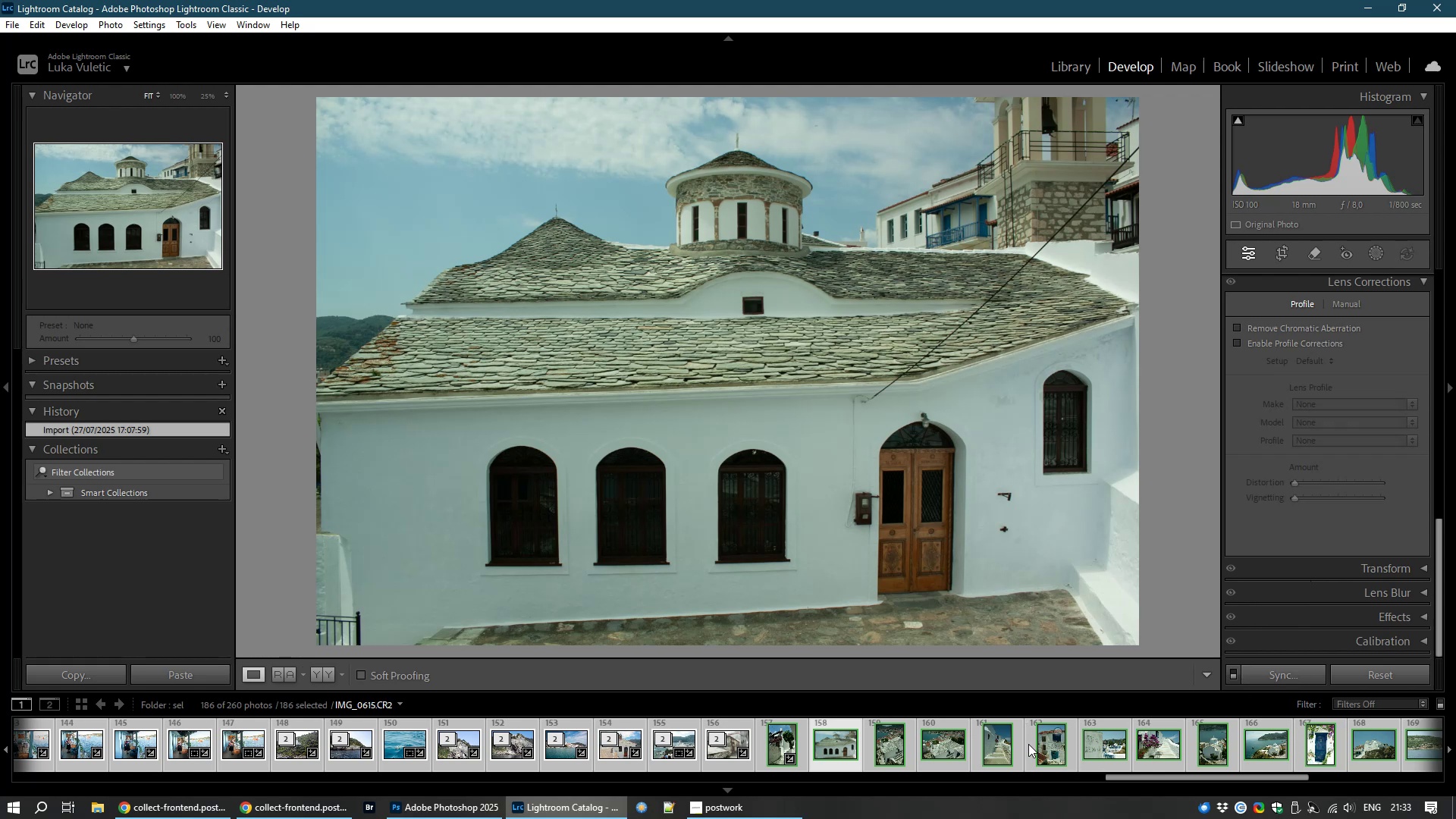 
left_click([779, 739])
 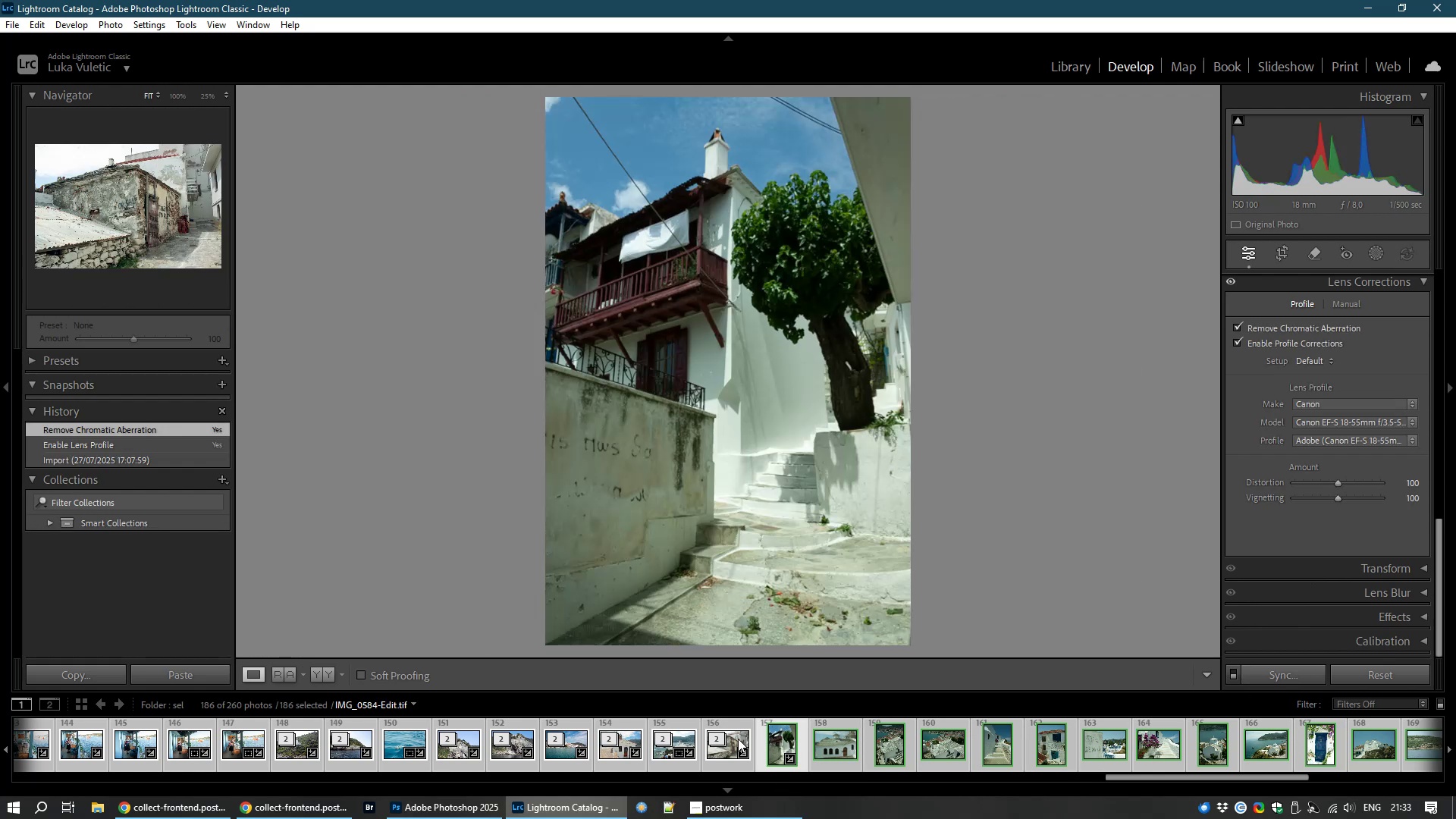 
left_click([738, 739])
 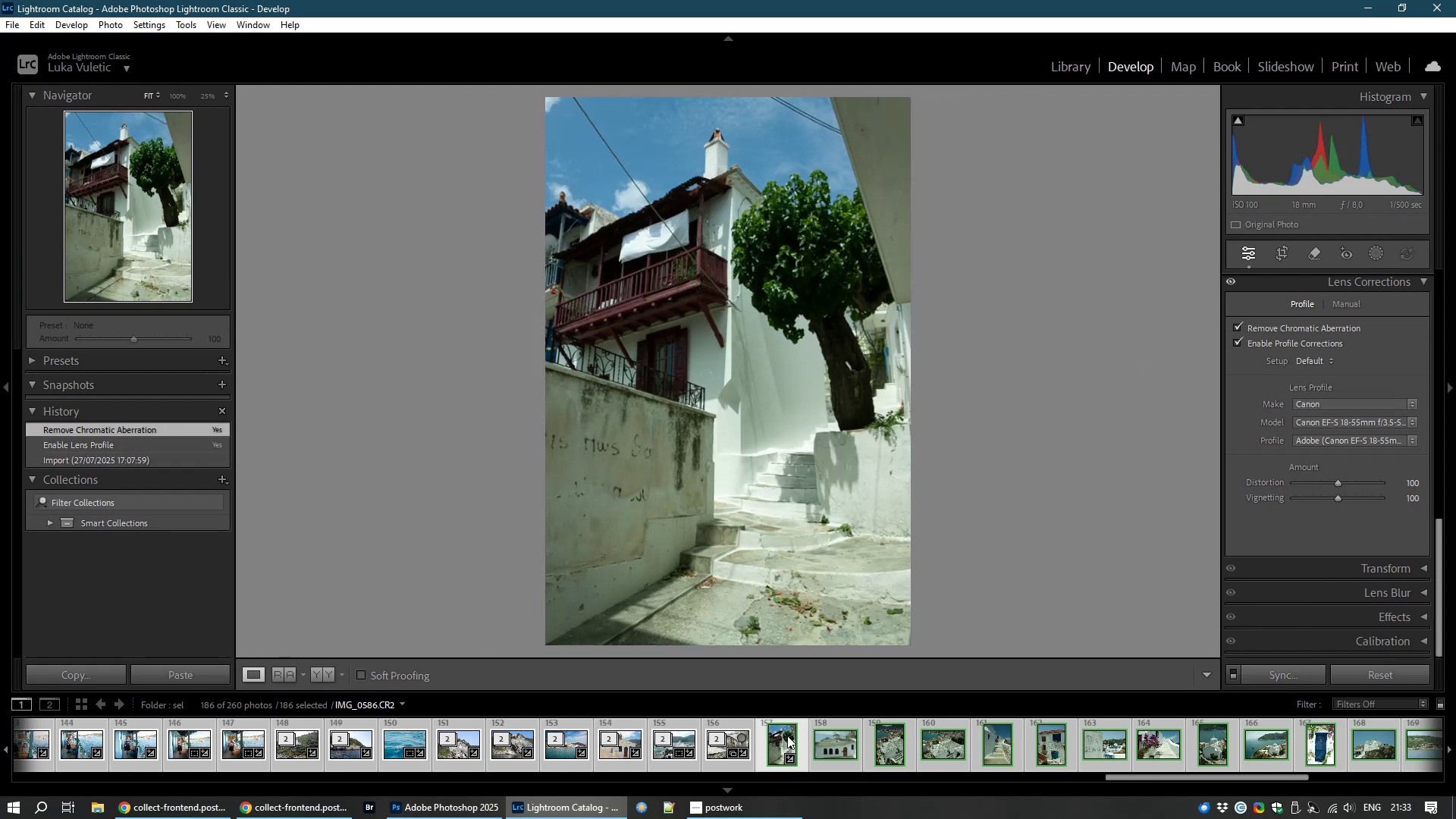 
left_click([786, 744])
 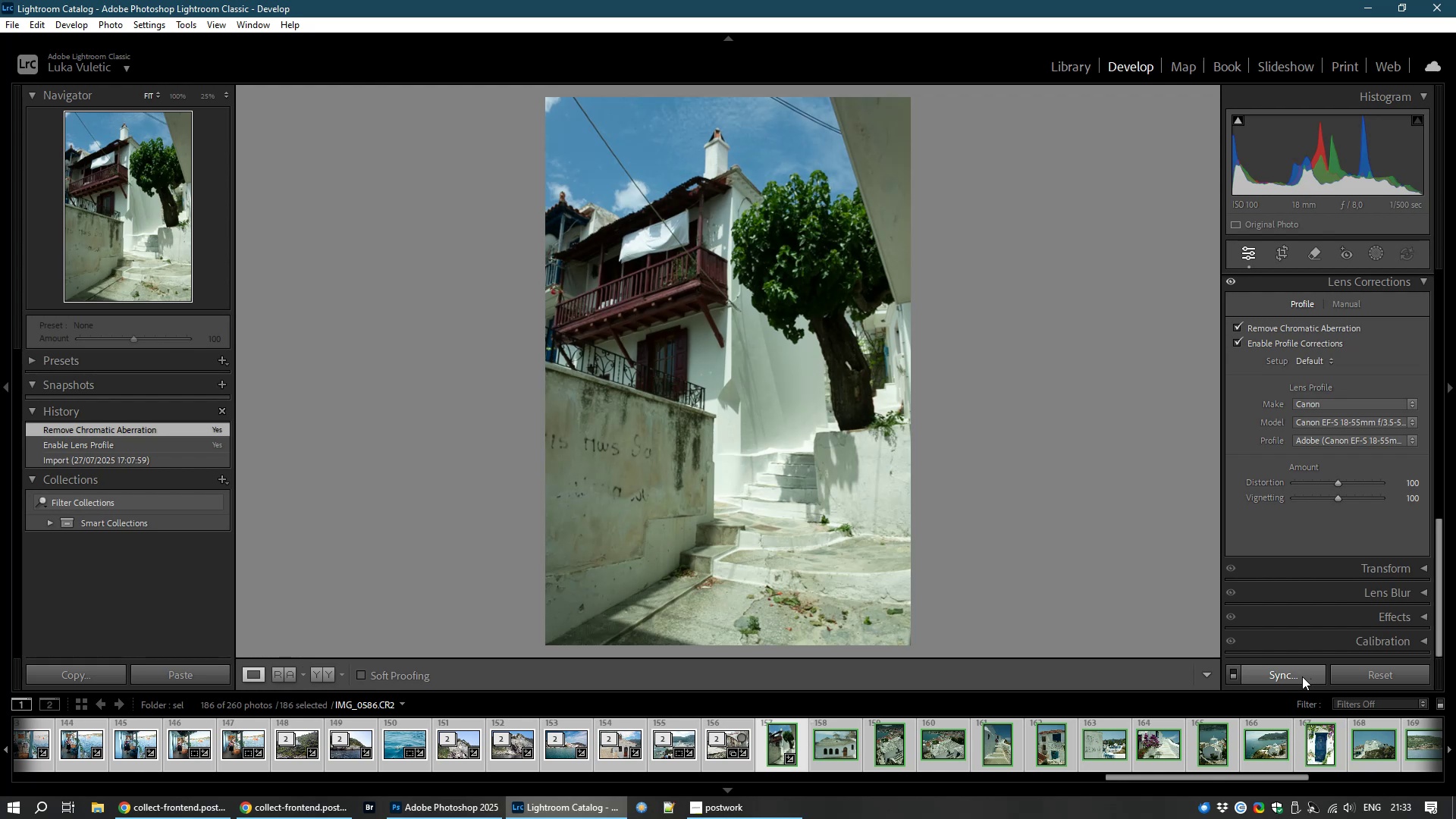 
wait(5.31)
 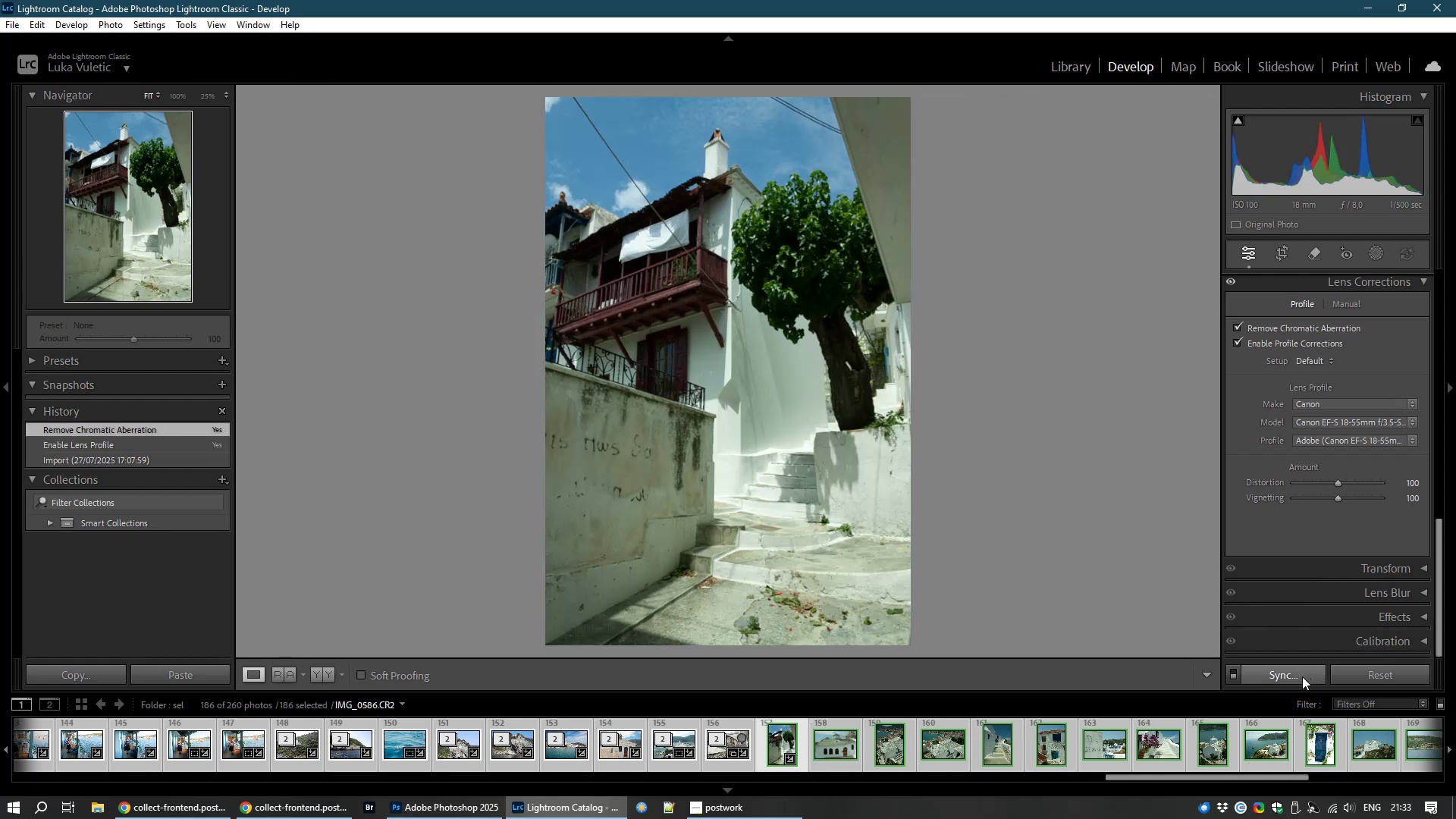 
left_click([1295, 337])
 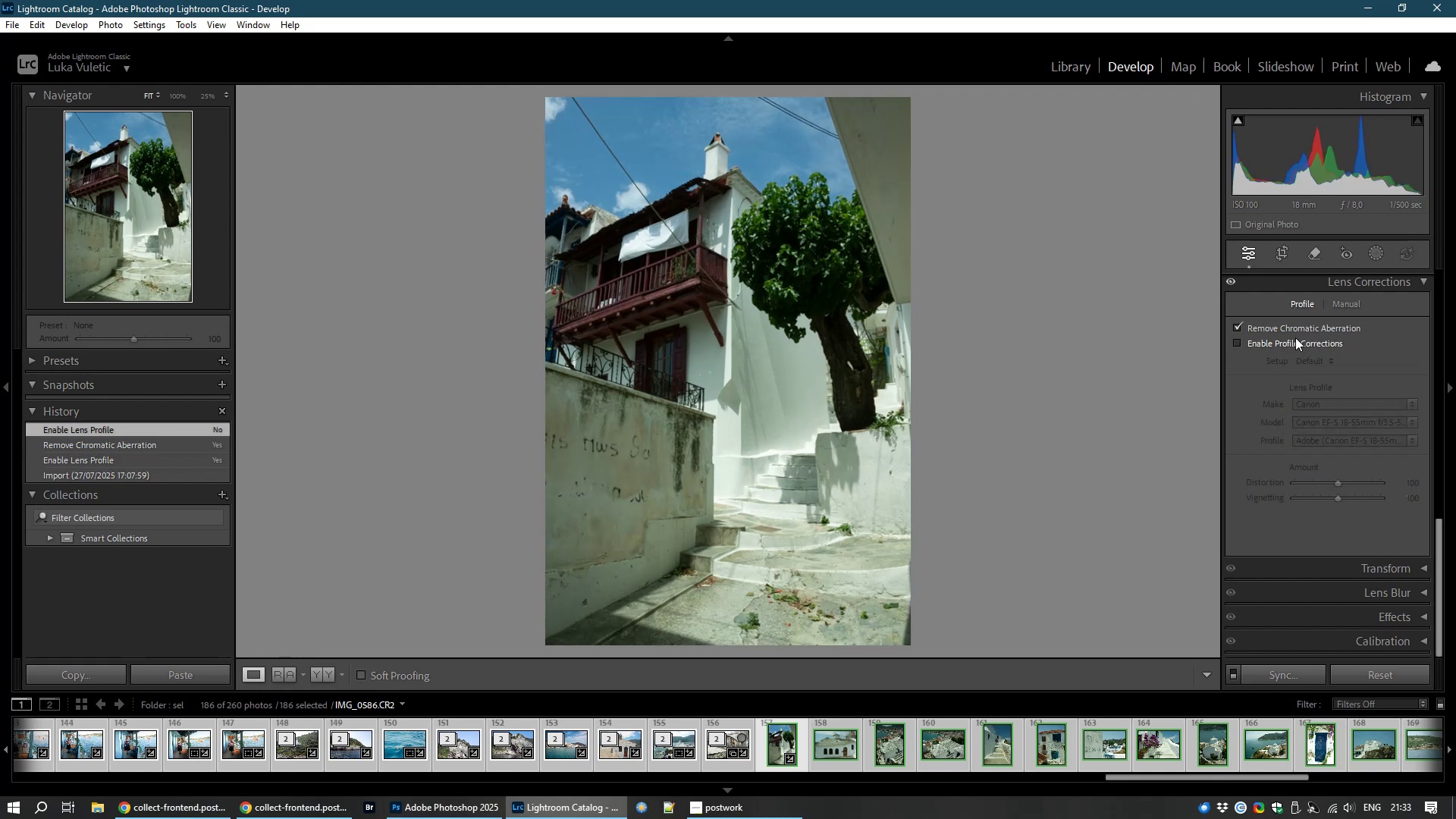 
left_click([1295, 337])
 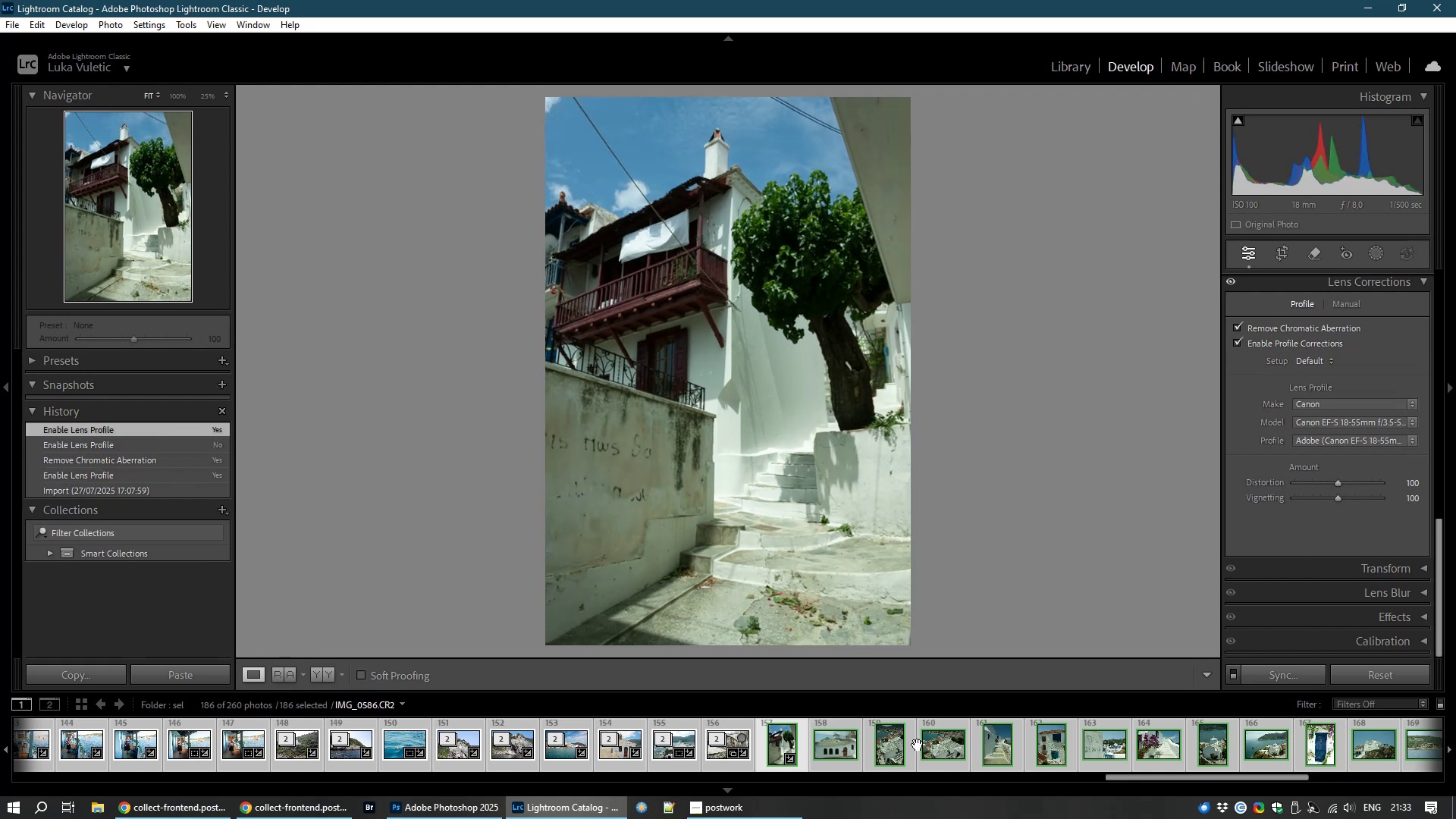 
wait(8.06)
 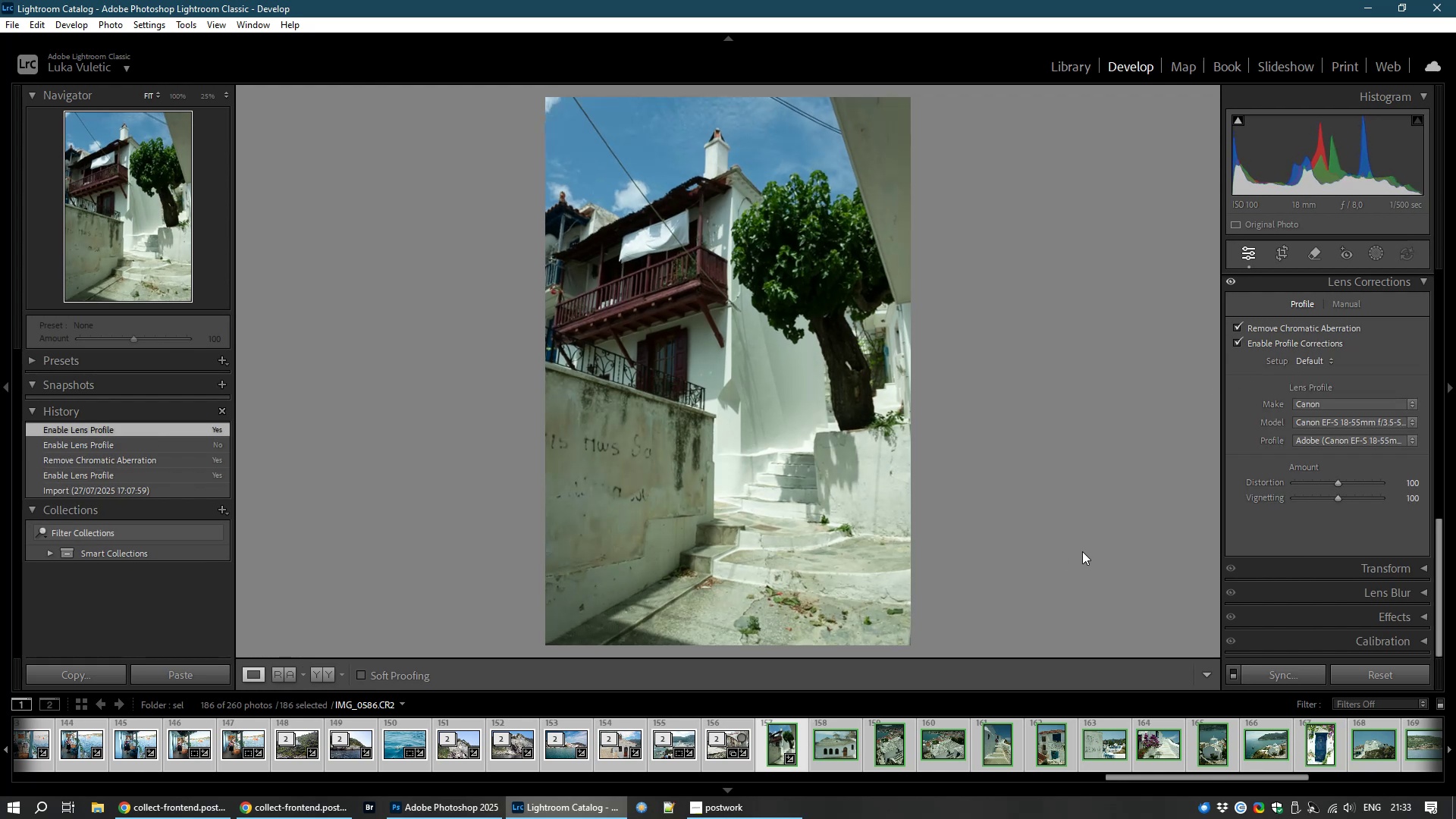 
key(Control+D)
 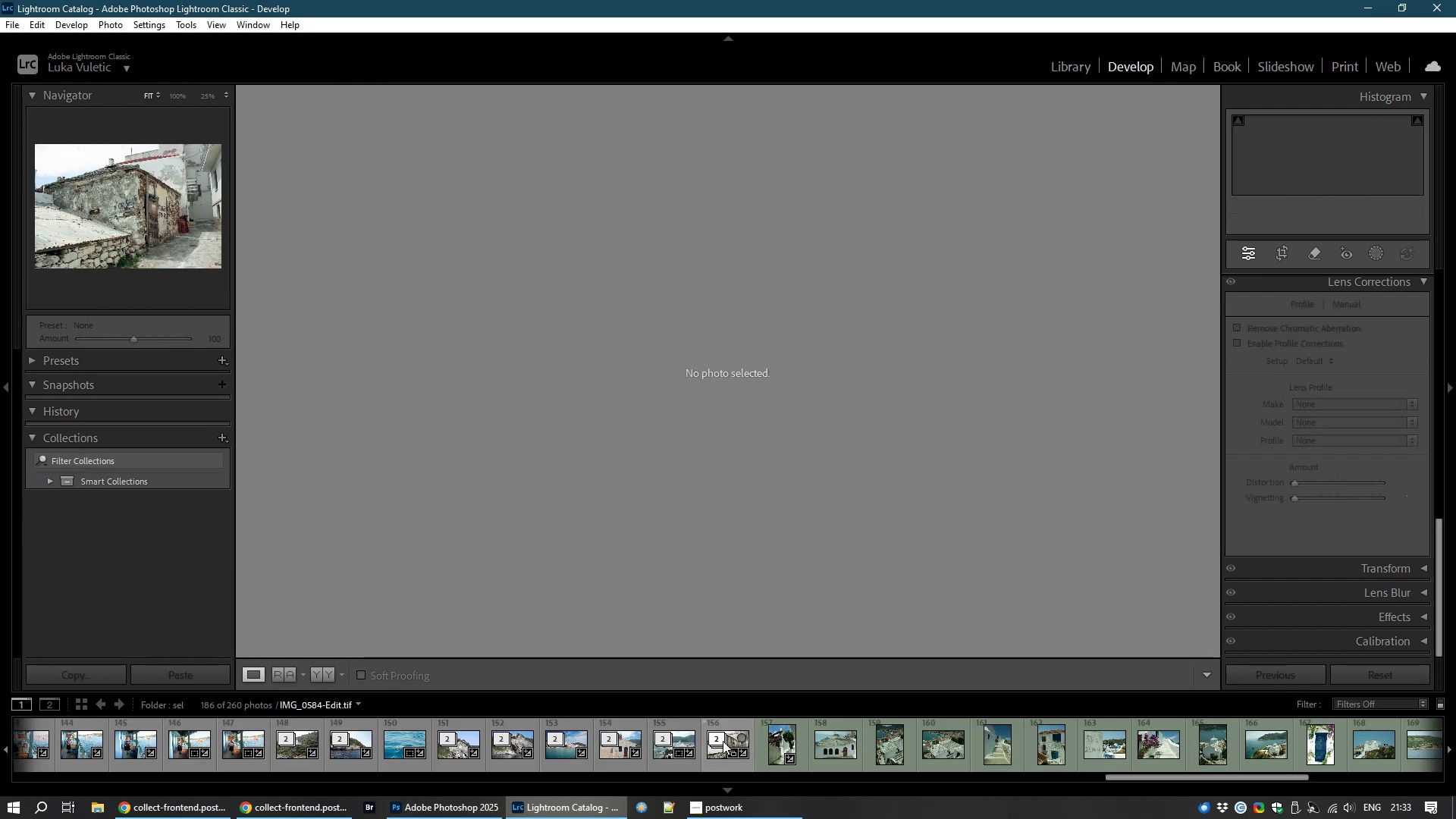 
left_click([740, 741])
 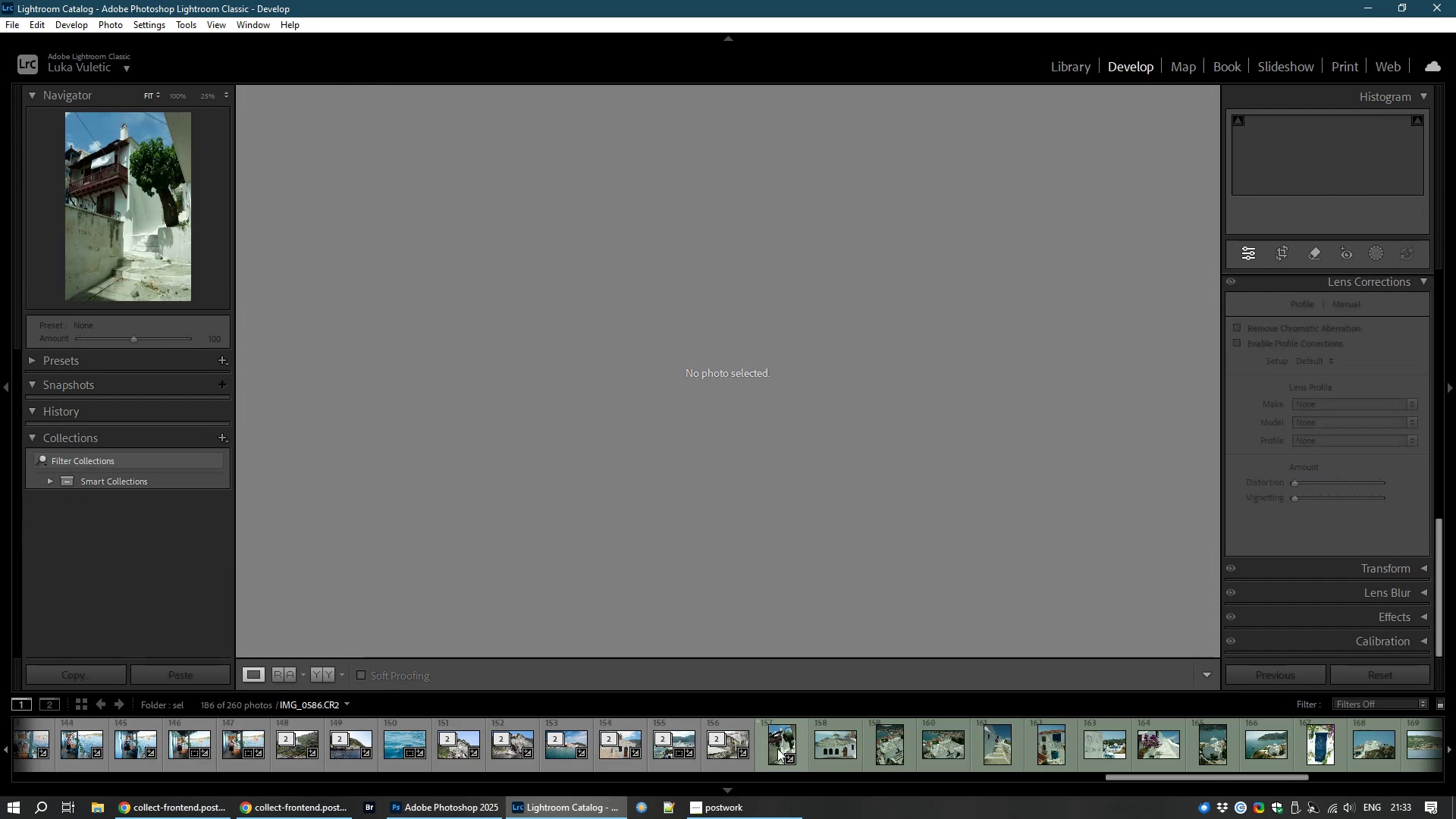 
left_click([777, 748])
 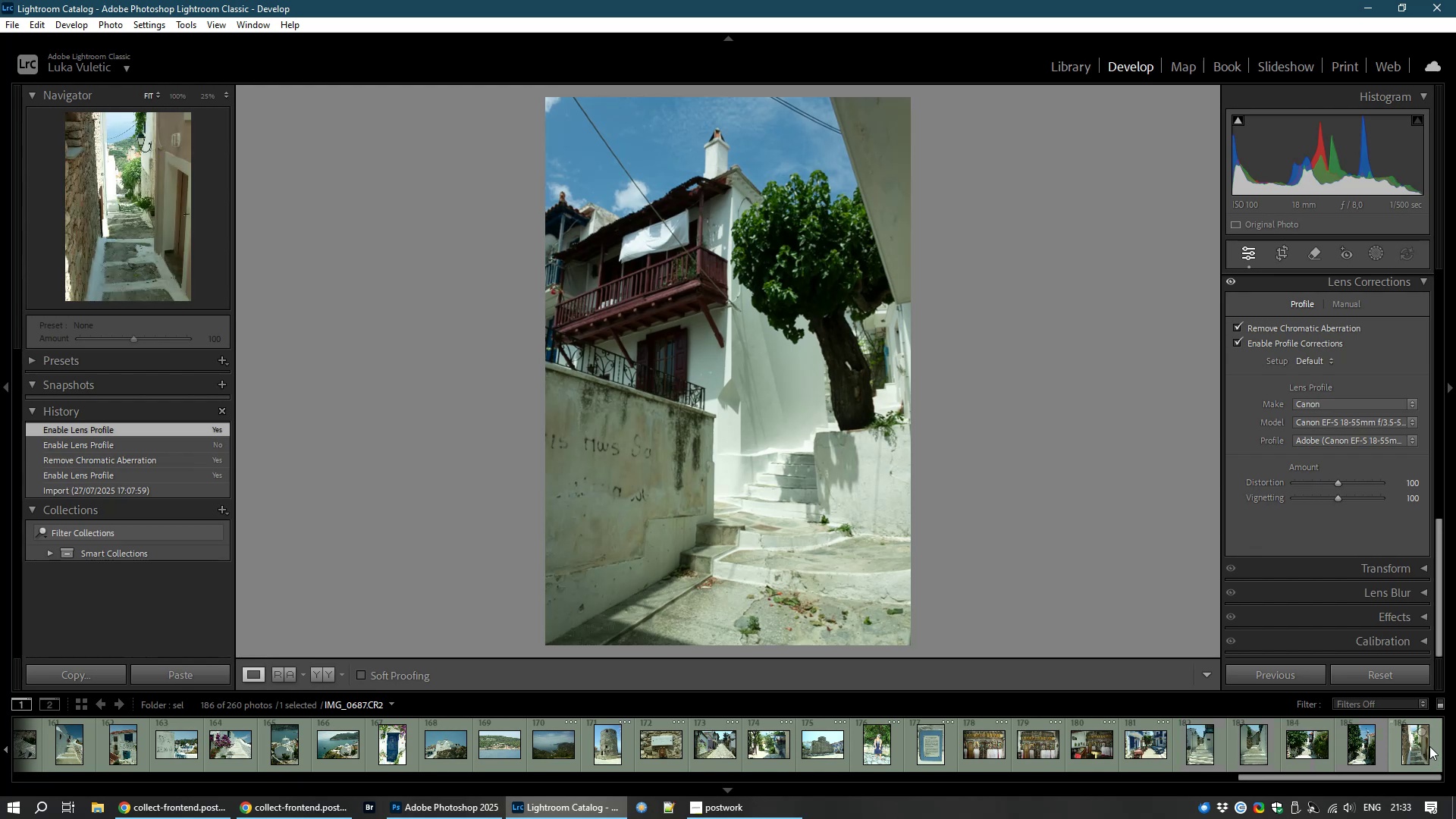 
hold_key(key=ShiftLeft, duration=1.5)
left_click([1402, 749])
 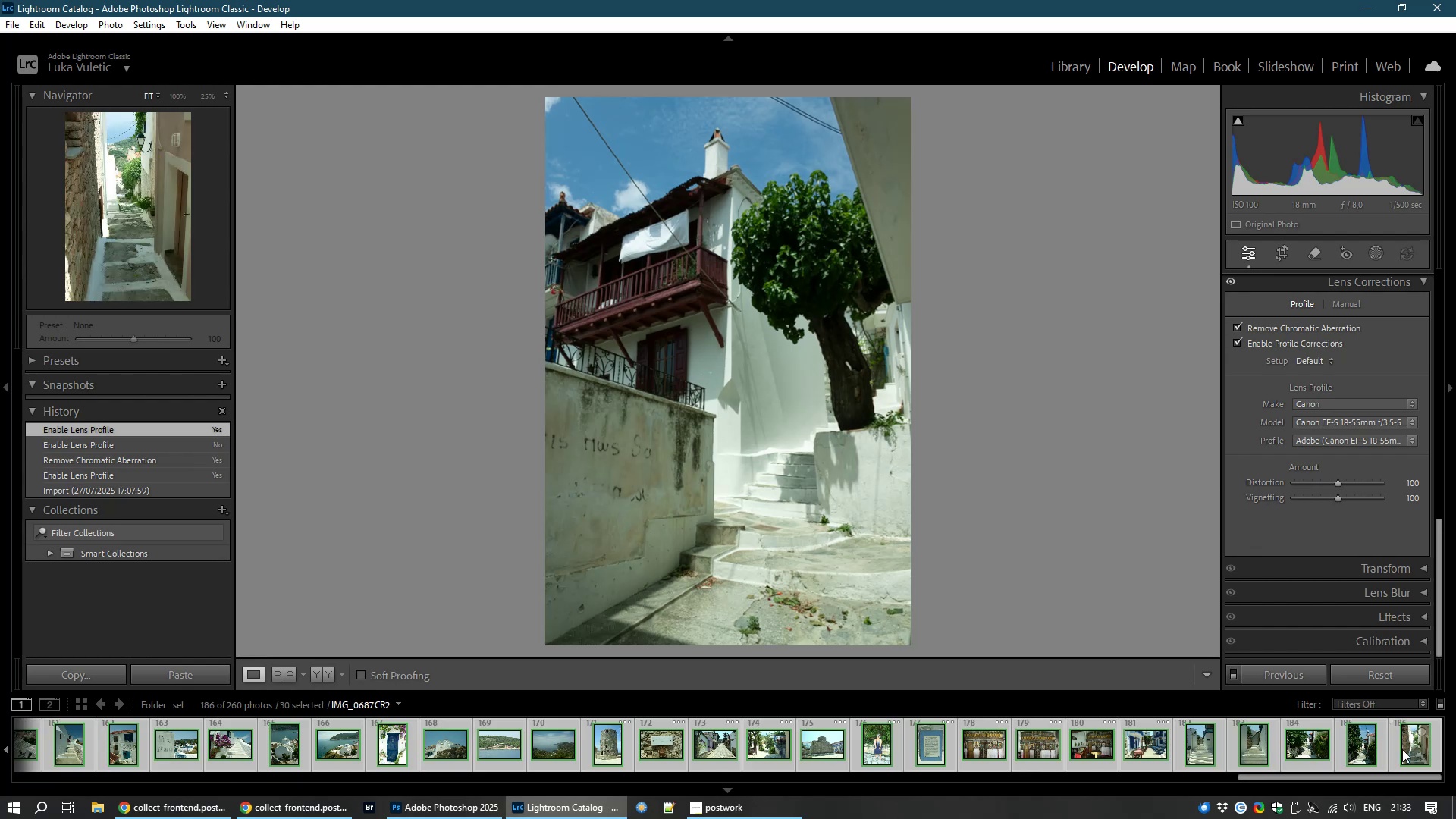 
hold_key(key=ShiftLeft, duration=1.62)
left_click([1398, 748])
 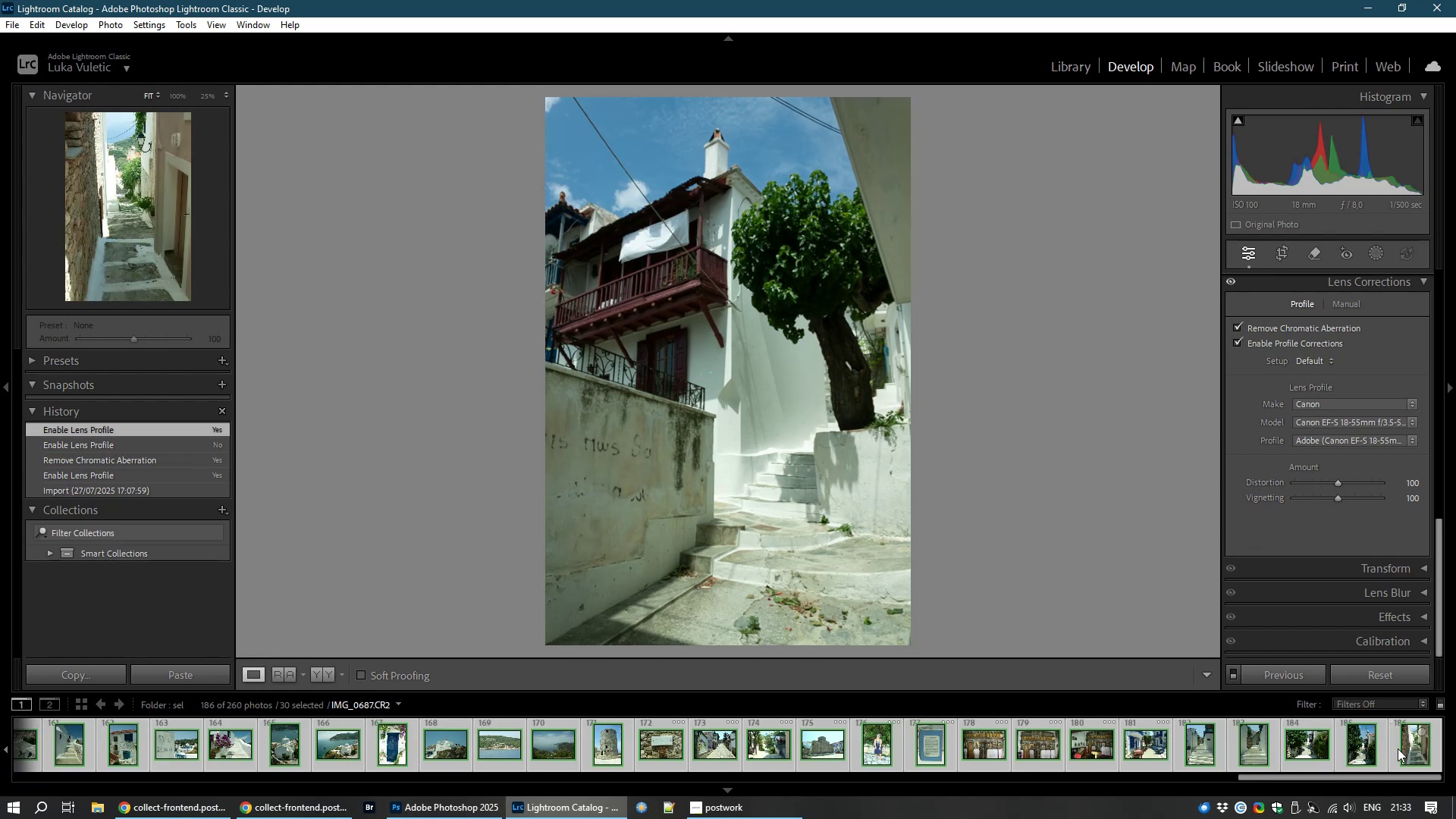 
hold_key(key=ShiftLeft, duration=1.75)
 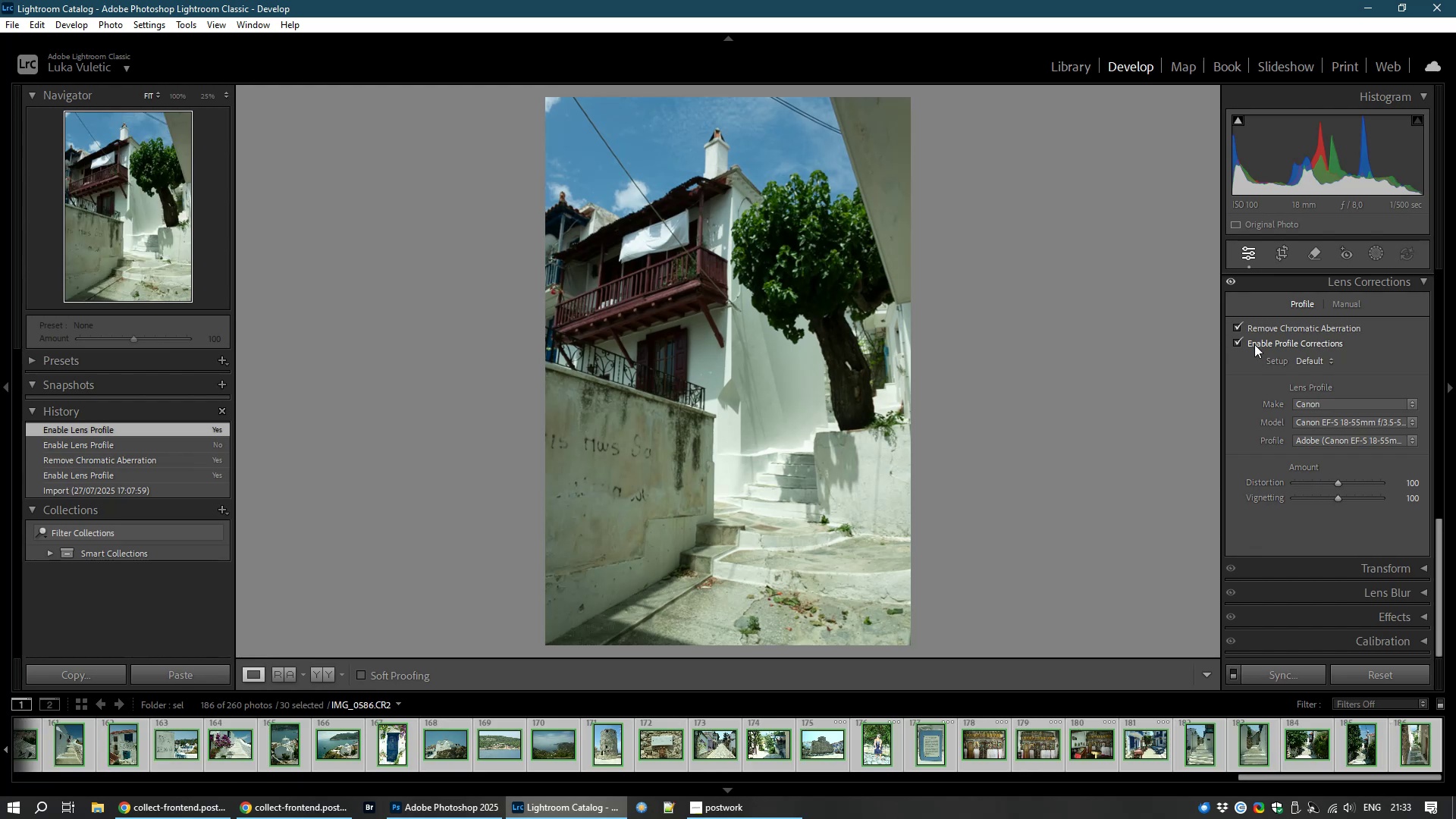 
hold_key(key=ShiftLeft, duration=0.3)
 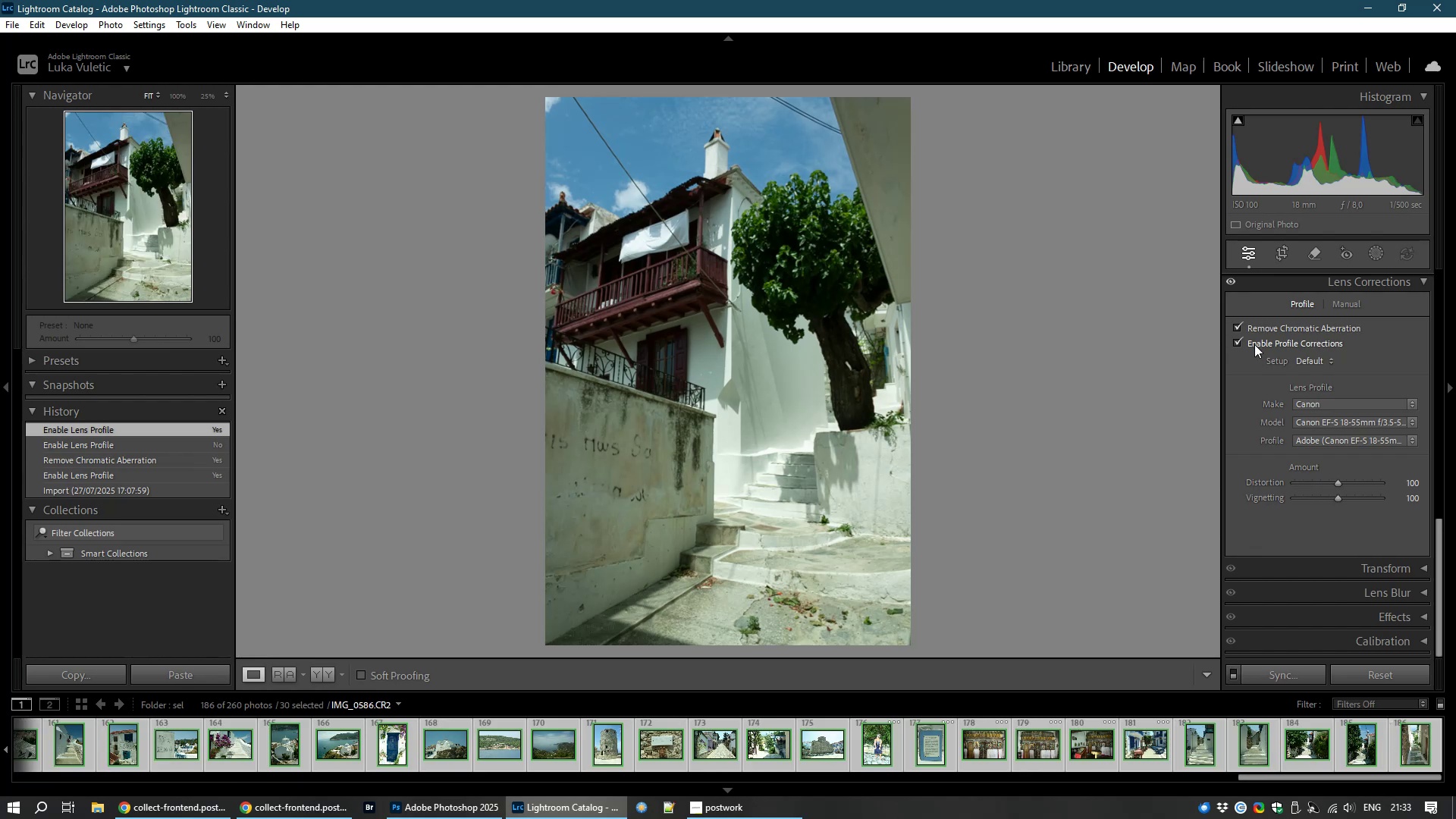 
left_click([1254, 344])
 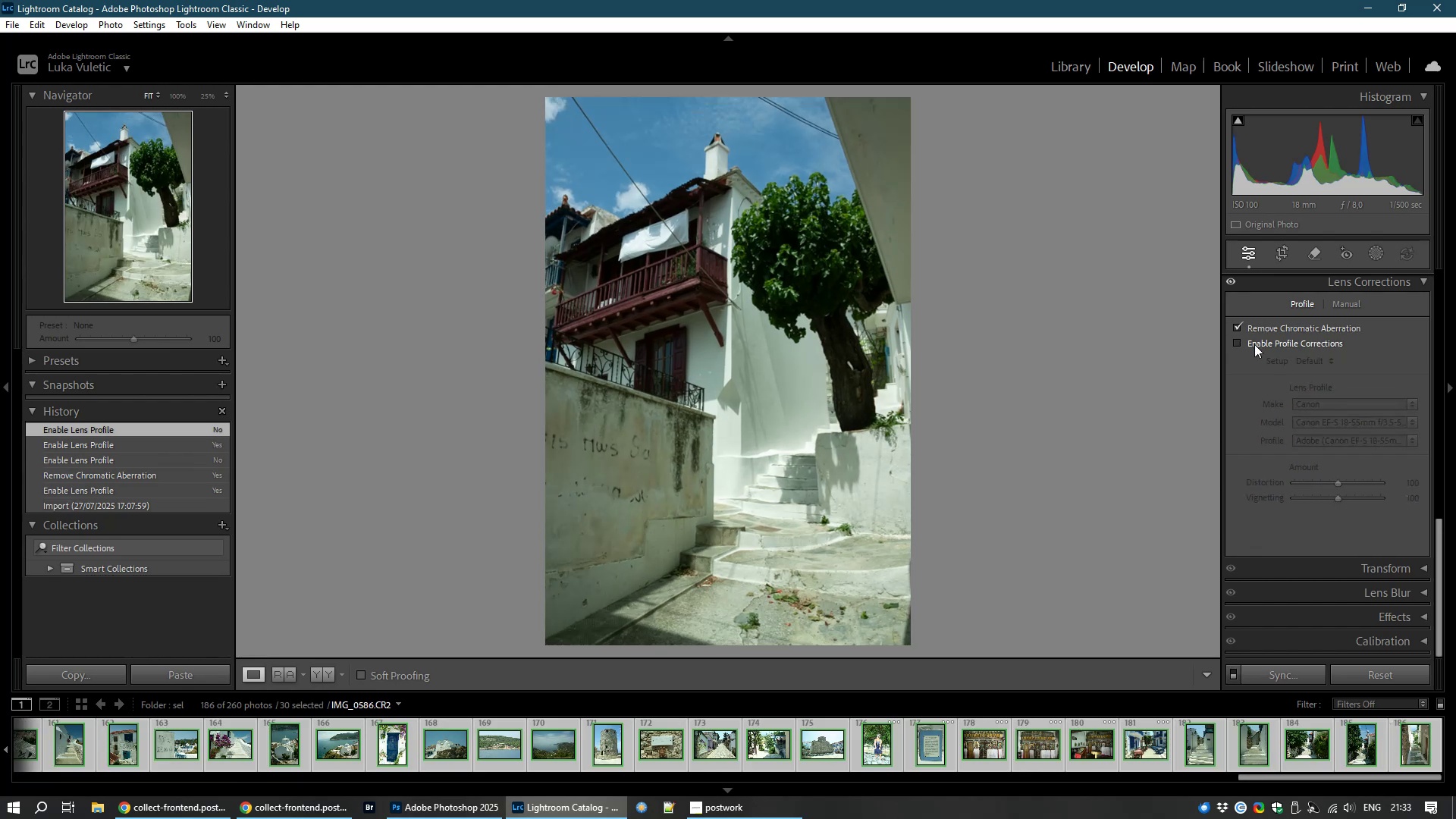 
left_click([1254, 344])
 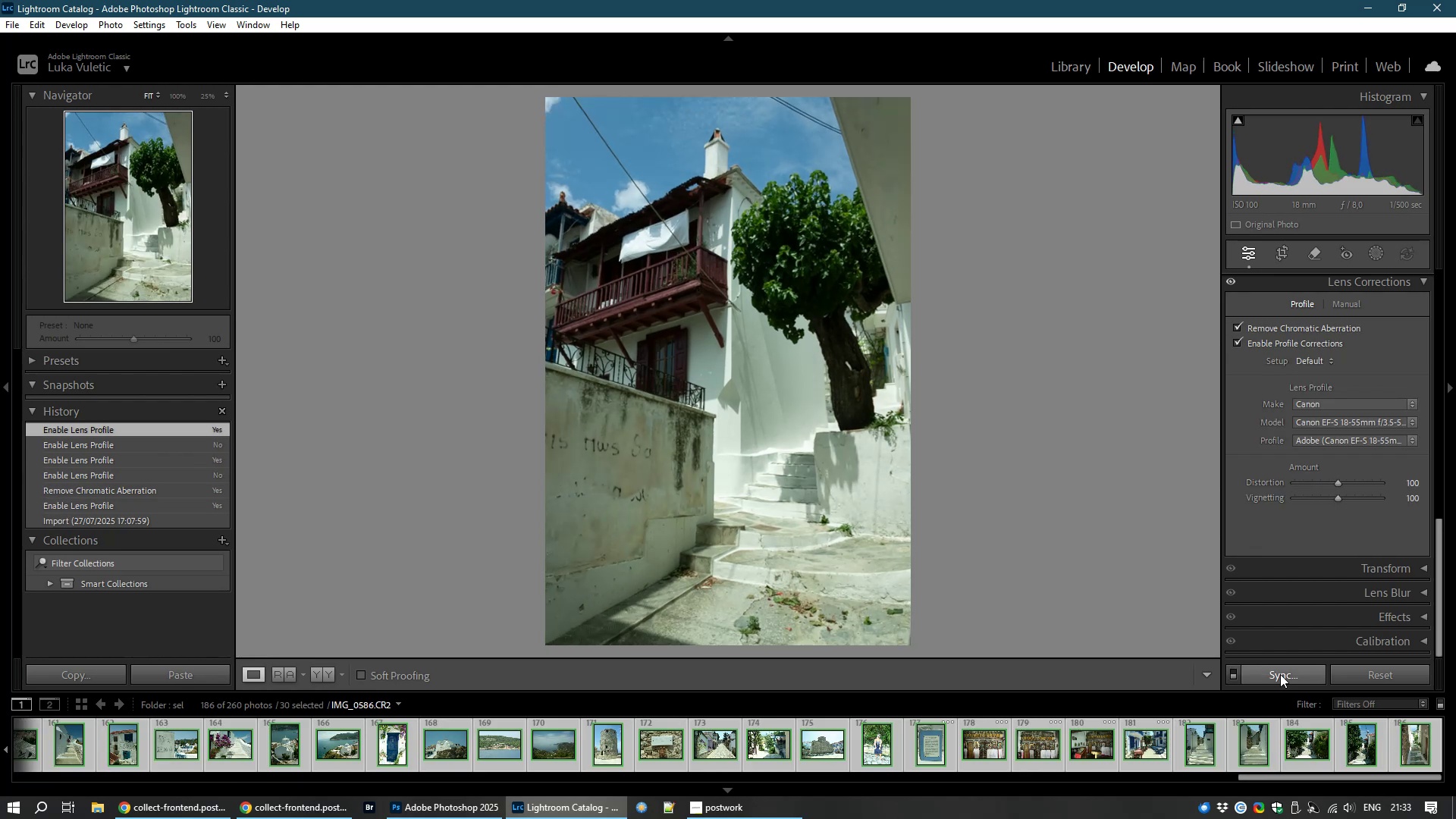 
left_click([1280, 674])
 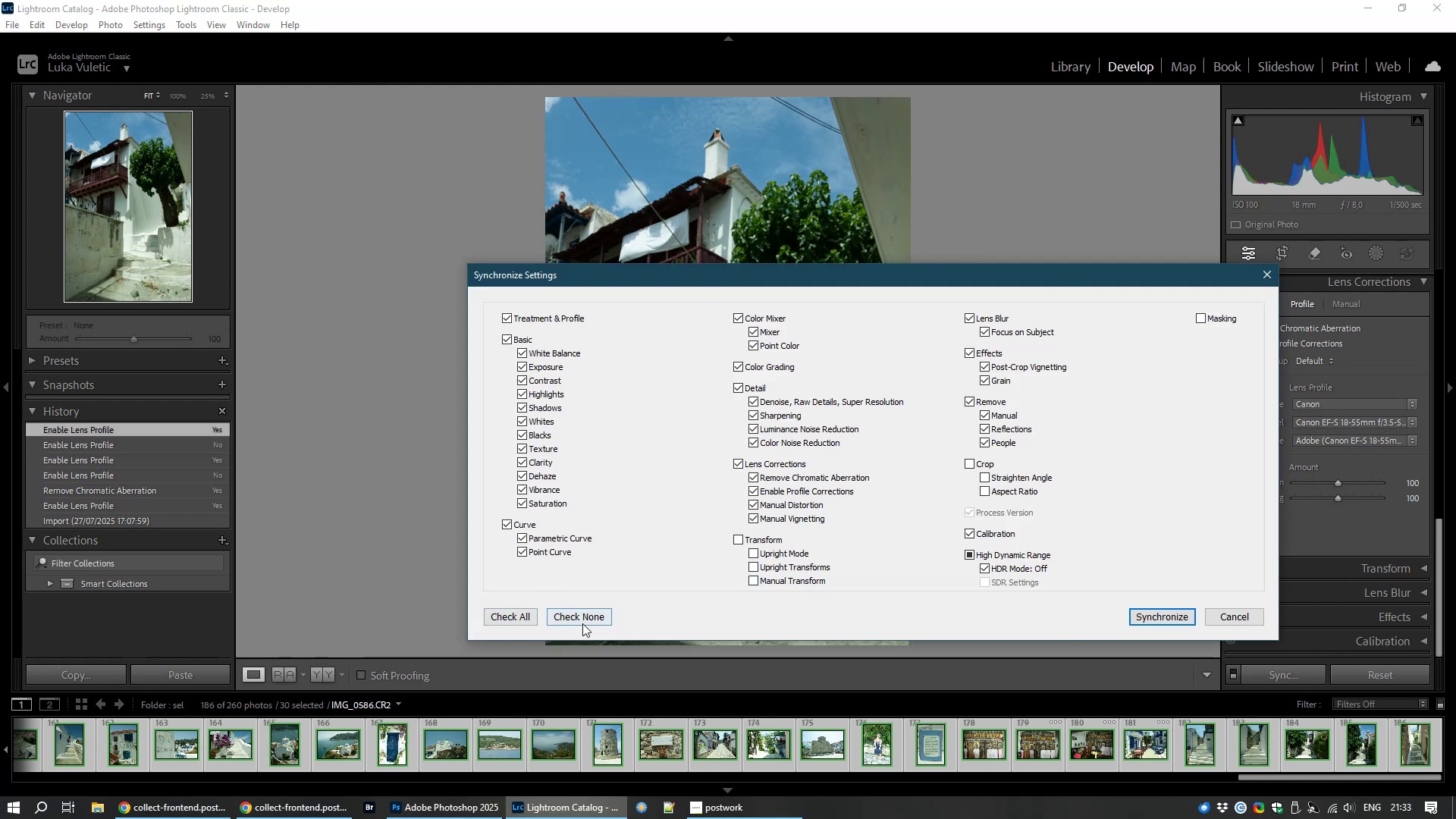 
left_click([580, 614])
 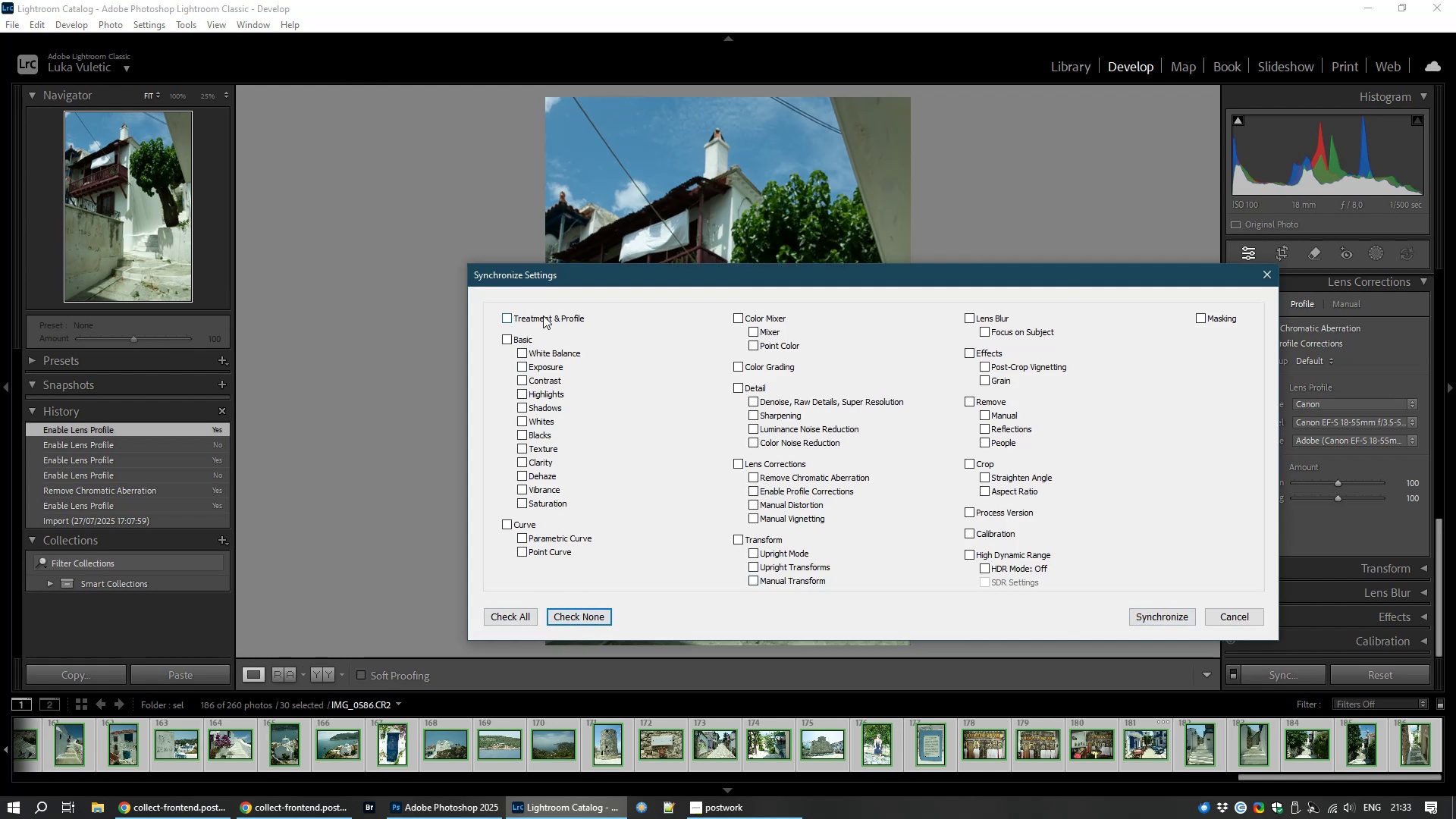 
left_click([543, 315])
 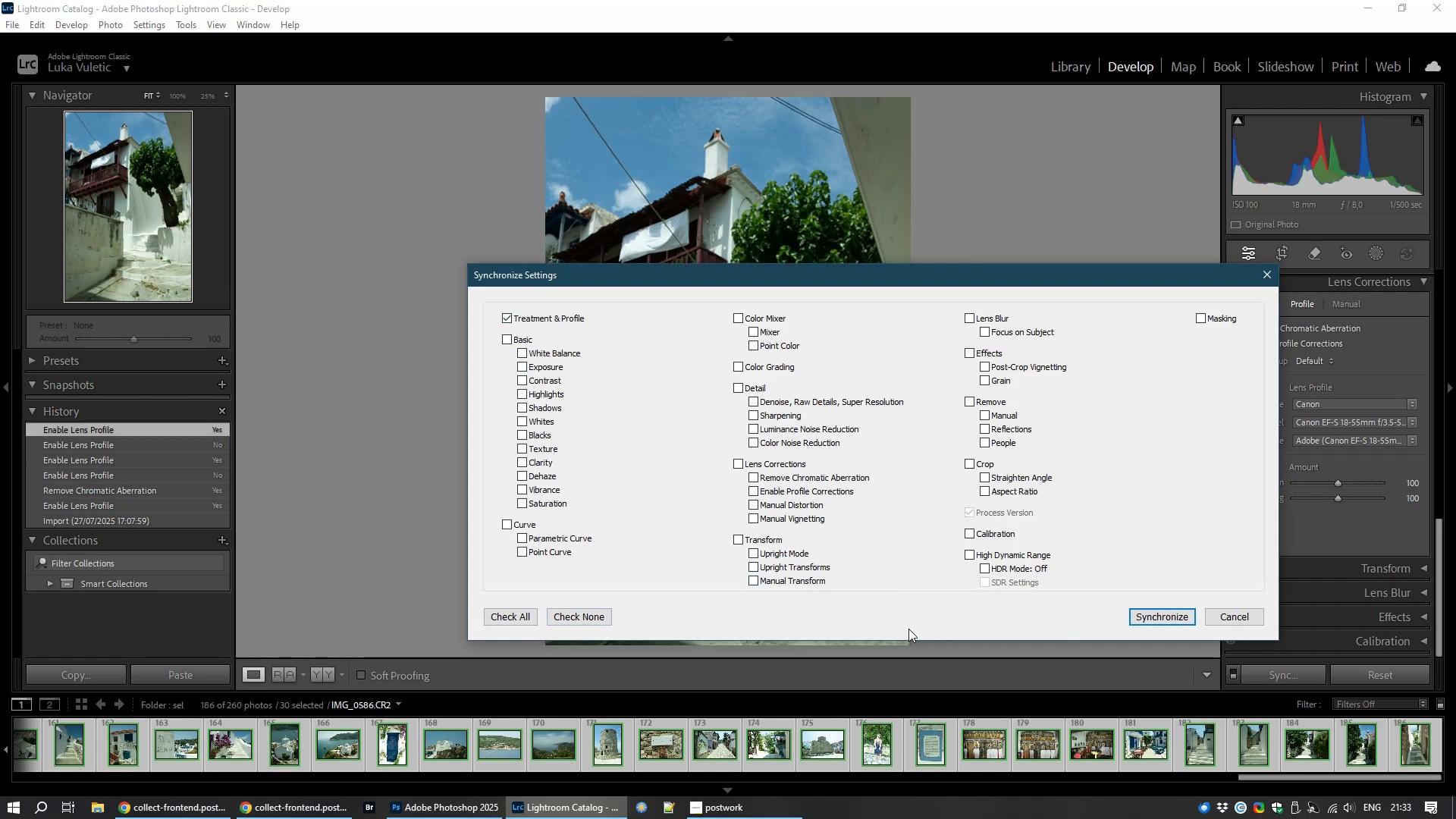 
wait(9.81)
 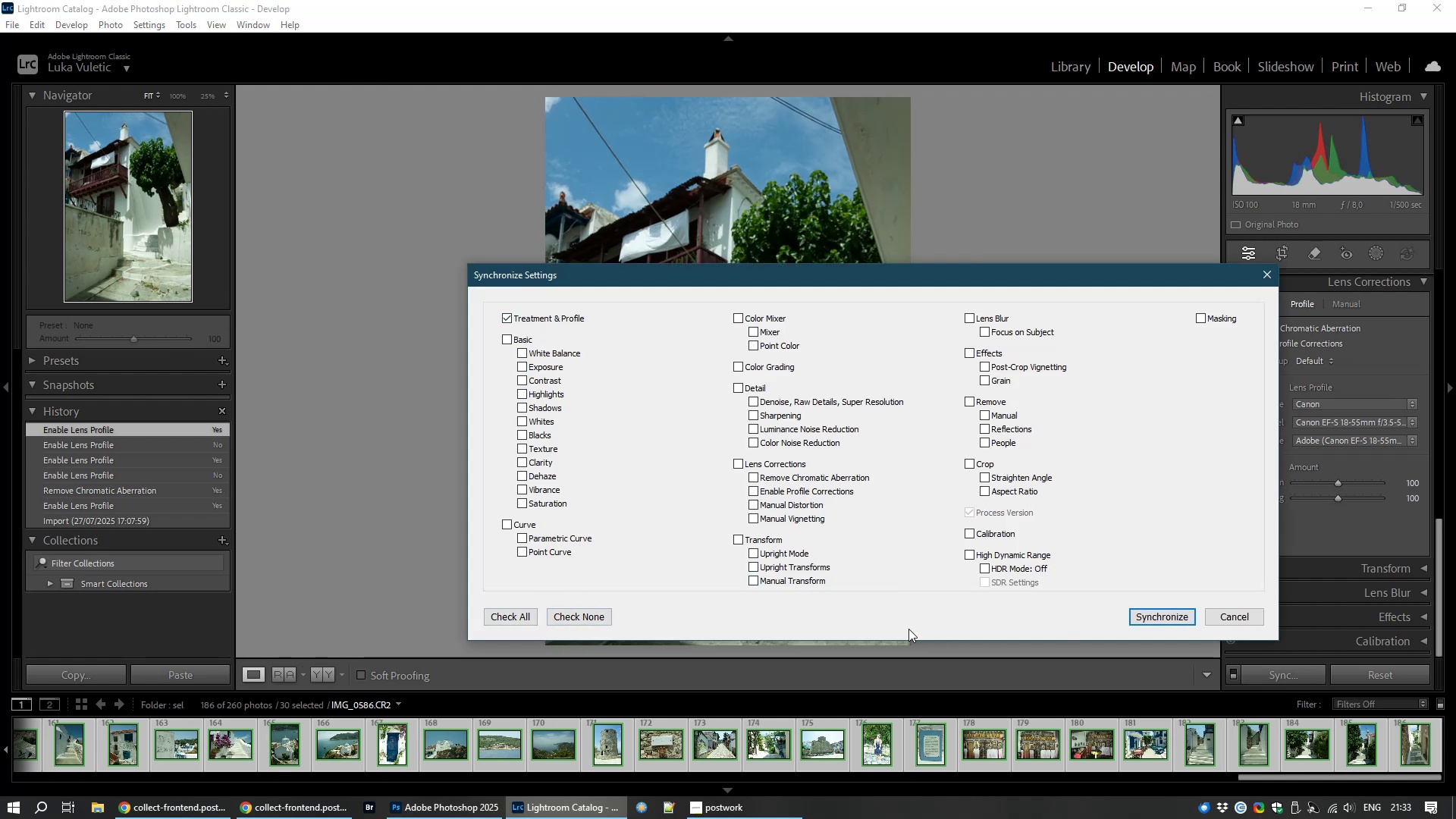 
left_click([739, 462])
 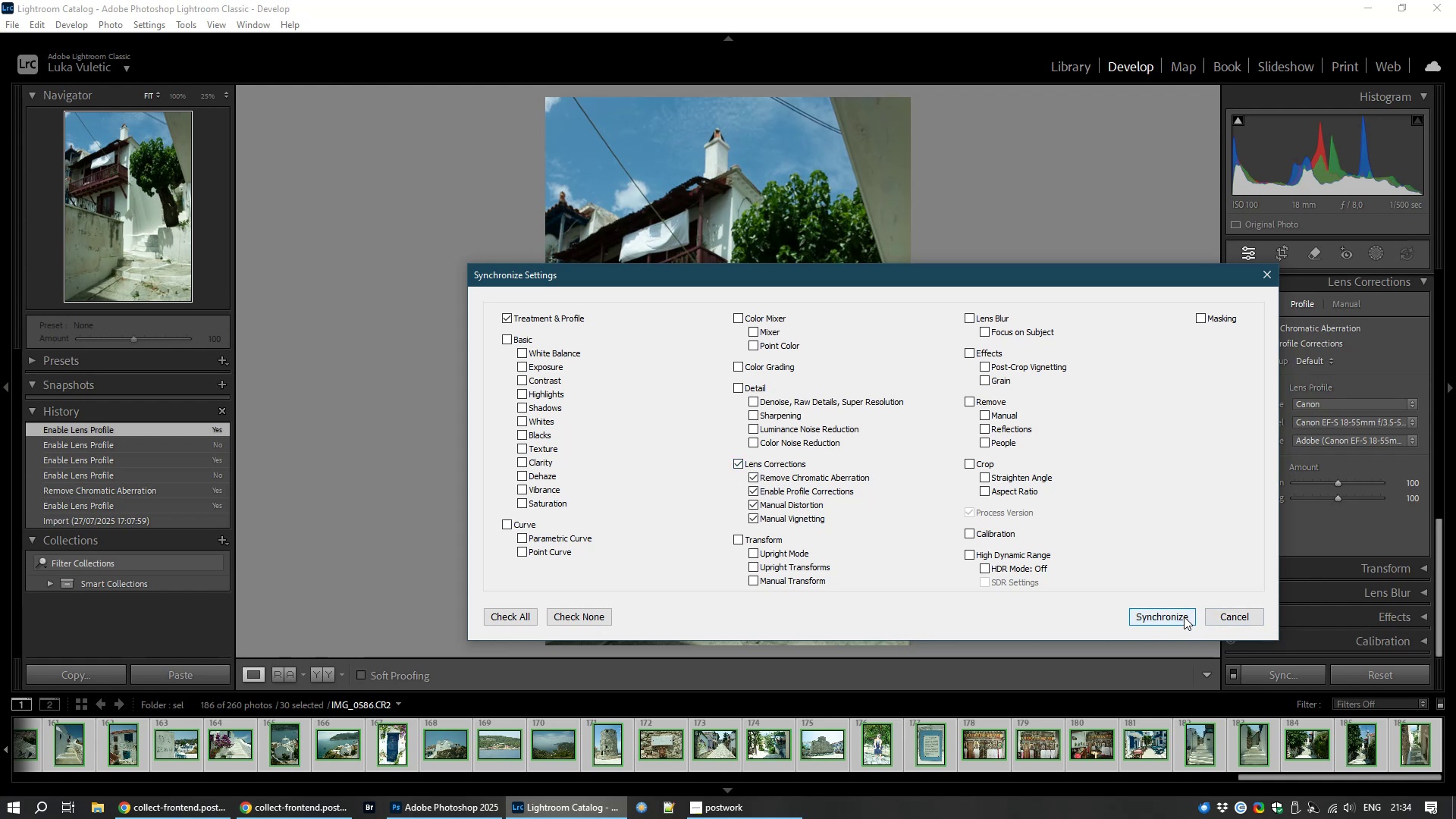 
left_click([1184, 617])
 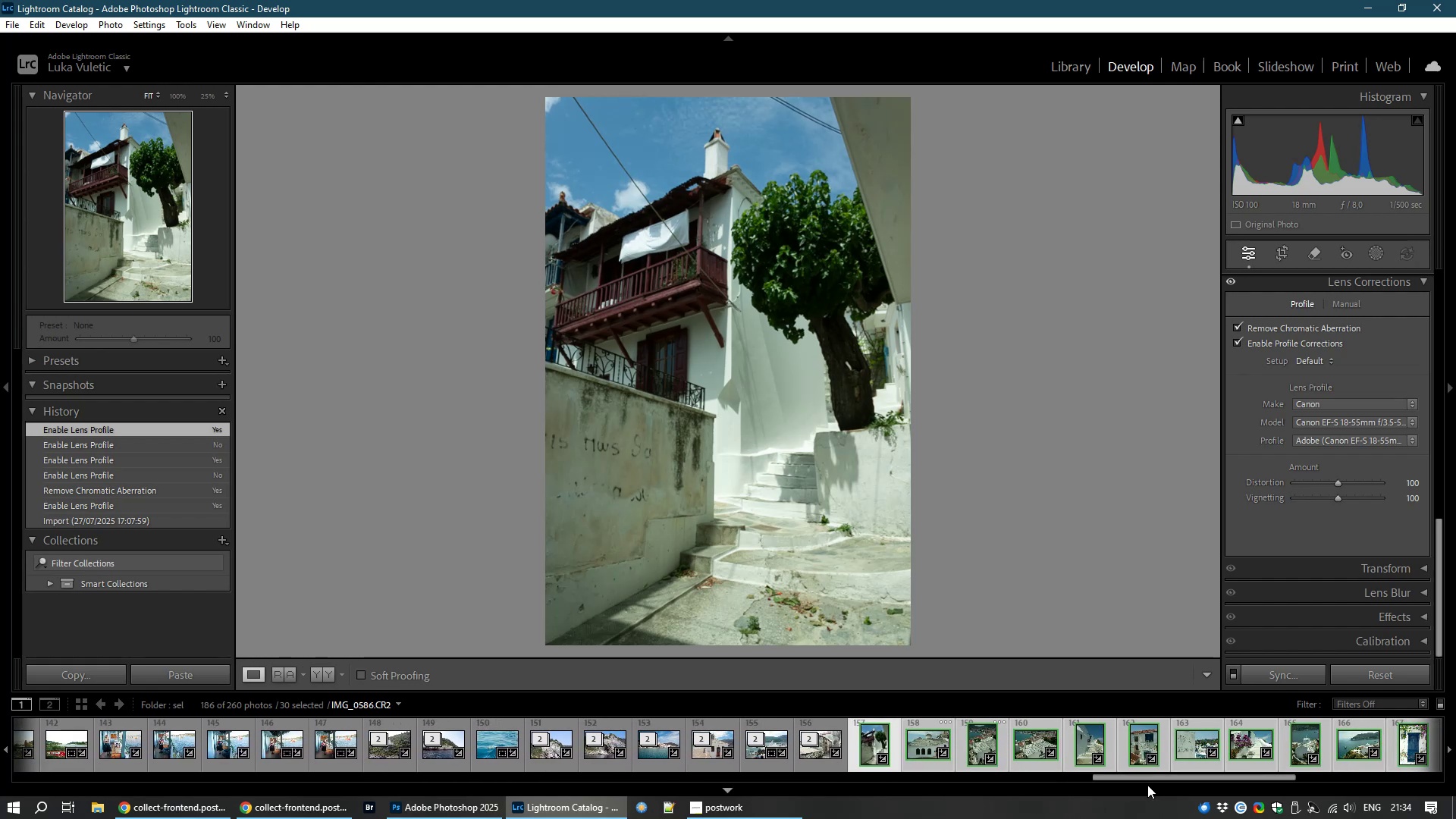 
wait(24.72)
 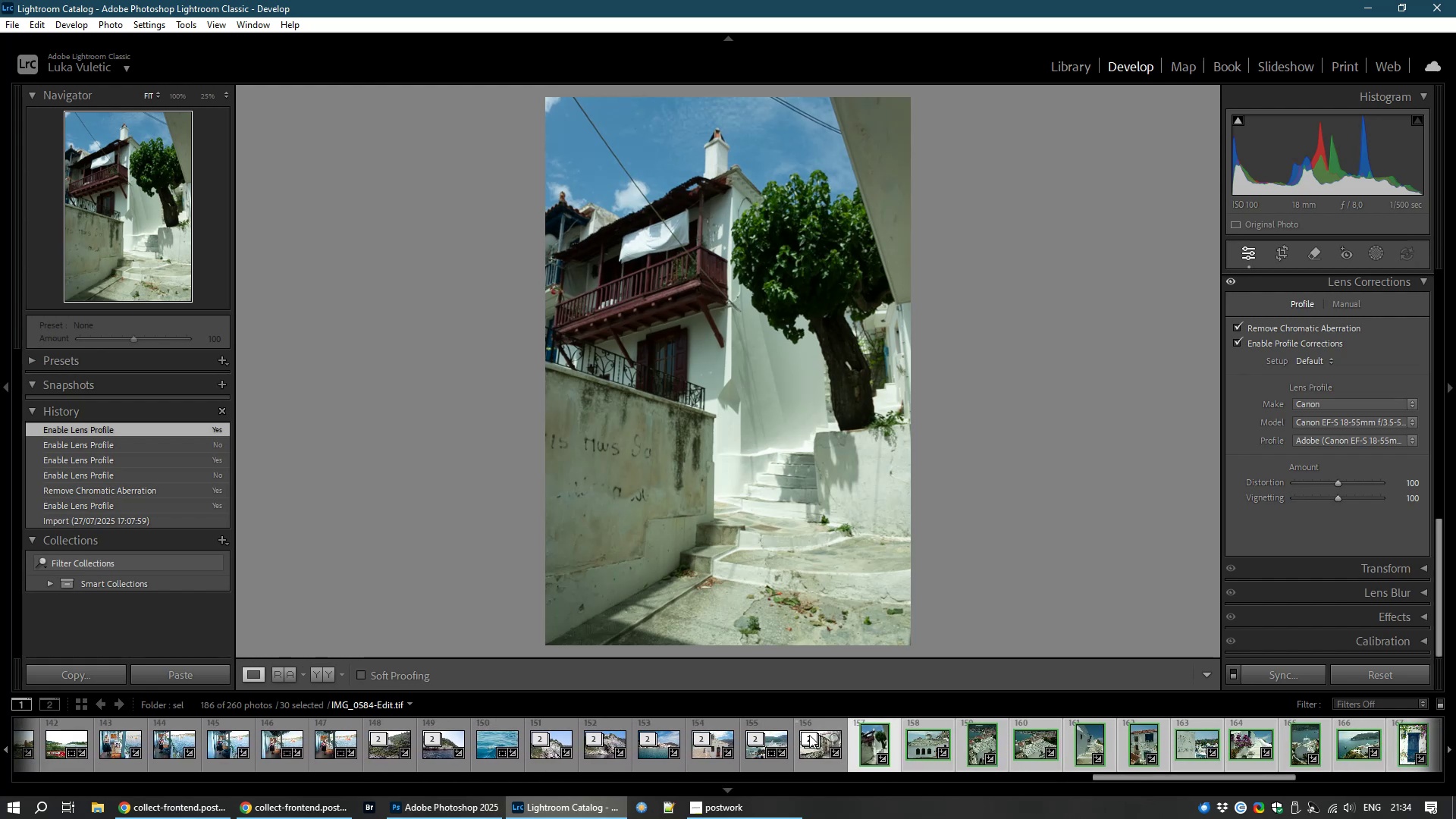 
key(Control+D)
 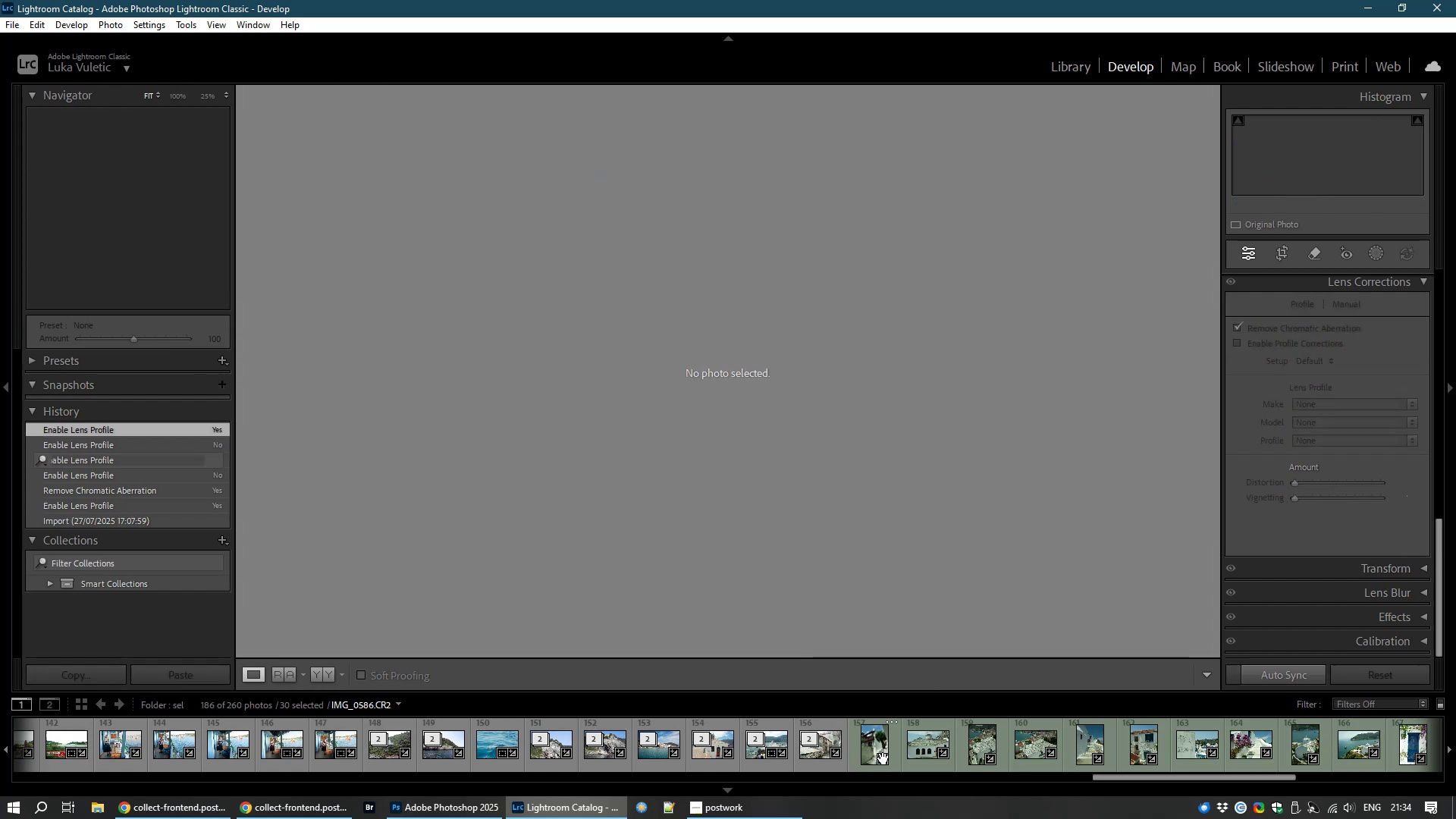 
left_click([883, 758])
 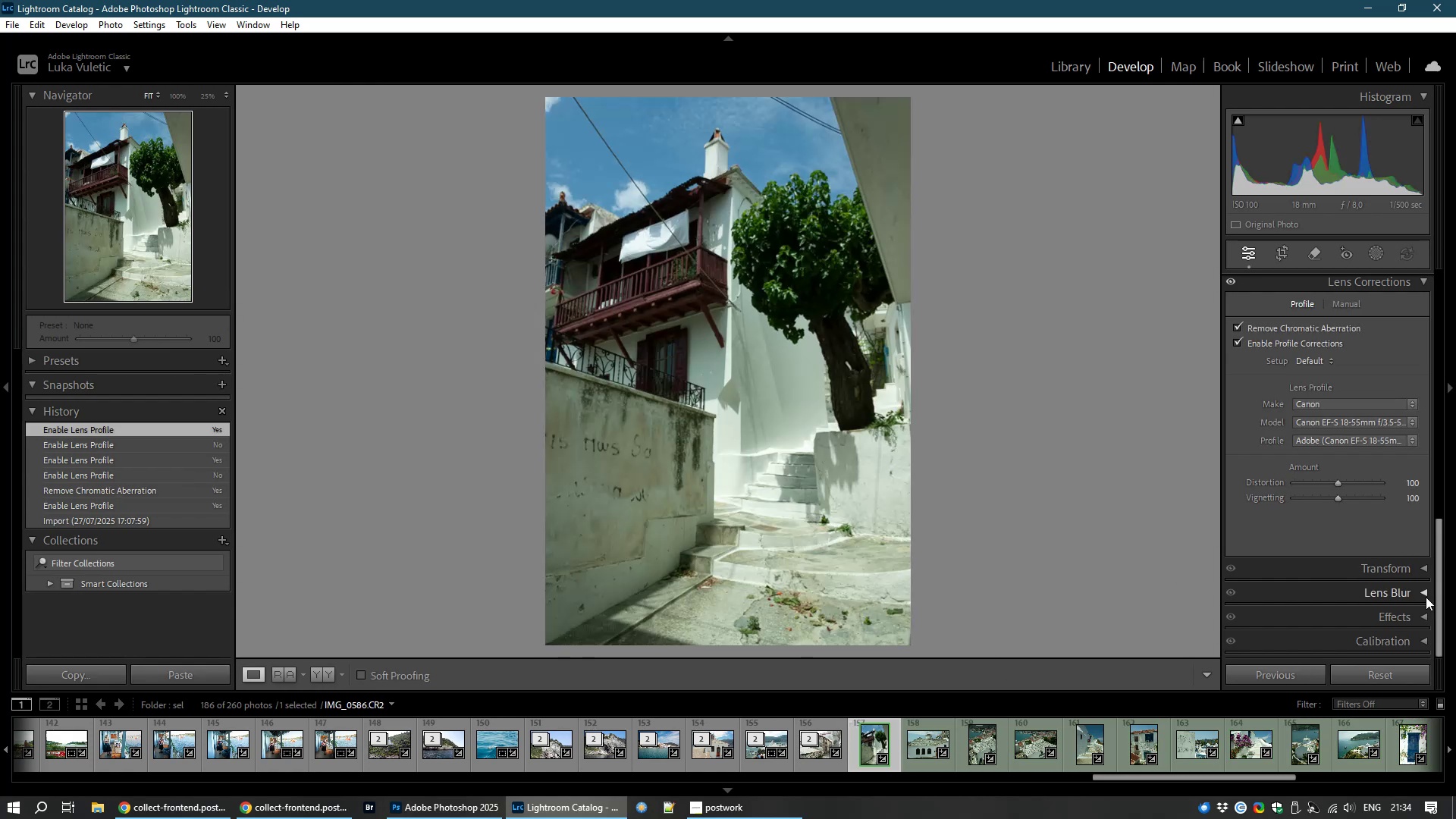 
left_click([1429, 570])
 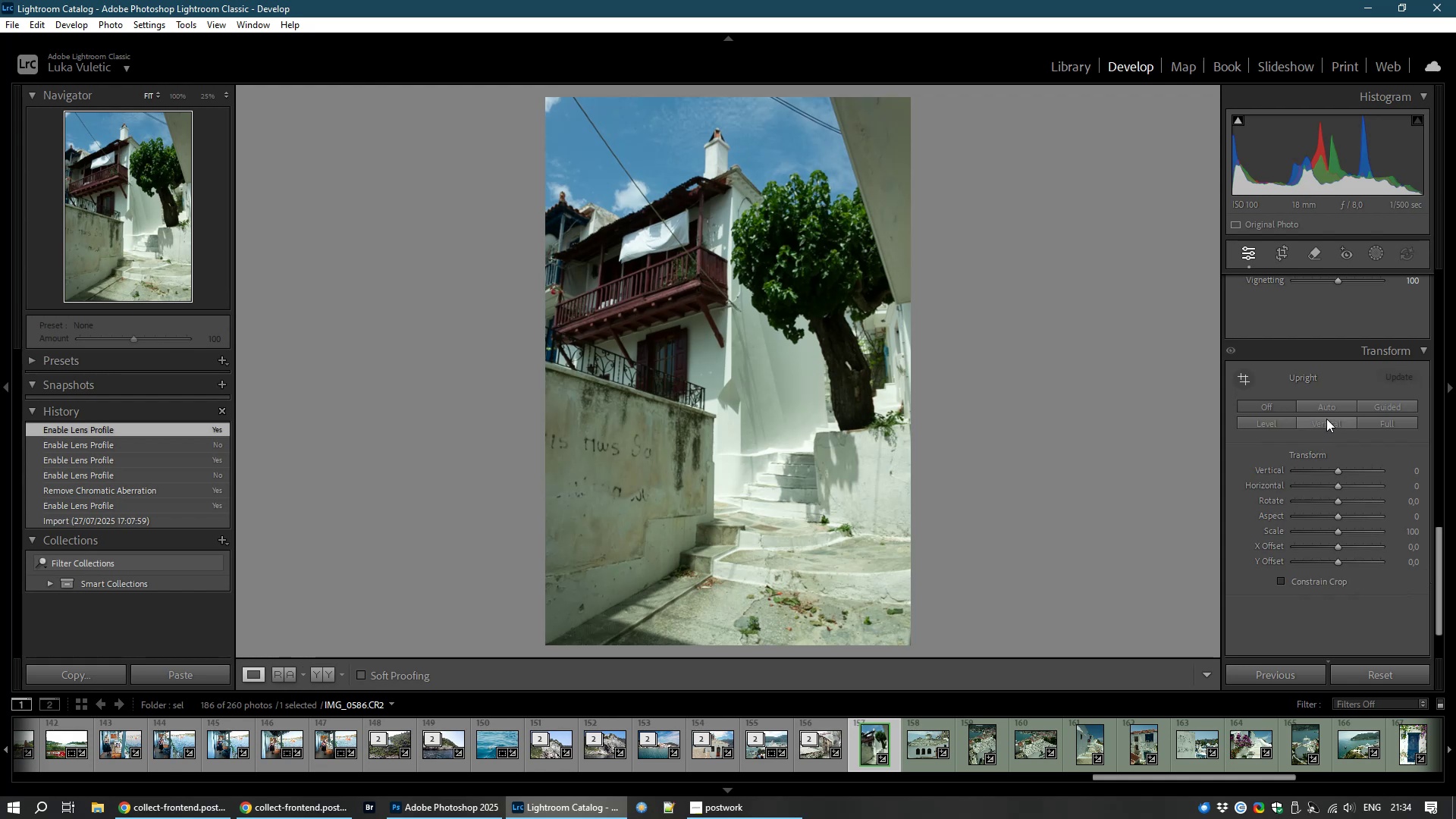 
left_click([1325, 424])
 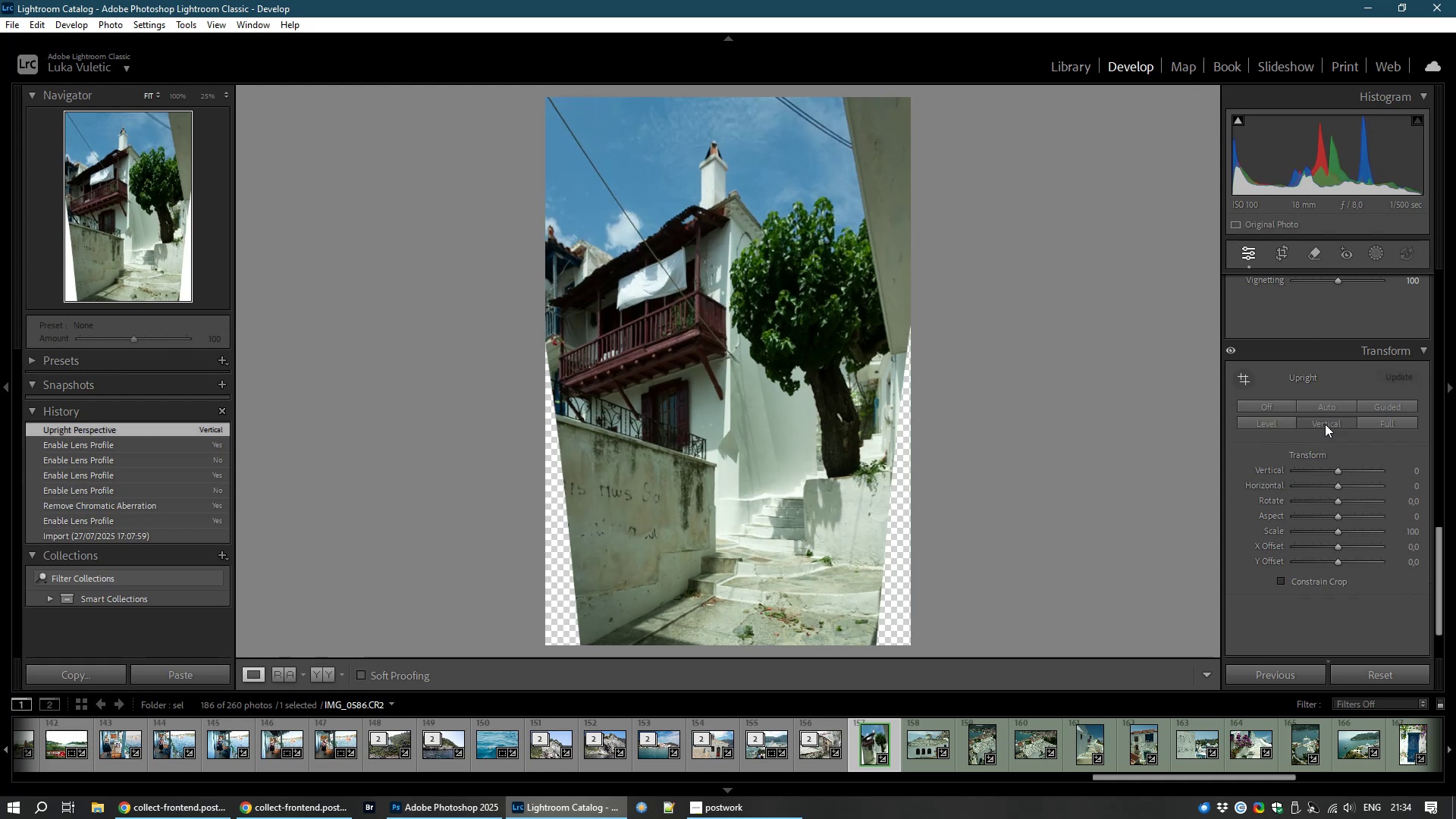 
key(Control+Y)
 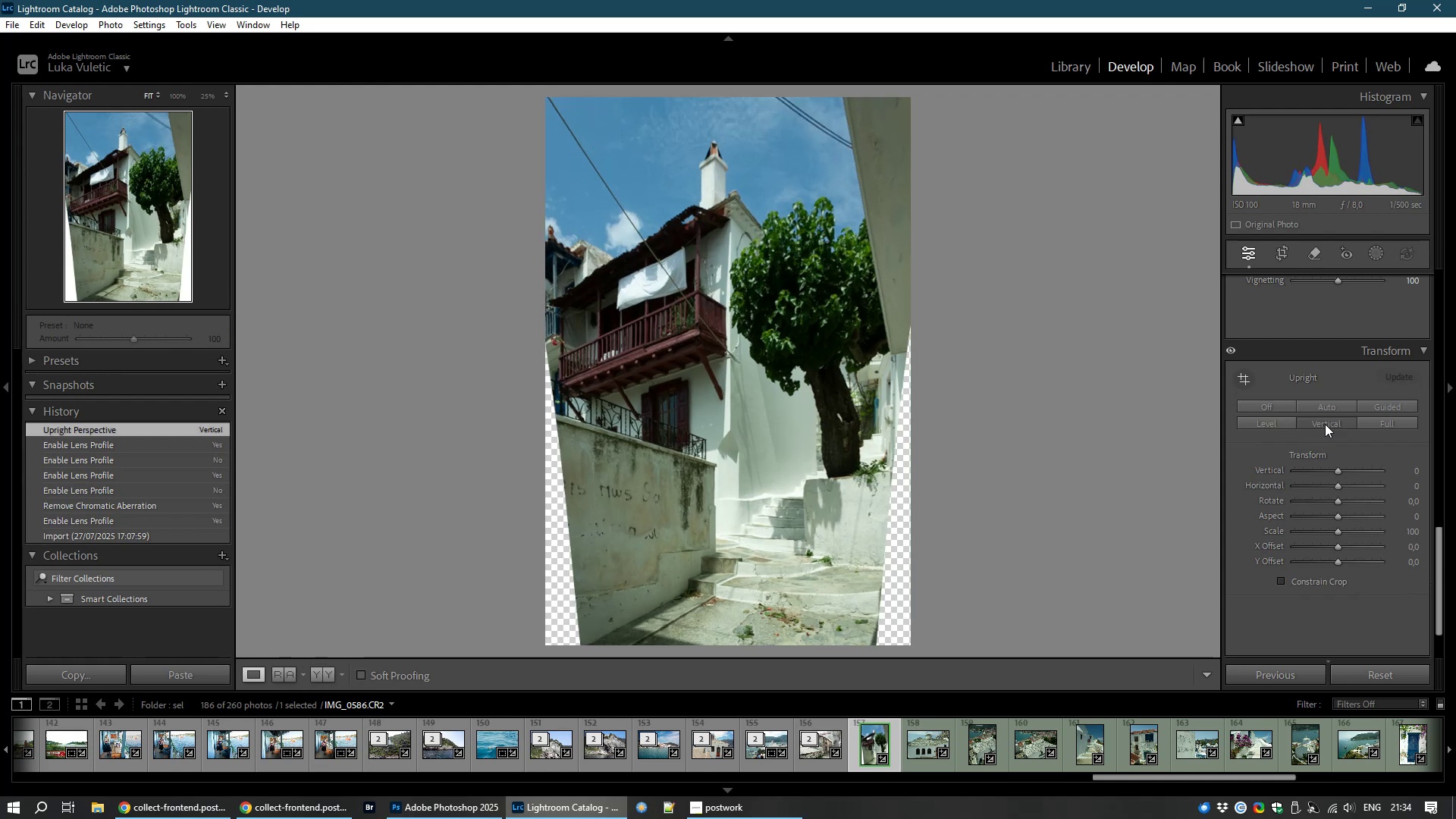 
key(Control+Y)
 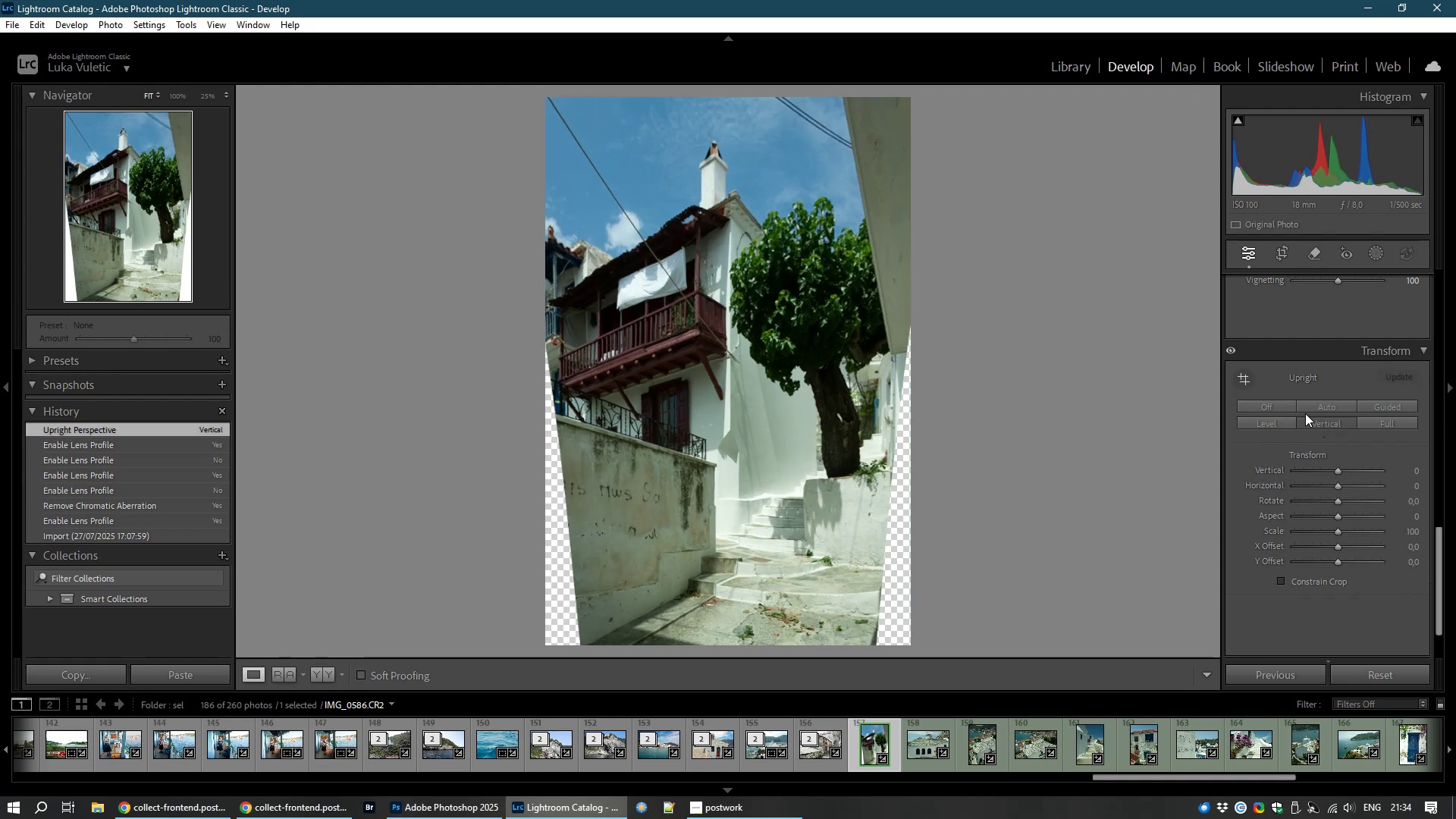 
left_click([1272, 405])
 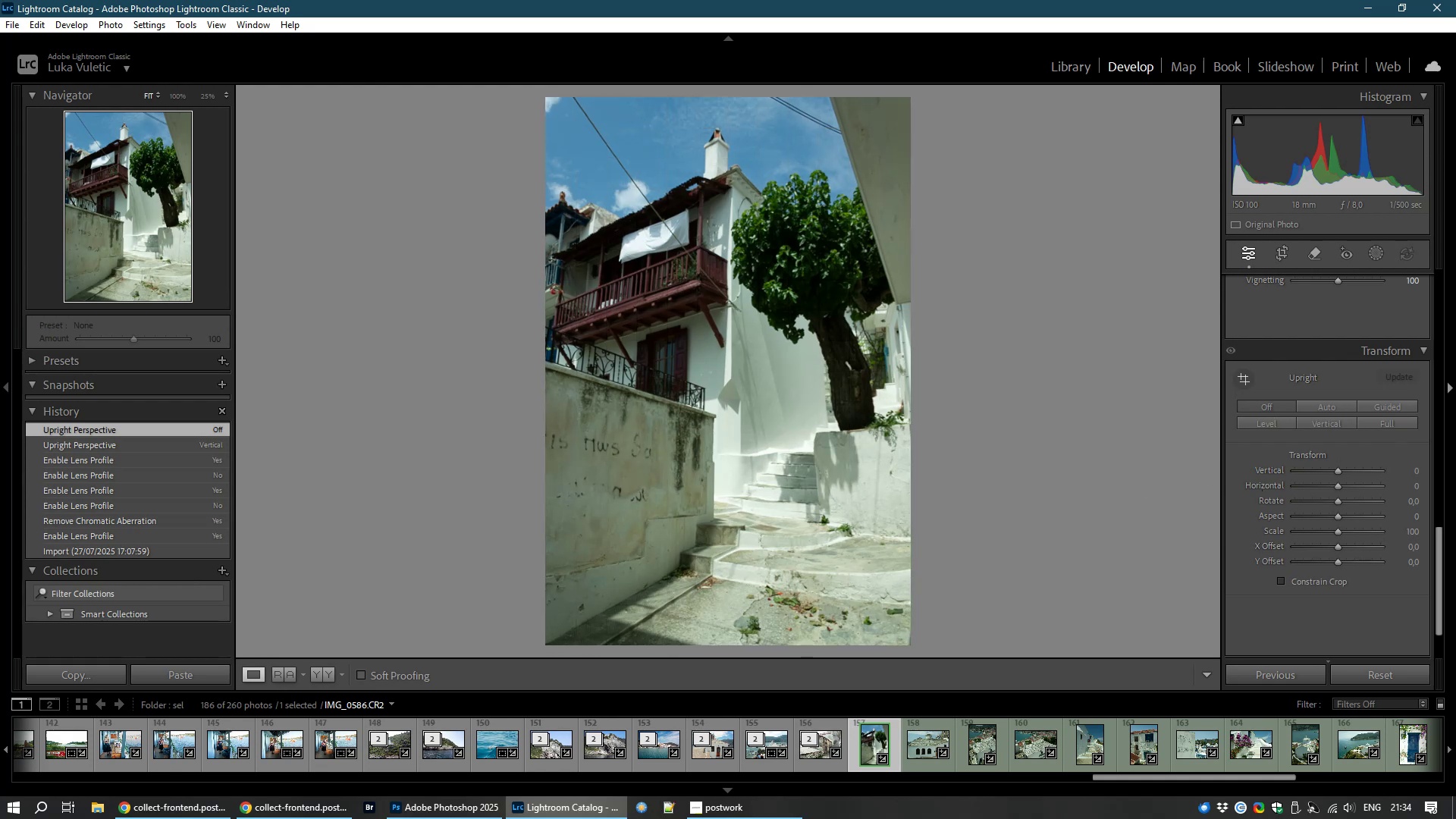 
left_click_drag(start_coordinate=[1444, 611], to_coordinate=[1455, 339])
 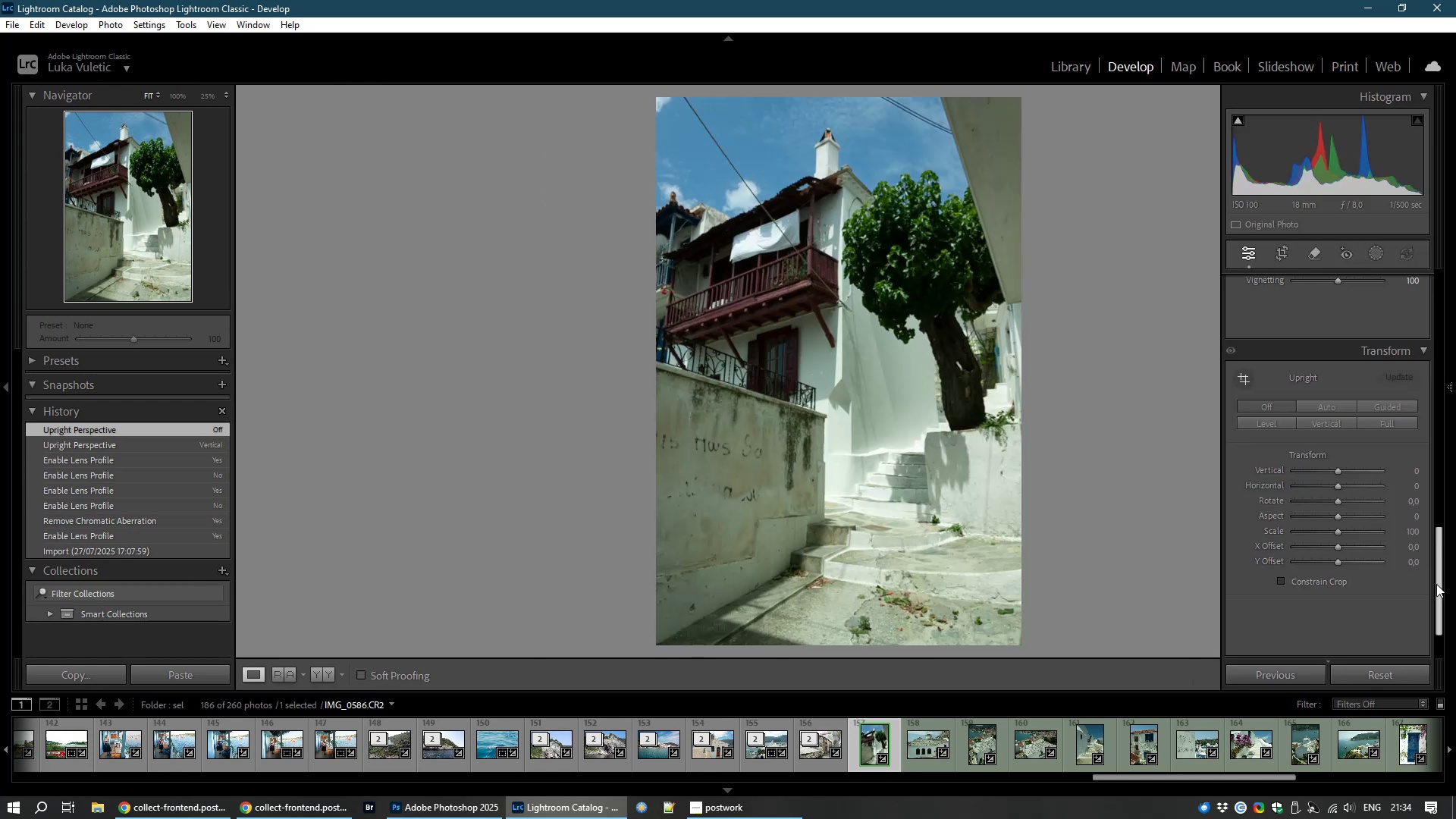 
left_click_drag(start_coordinate=[1436, 584], to_coordinate=[1423, 196])
 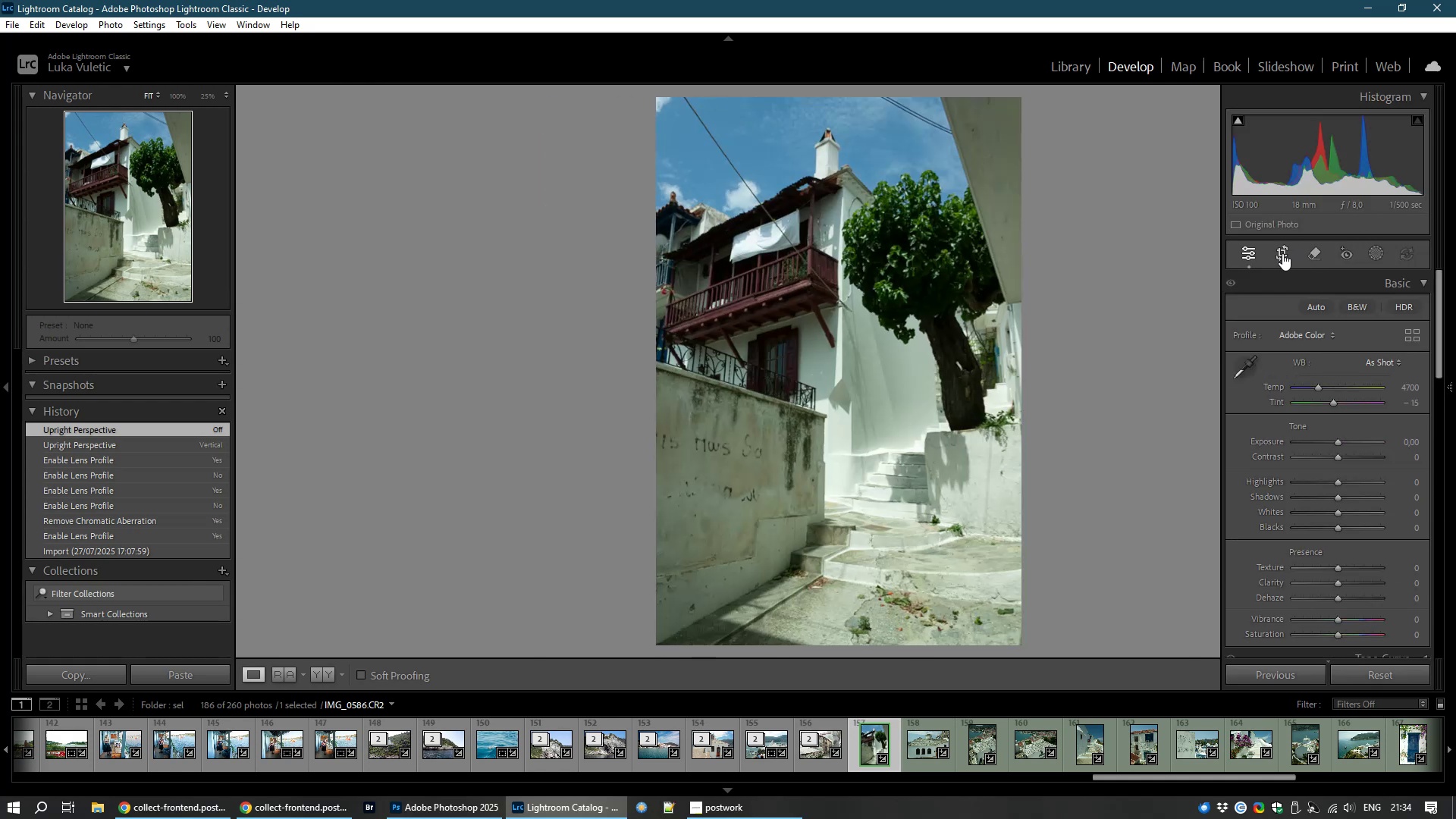 
left_click([1282, 253])
 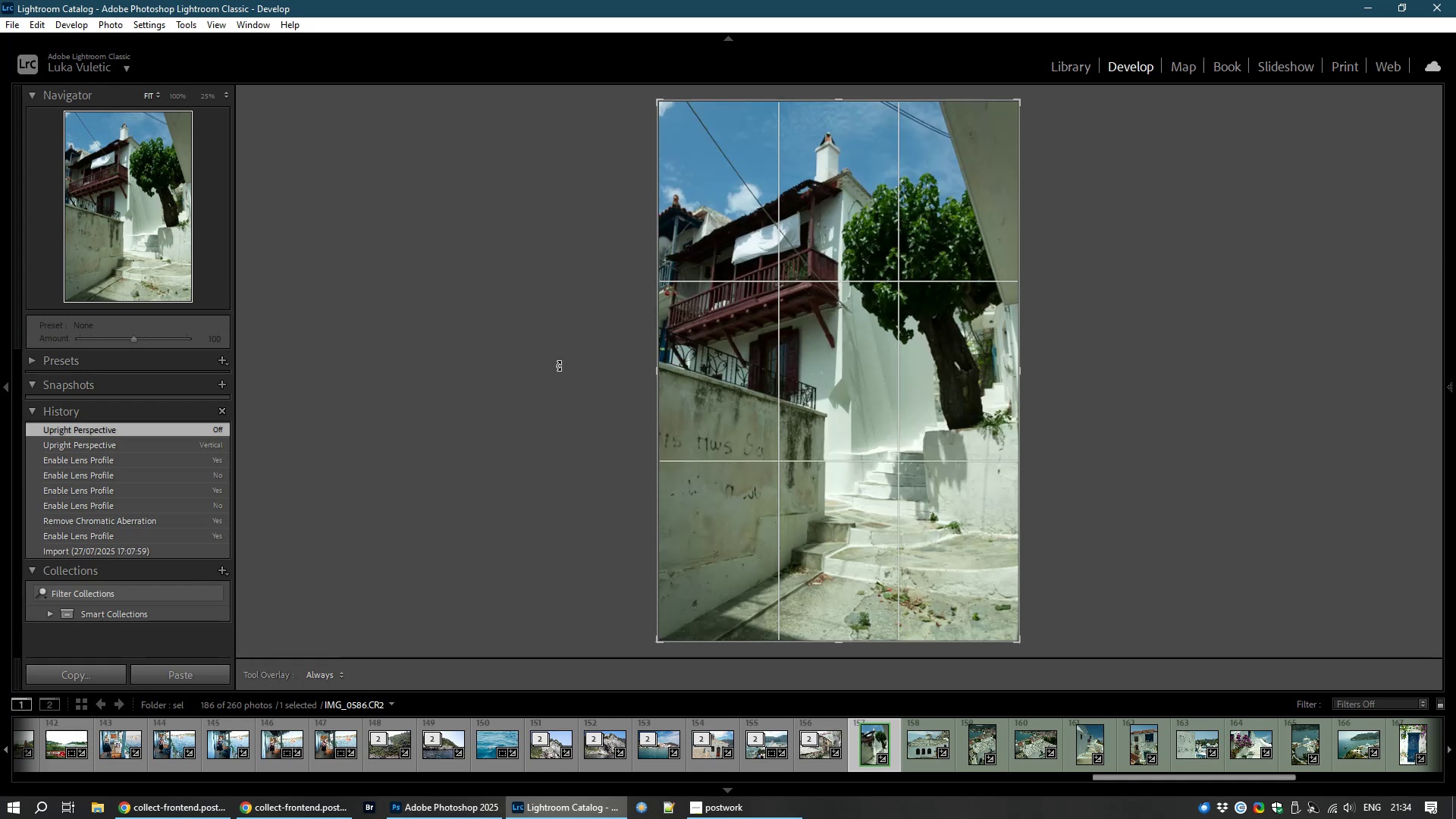 
left_click_drag(start_coordinate=[587, 177], to_coordinate=[579, 183])
 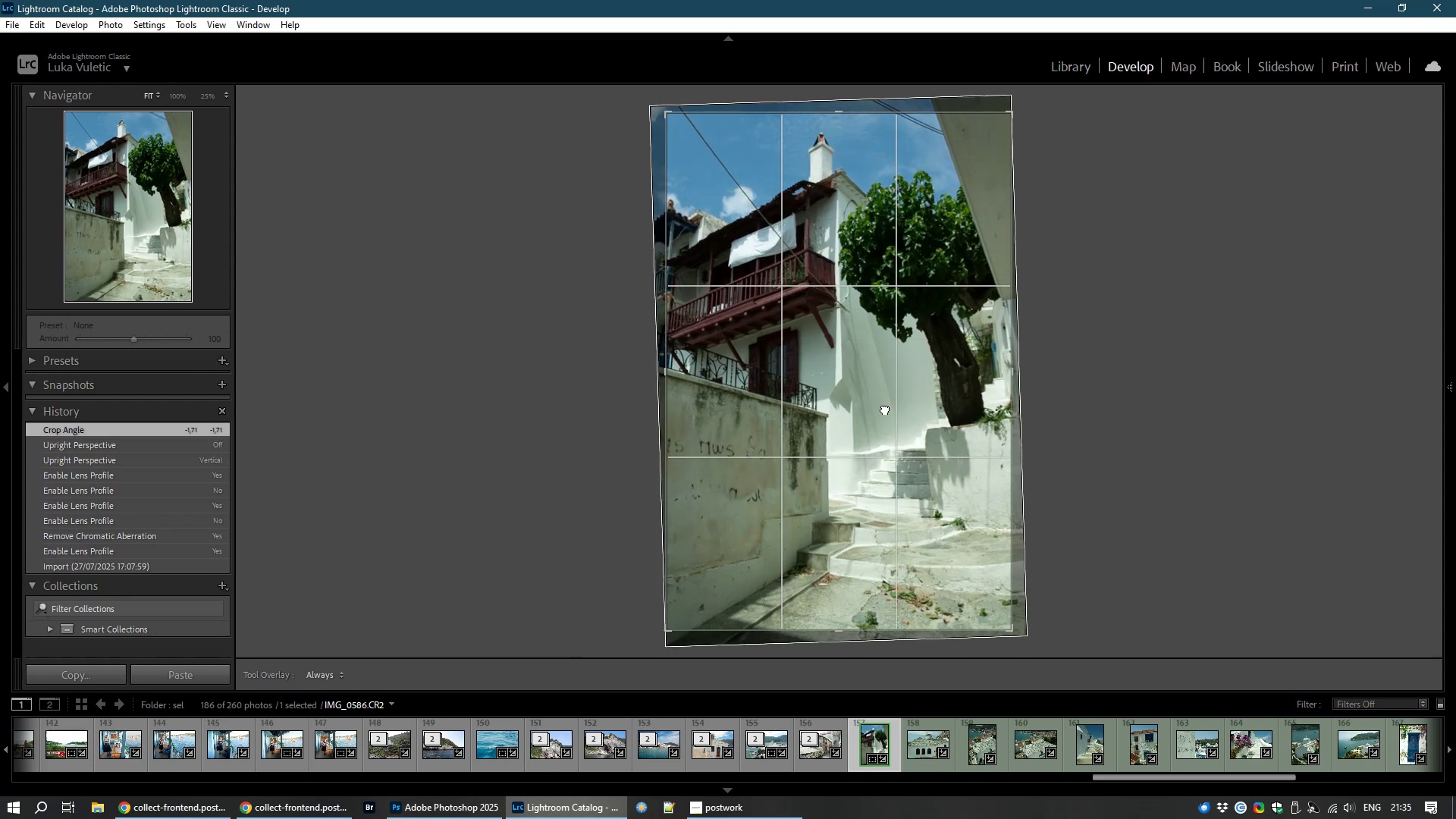 
double_click([885, 409])
 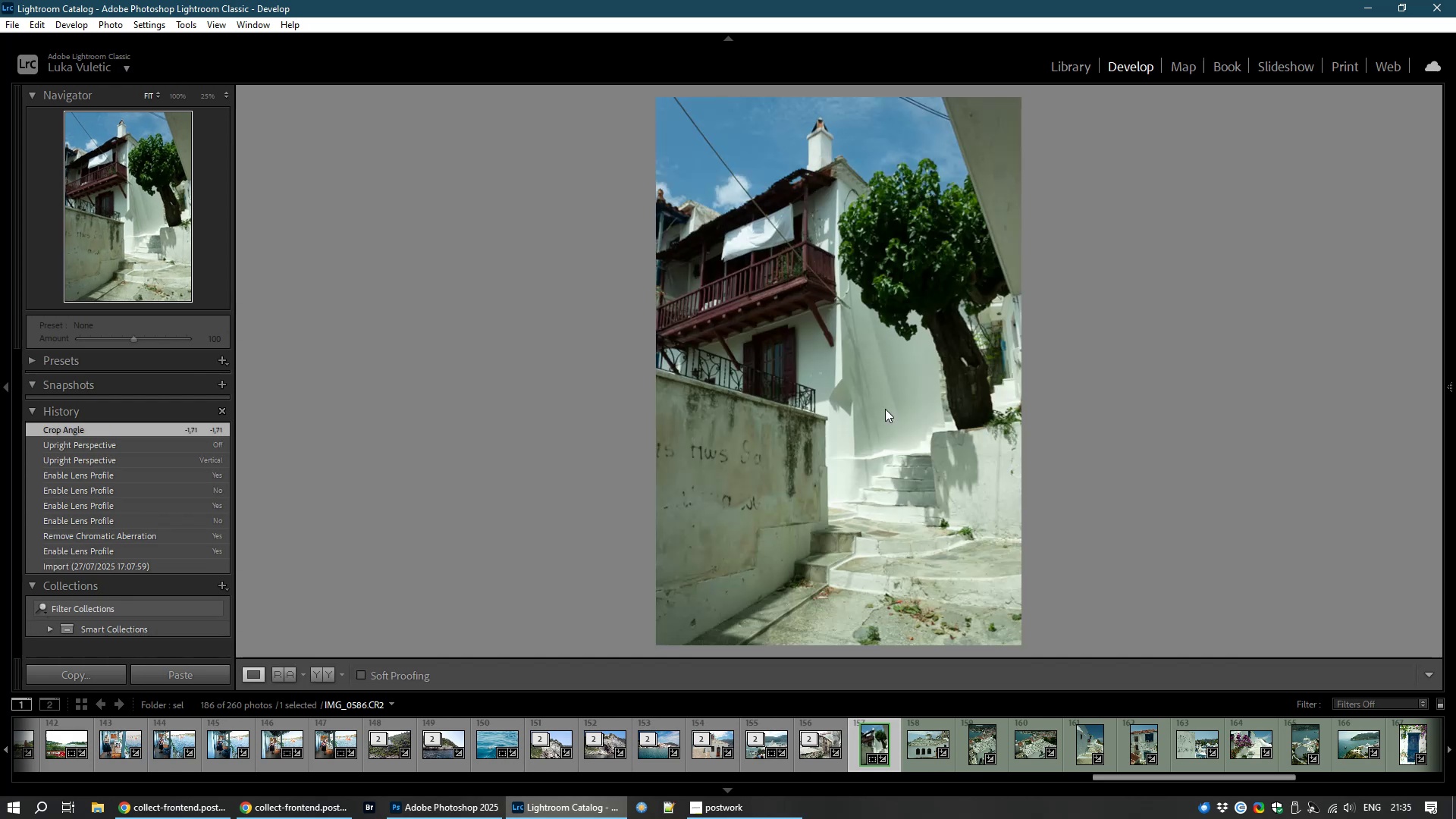 
key(Control+E)
 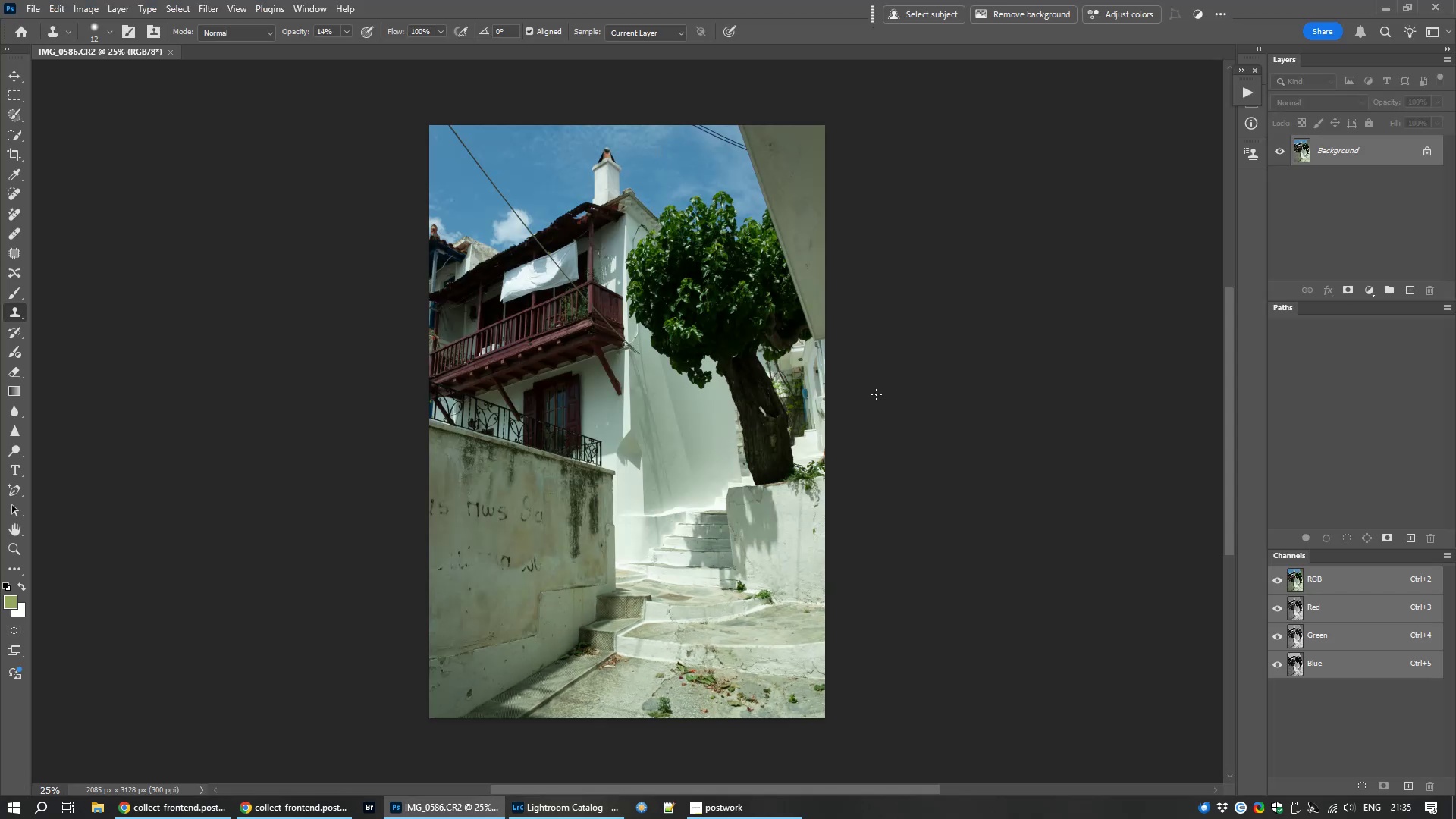 
key(Control+L)
 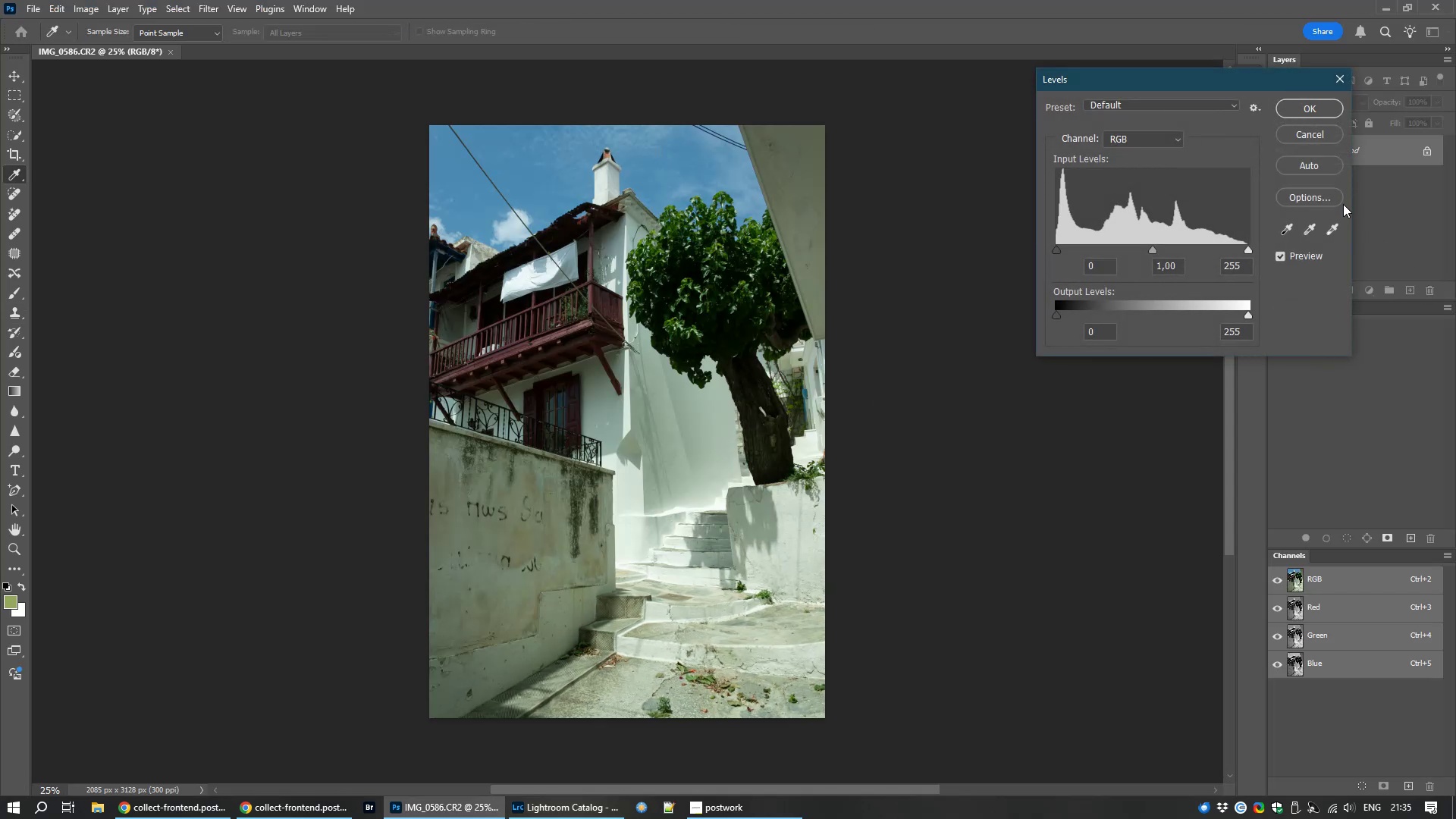 
left_click([1296, 202])
 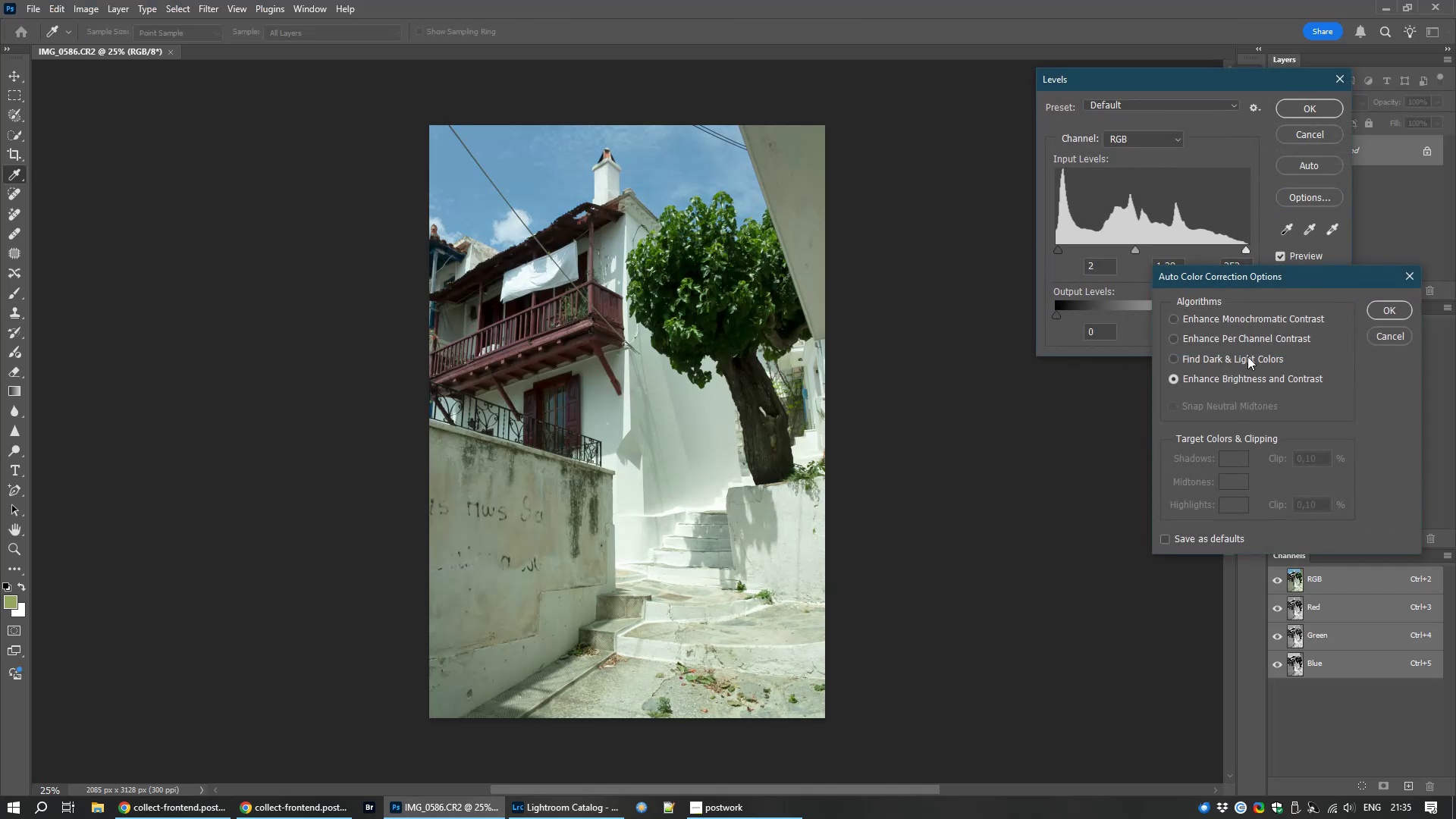 
left_click([1247, 356])
 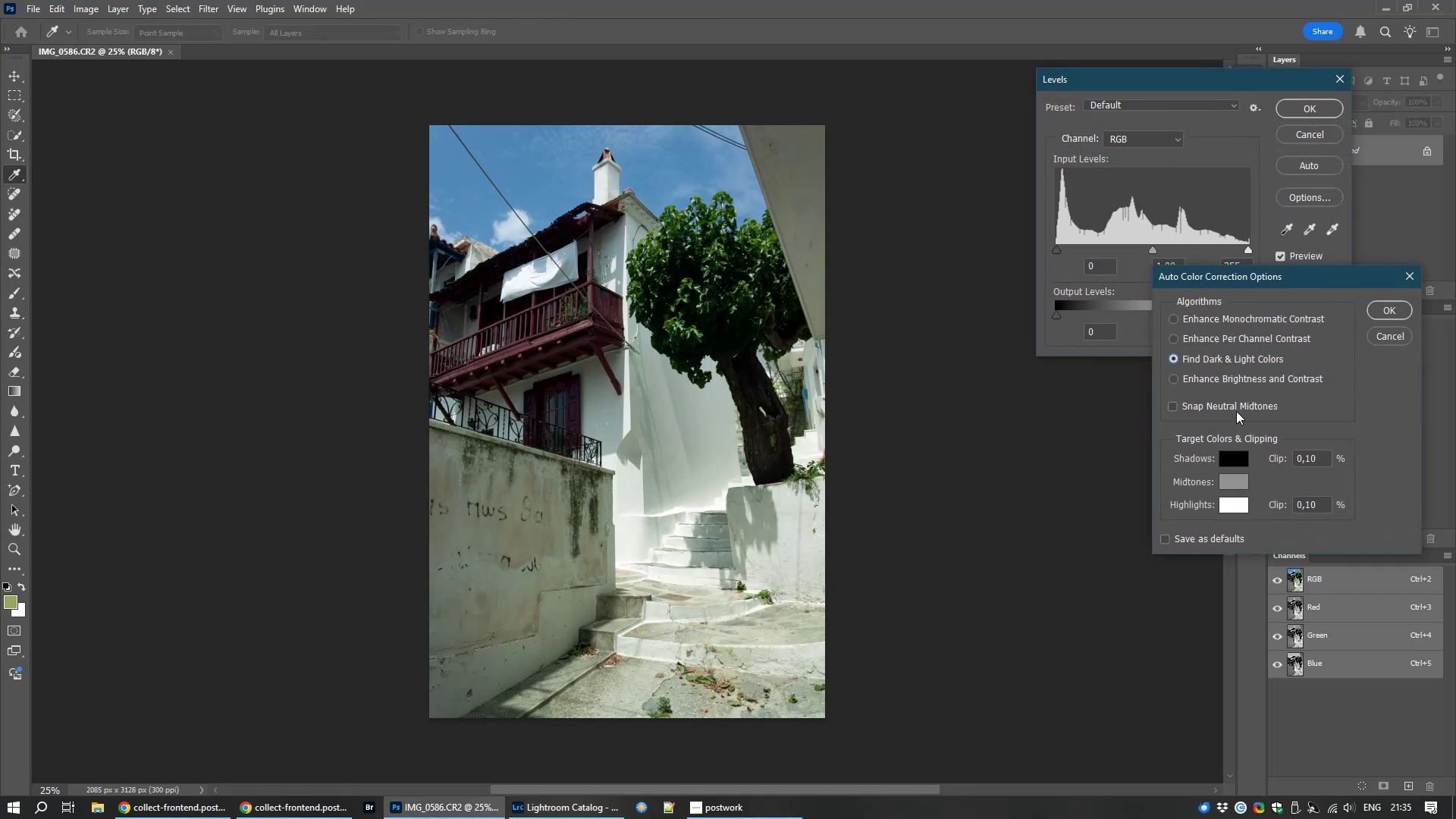 
left_click([1233, 400])
 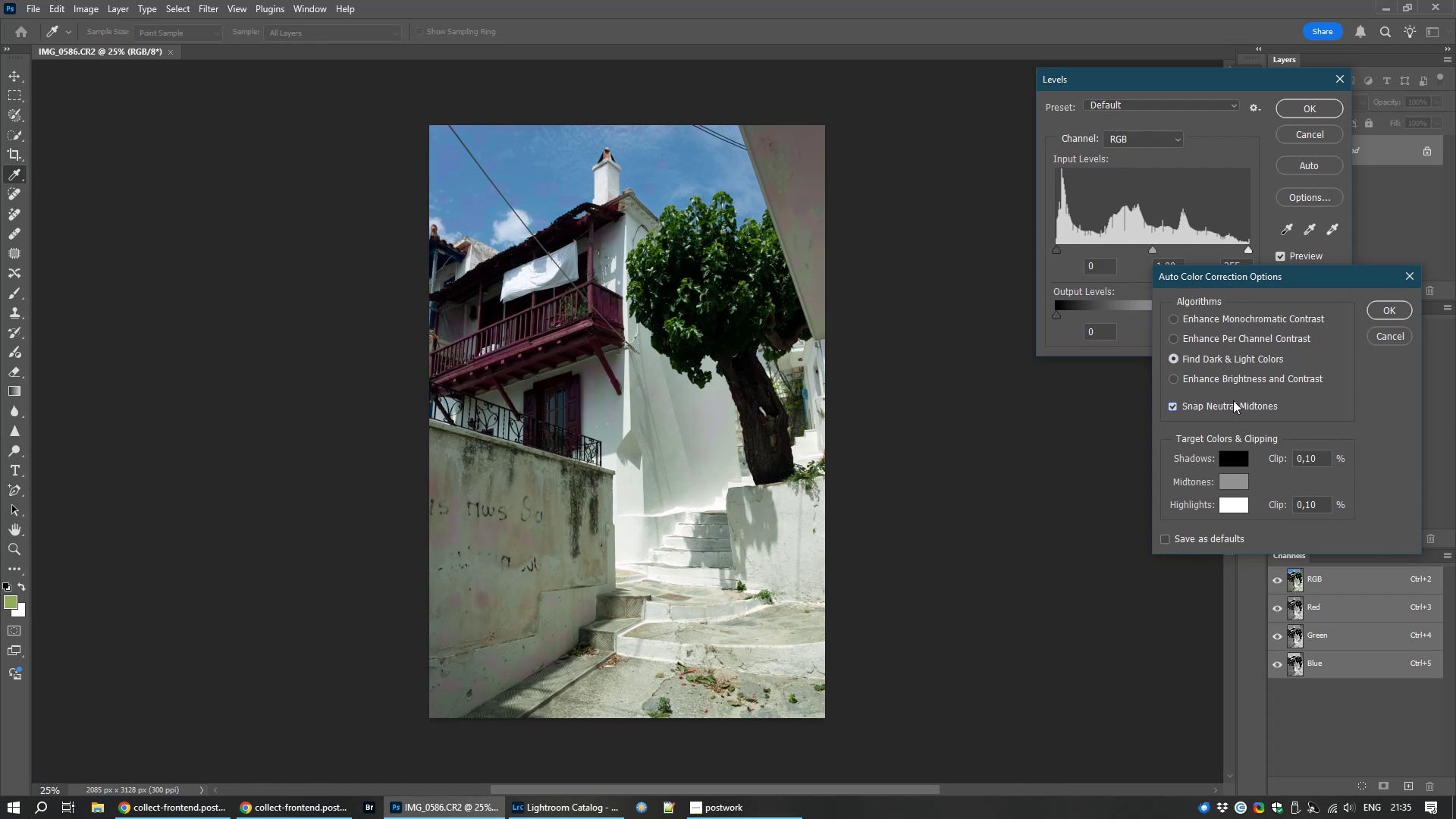 
left_click([1233, 400])
 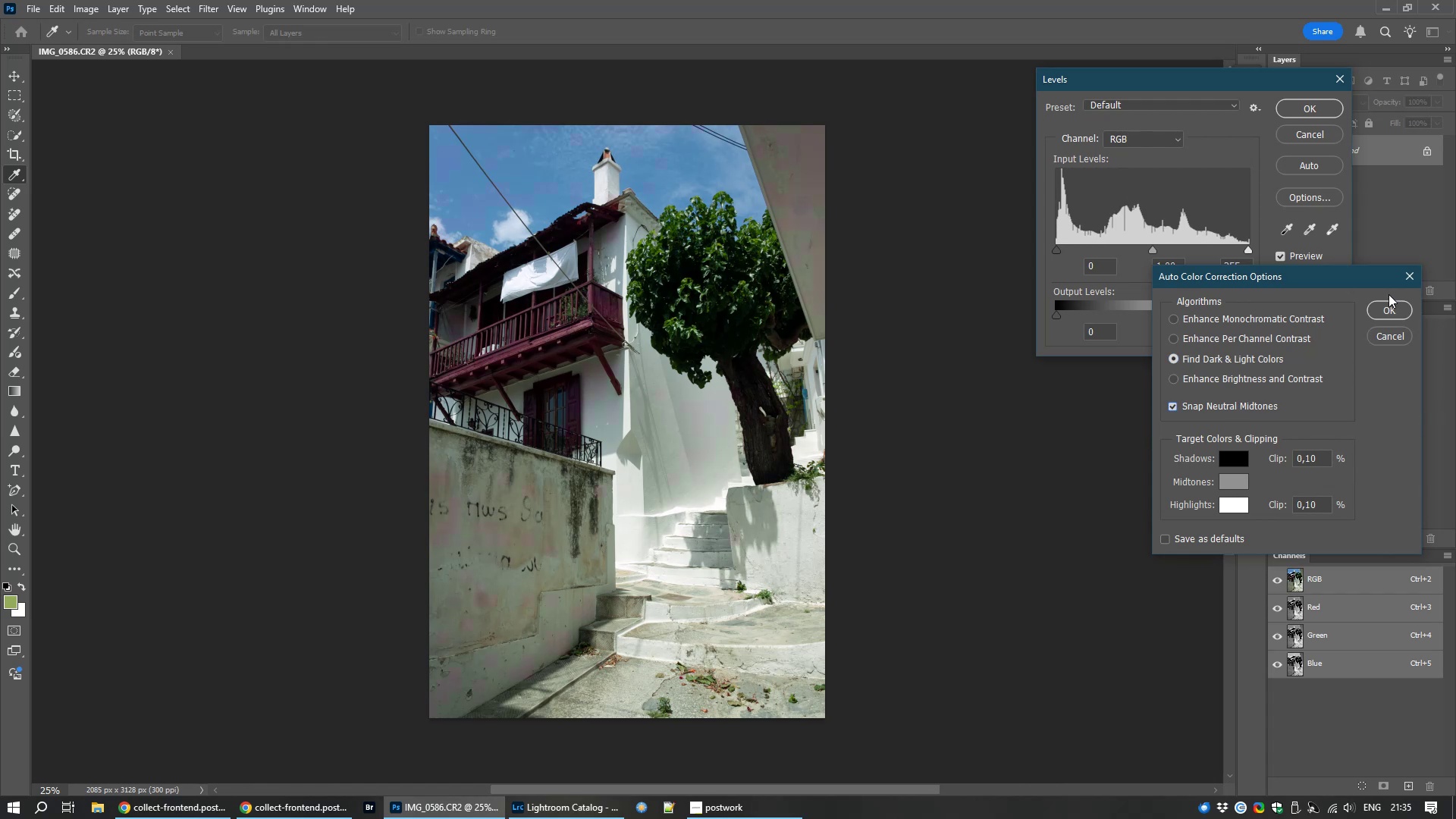 
left_click([1383, 303])
 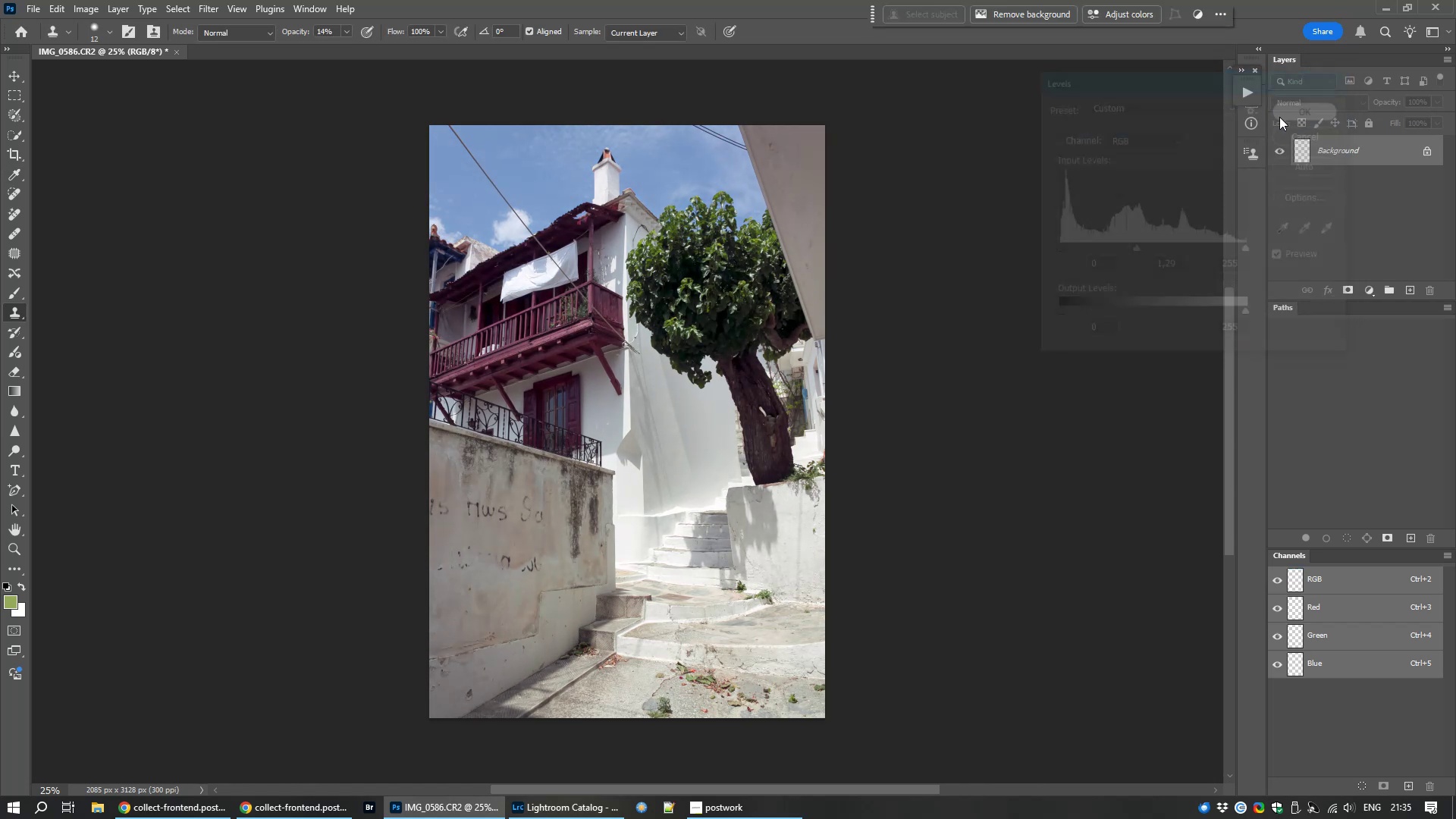 
wait(19.11)
 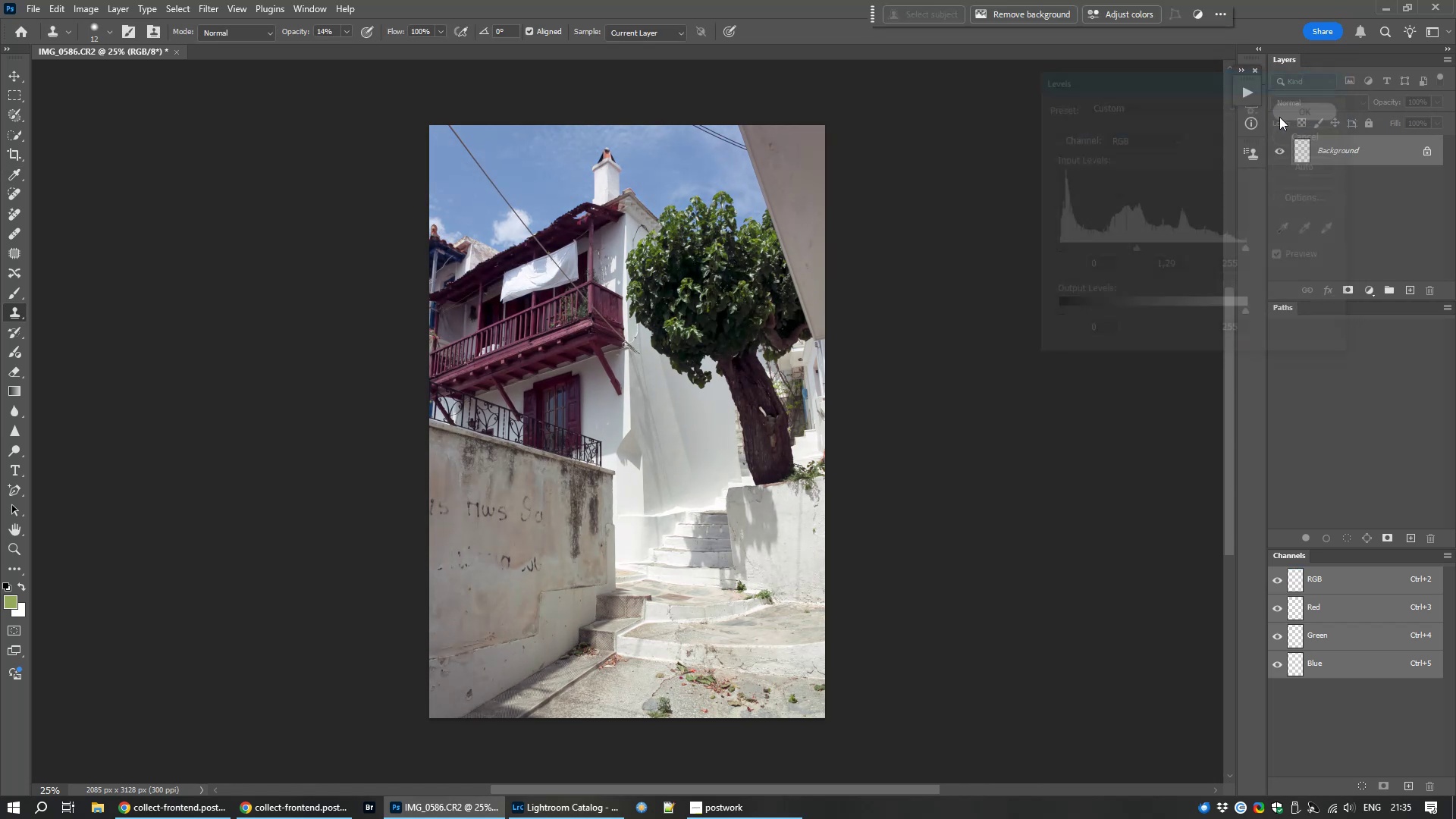 
left_click([209, 14])
 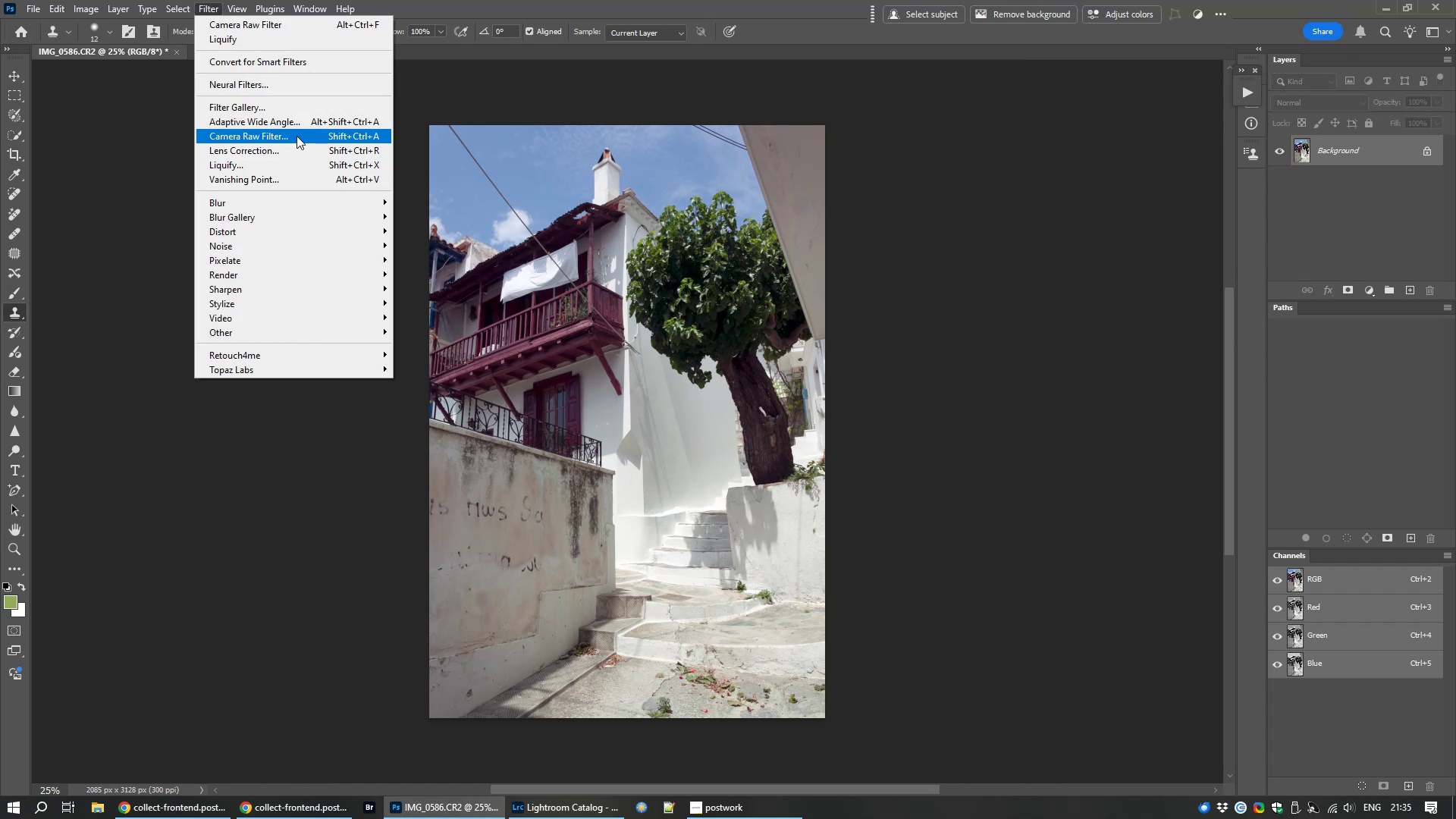 
left_click([297, 136])
 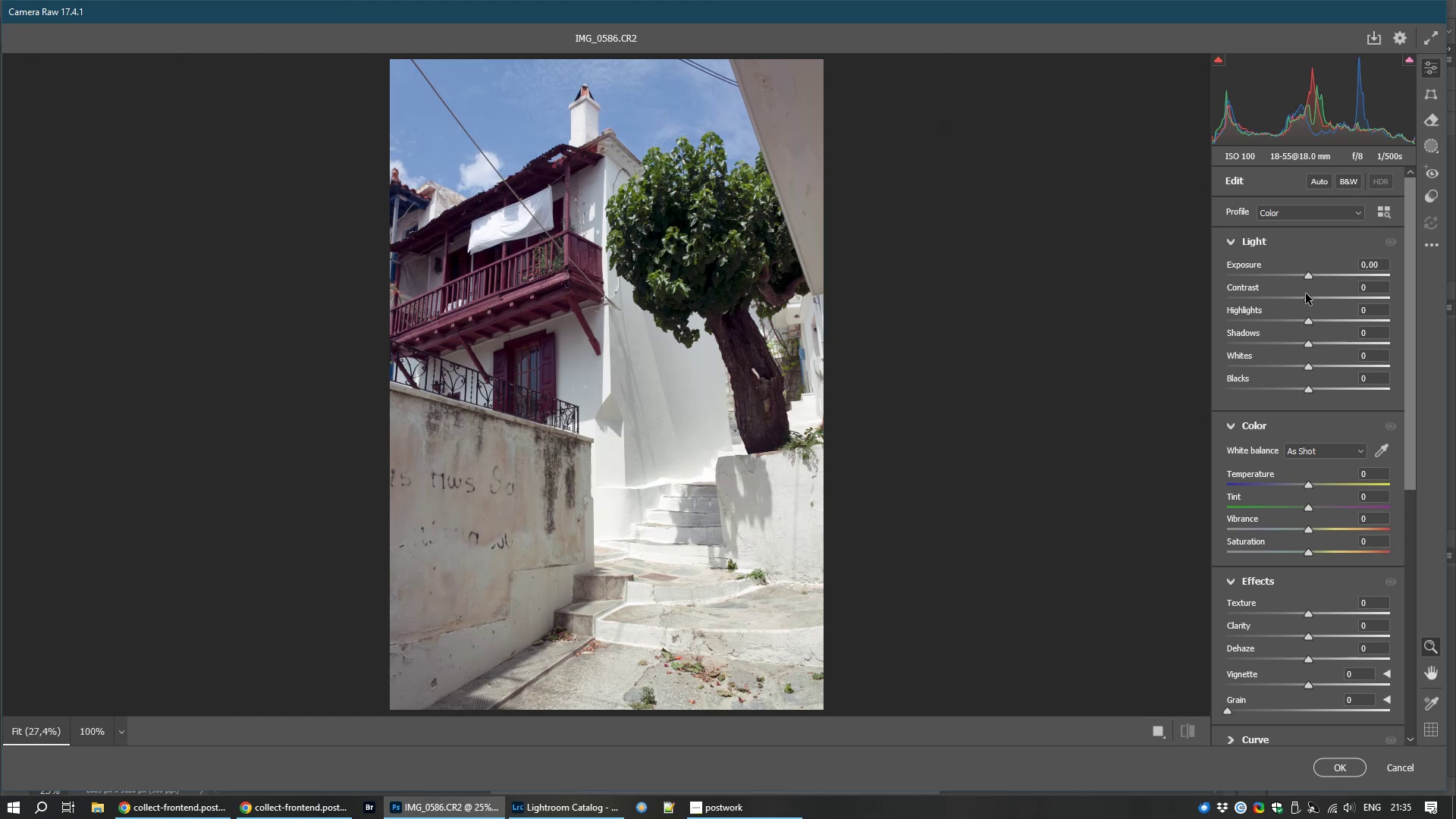 
wait(9.46)
 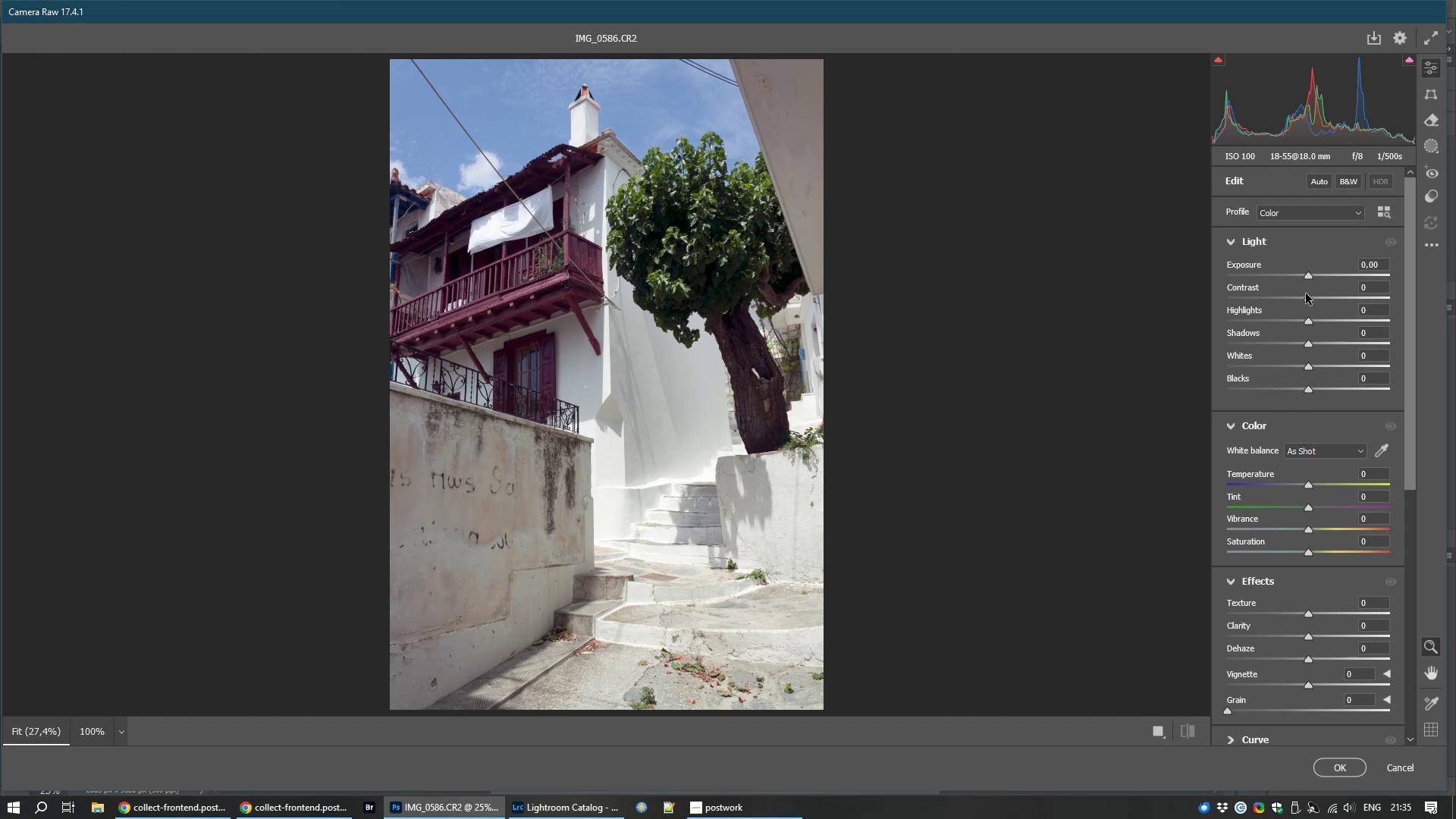 
left_click_drag(start_coordinate=[1307, 347], to_coordinate=[1320, 347])
 